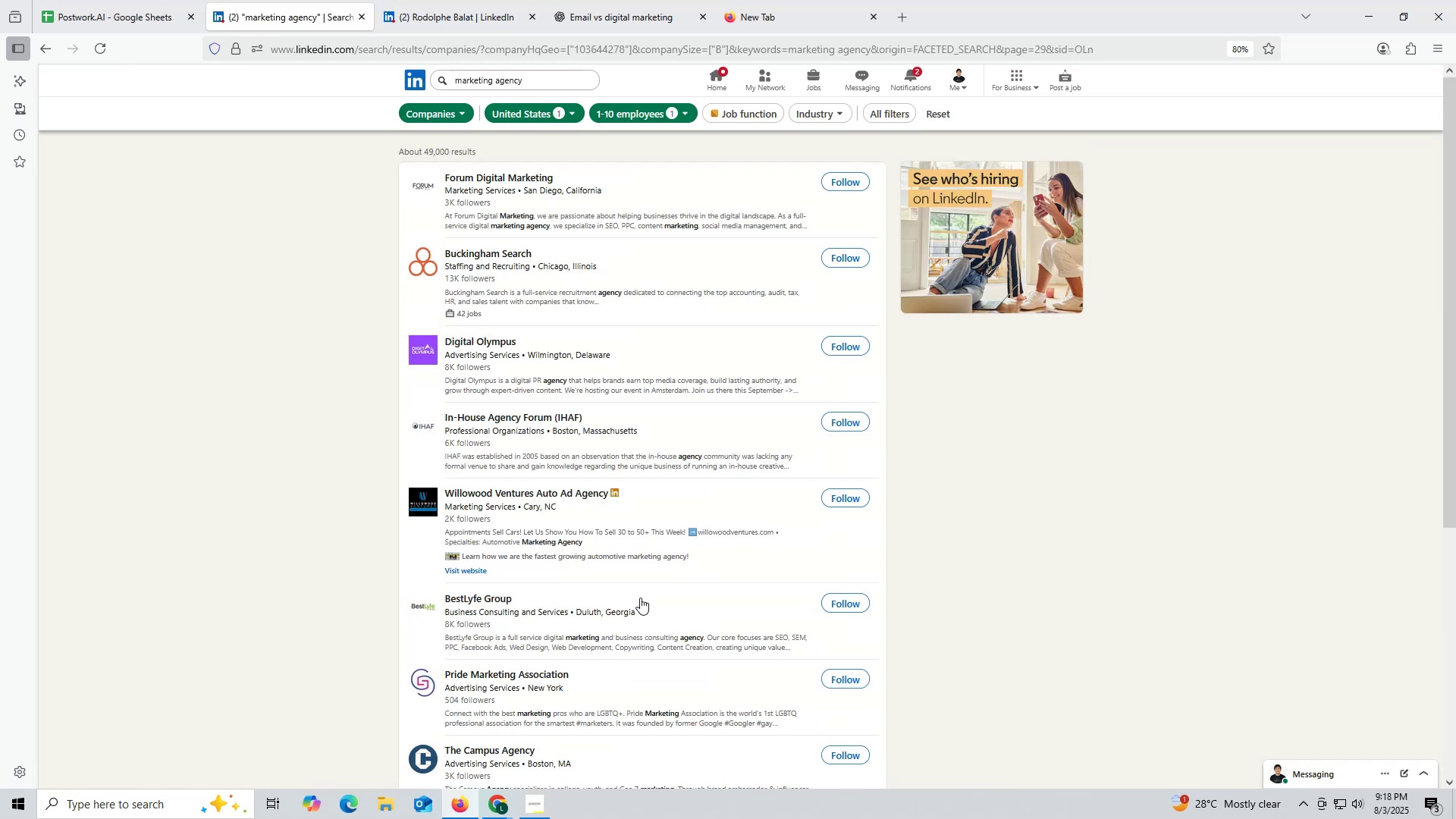 
scroll: coordinate [540, 559], scroll_direction: down, amount: 5.0
 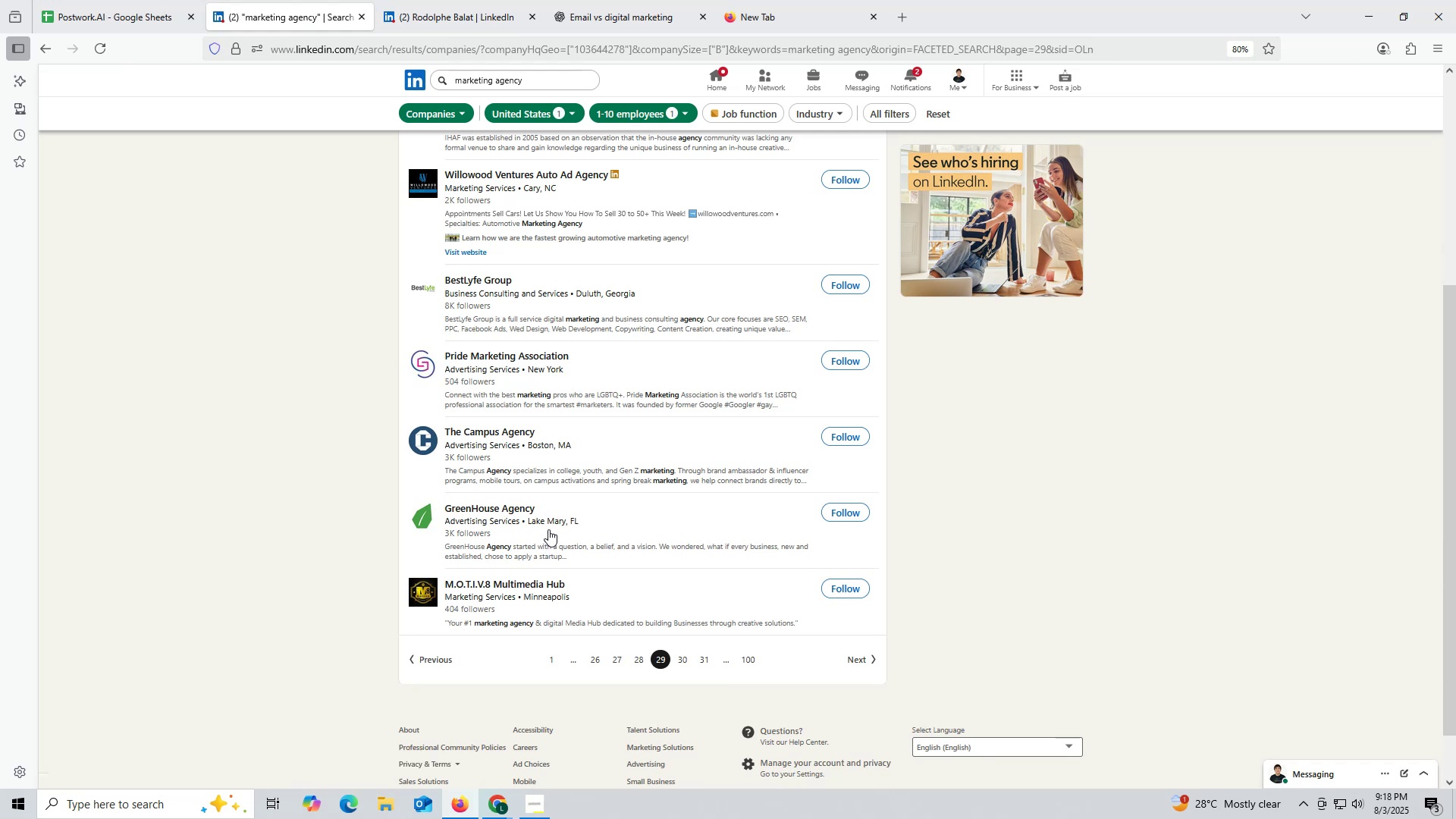 
wait(17.14)
 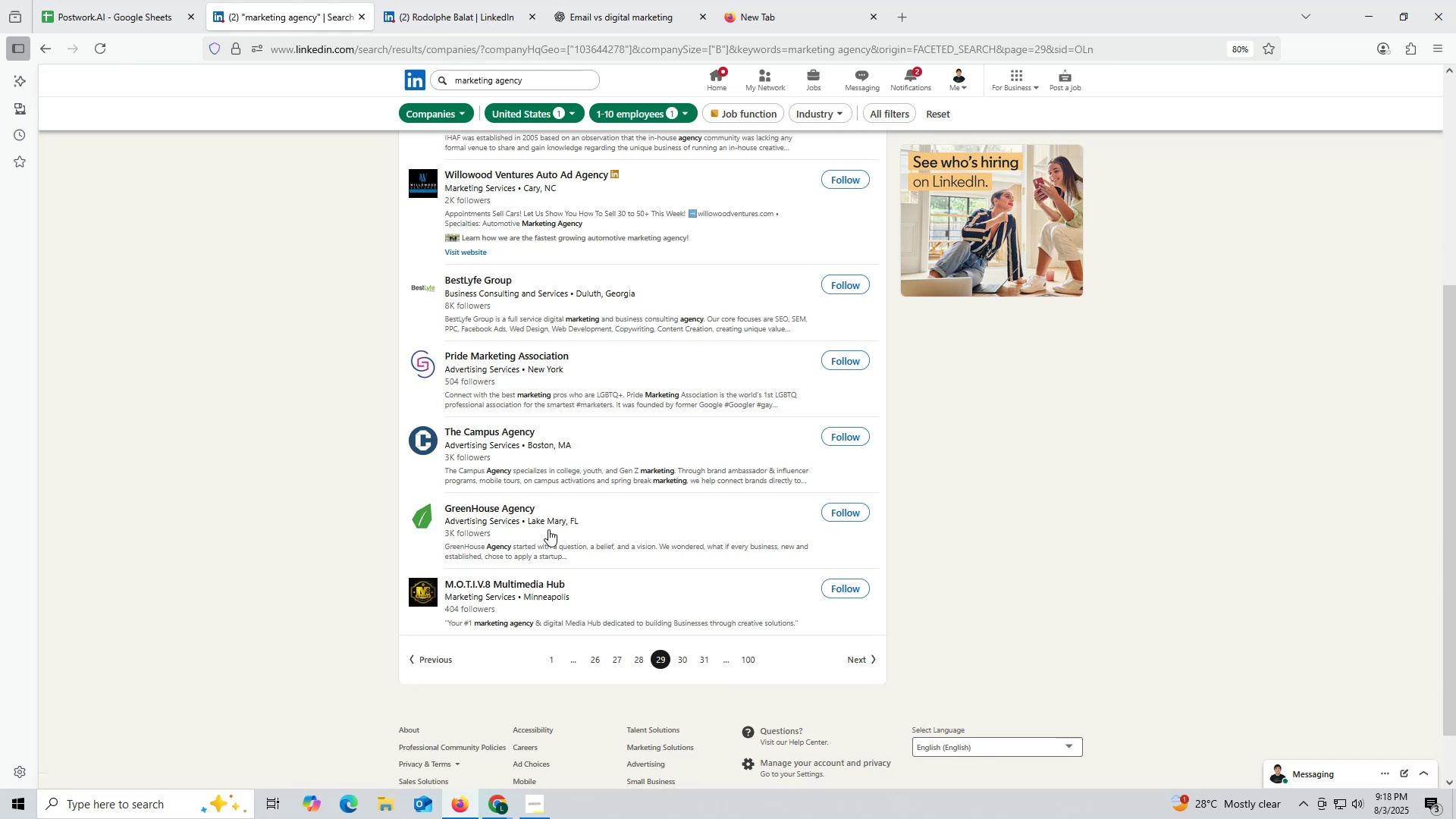 
right_click([488, 583])
 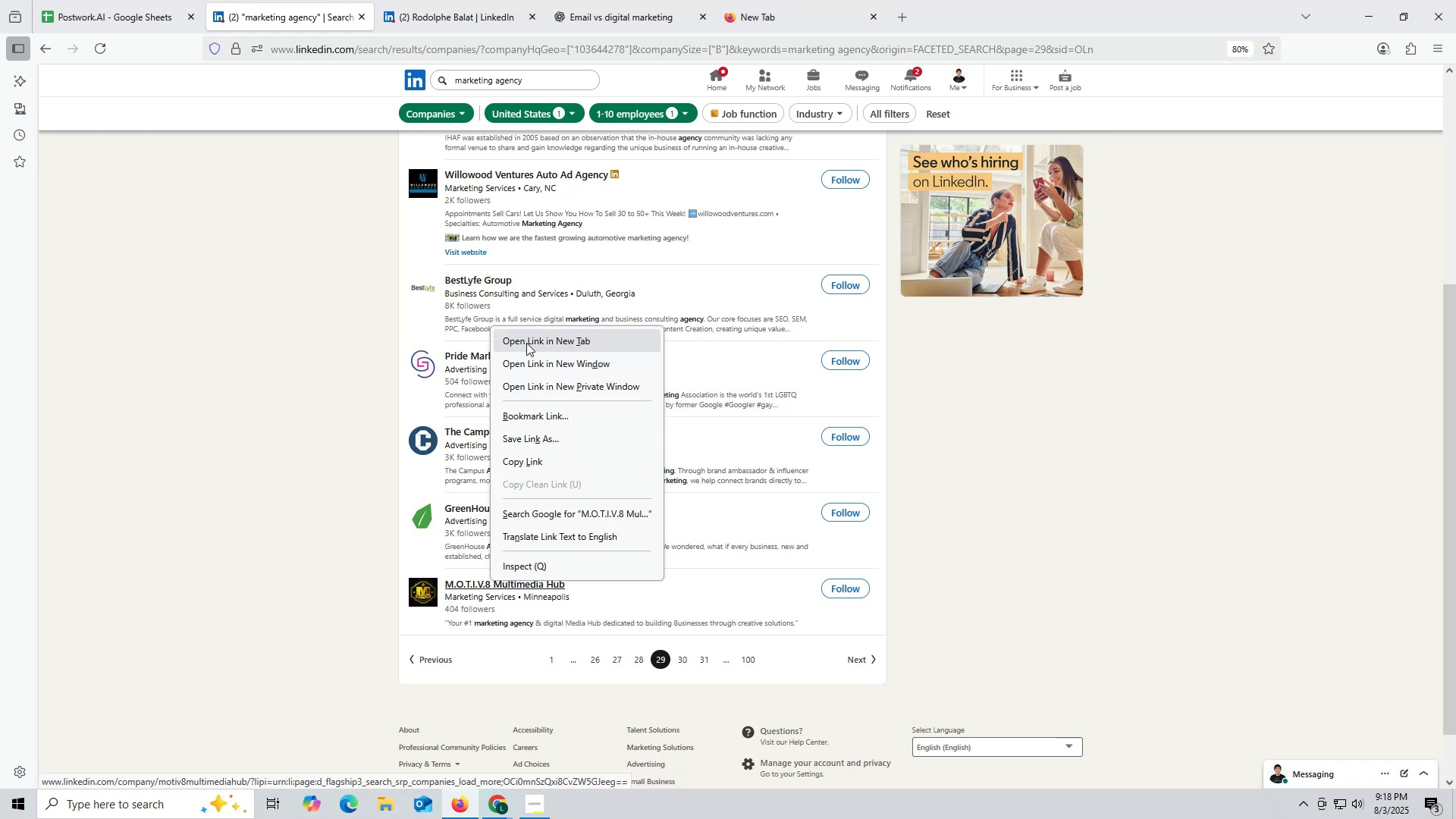 
left_click([526, 343])
 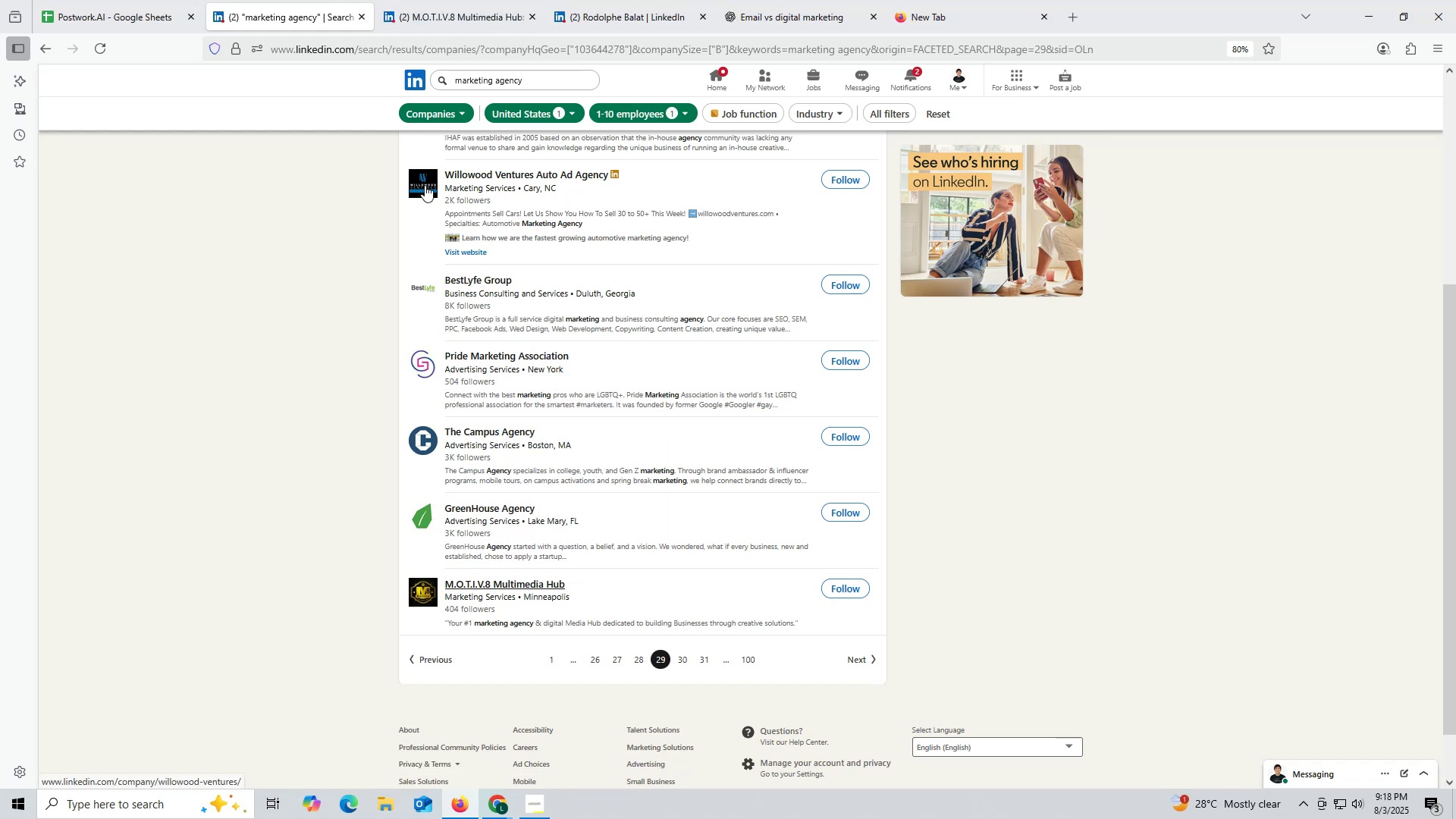 
wait(5.66)
 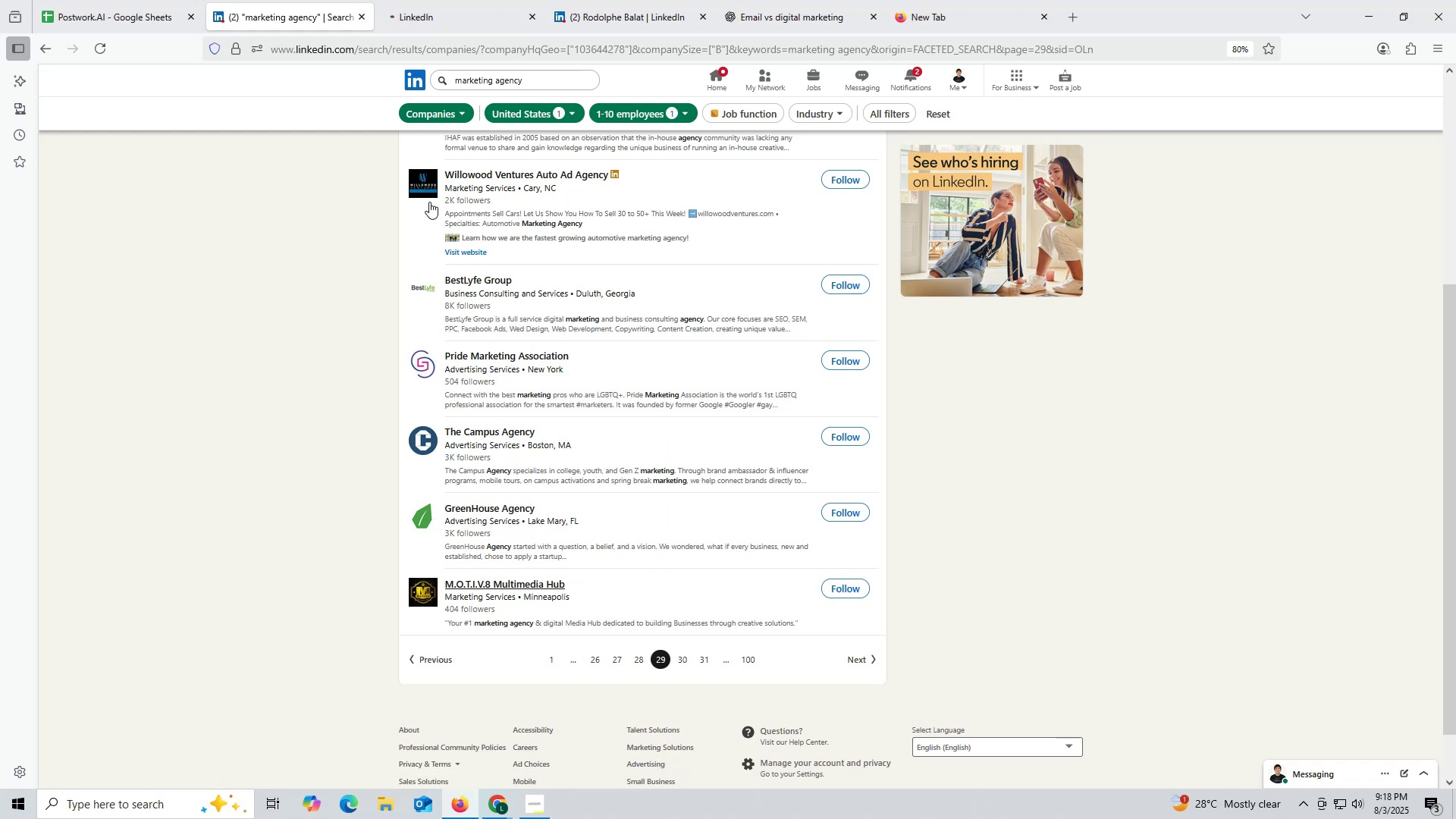 
left_click([451, 24])
 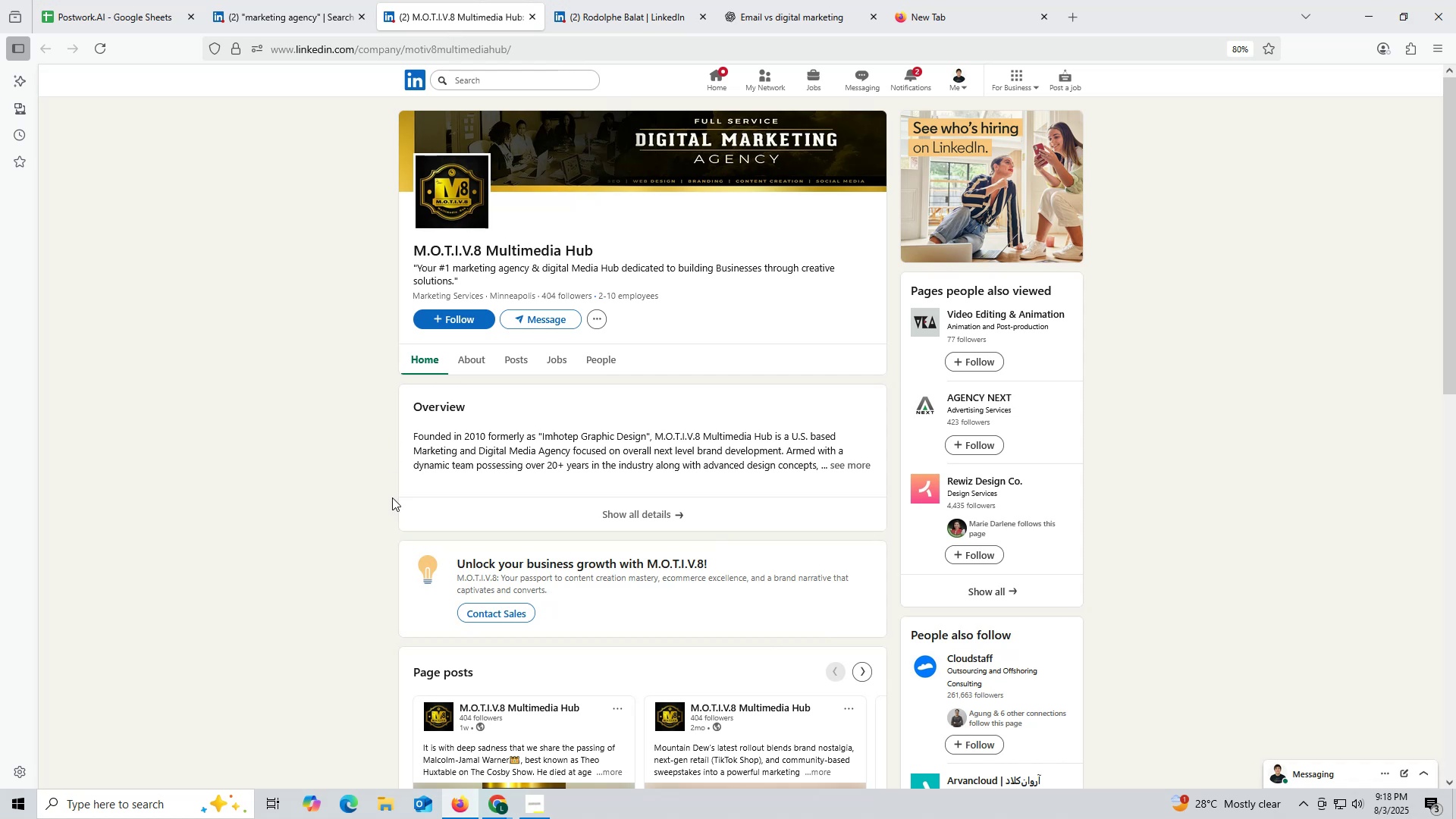 
wait(5.58)
 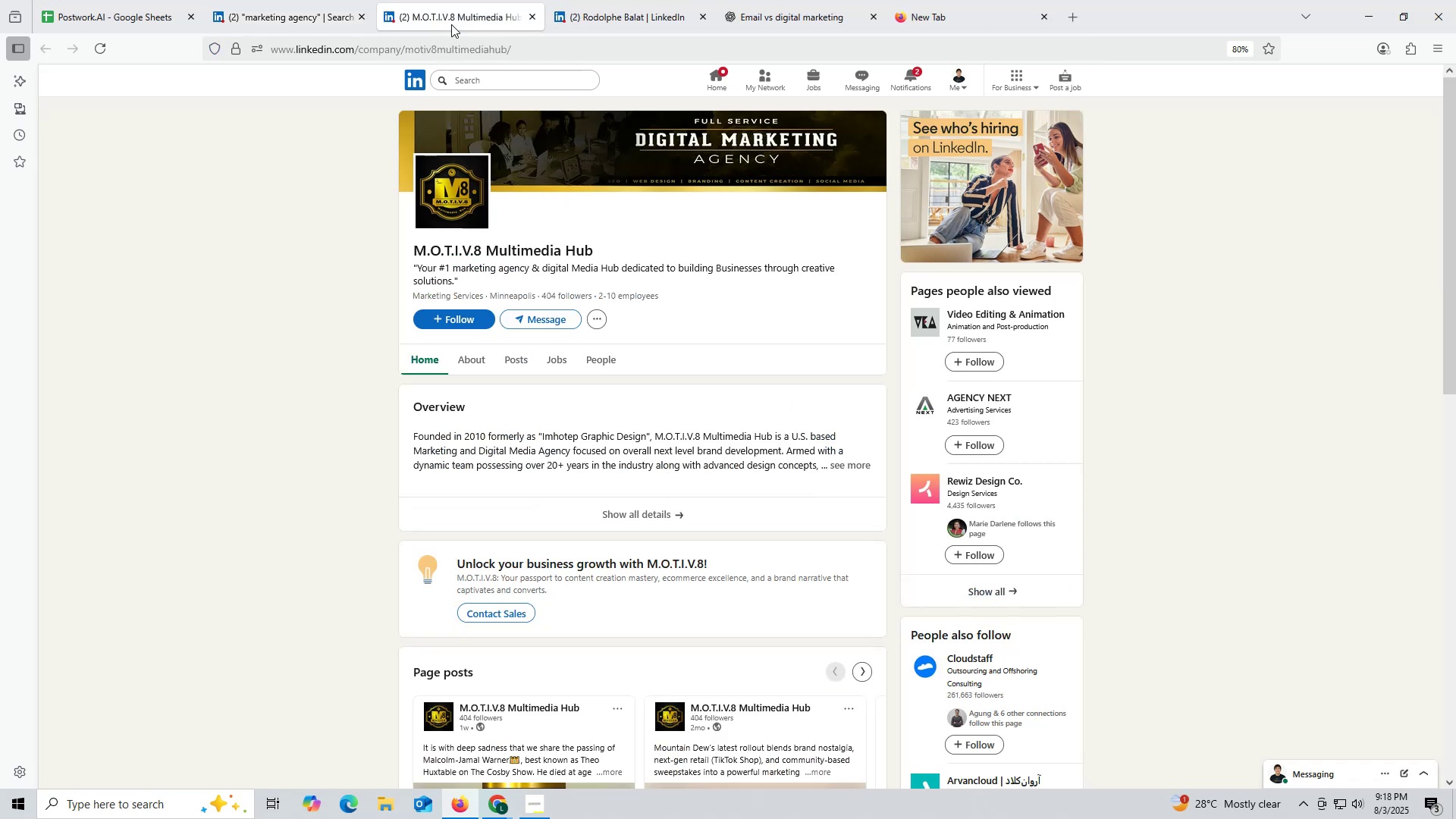 
left_click([520, 361])
 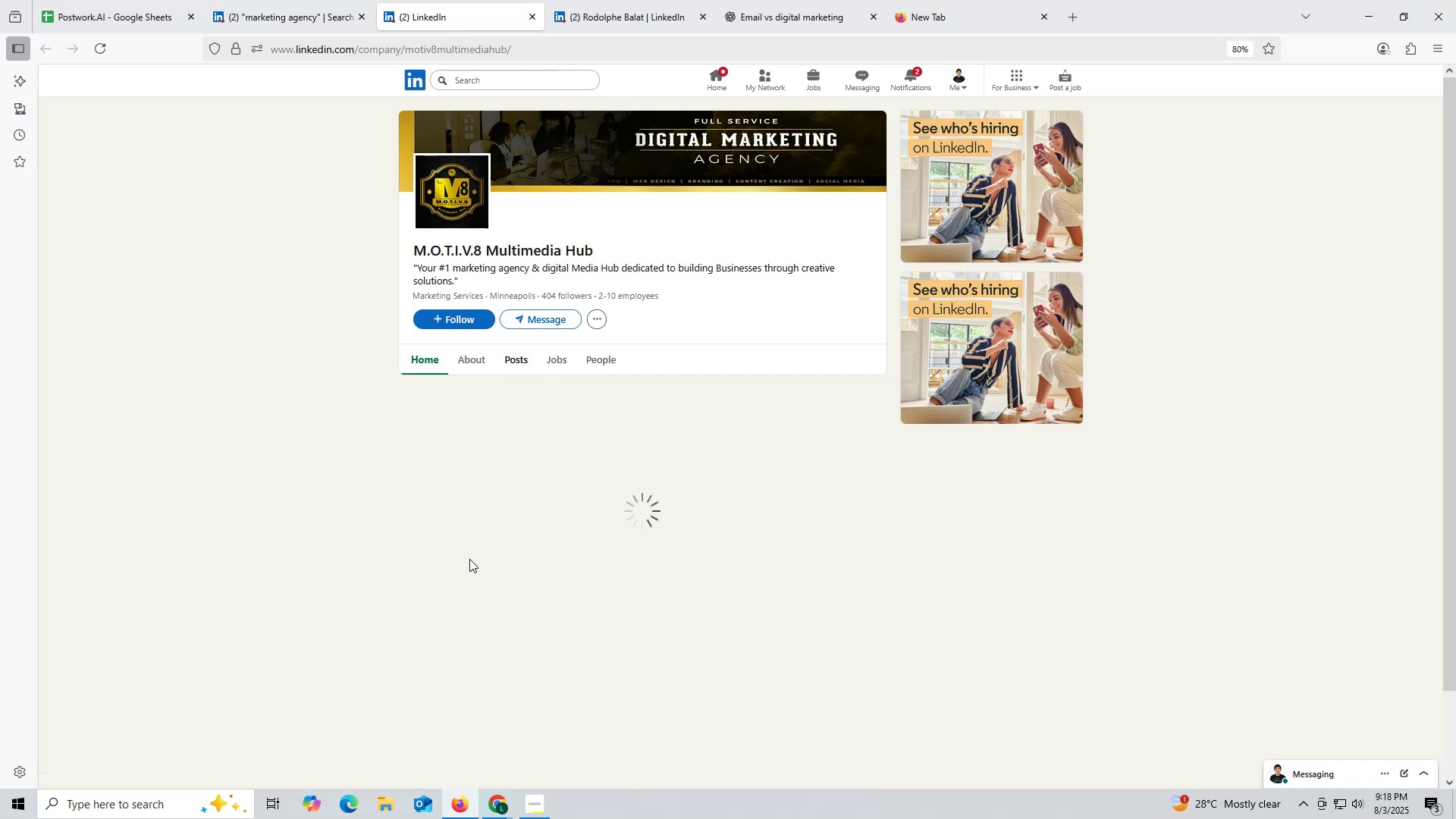 
scroll: coordinate [469, 557], scroll_direction: down, amount: 3.0
 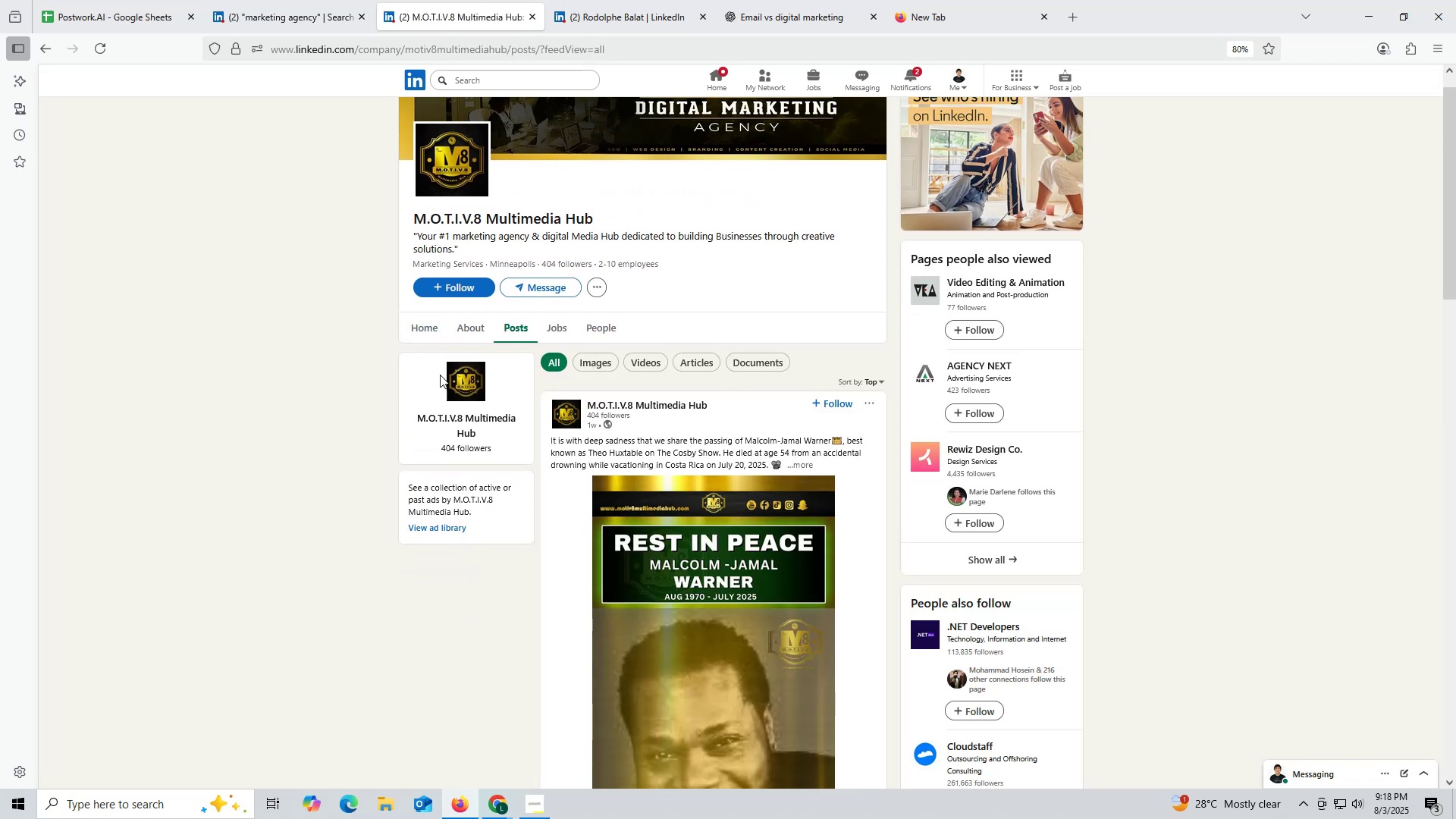 
left_click([469, 326])
 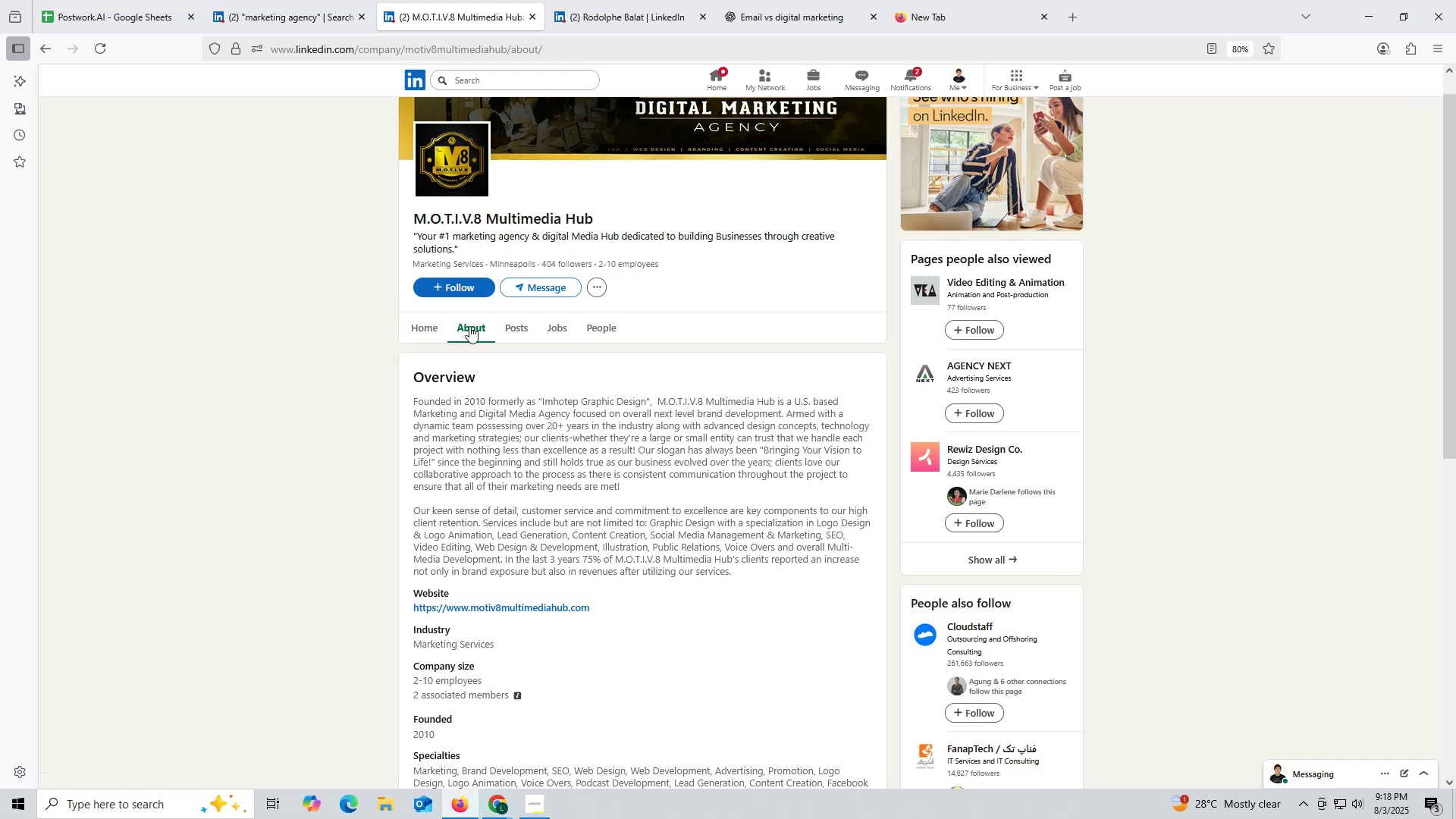 
wait(8.98)
 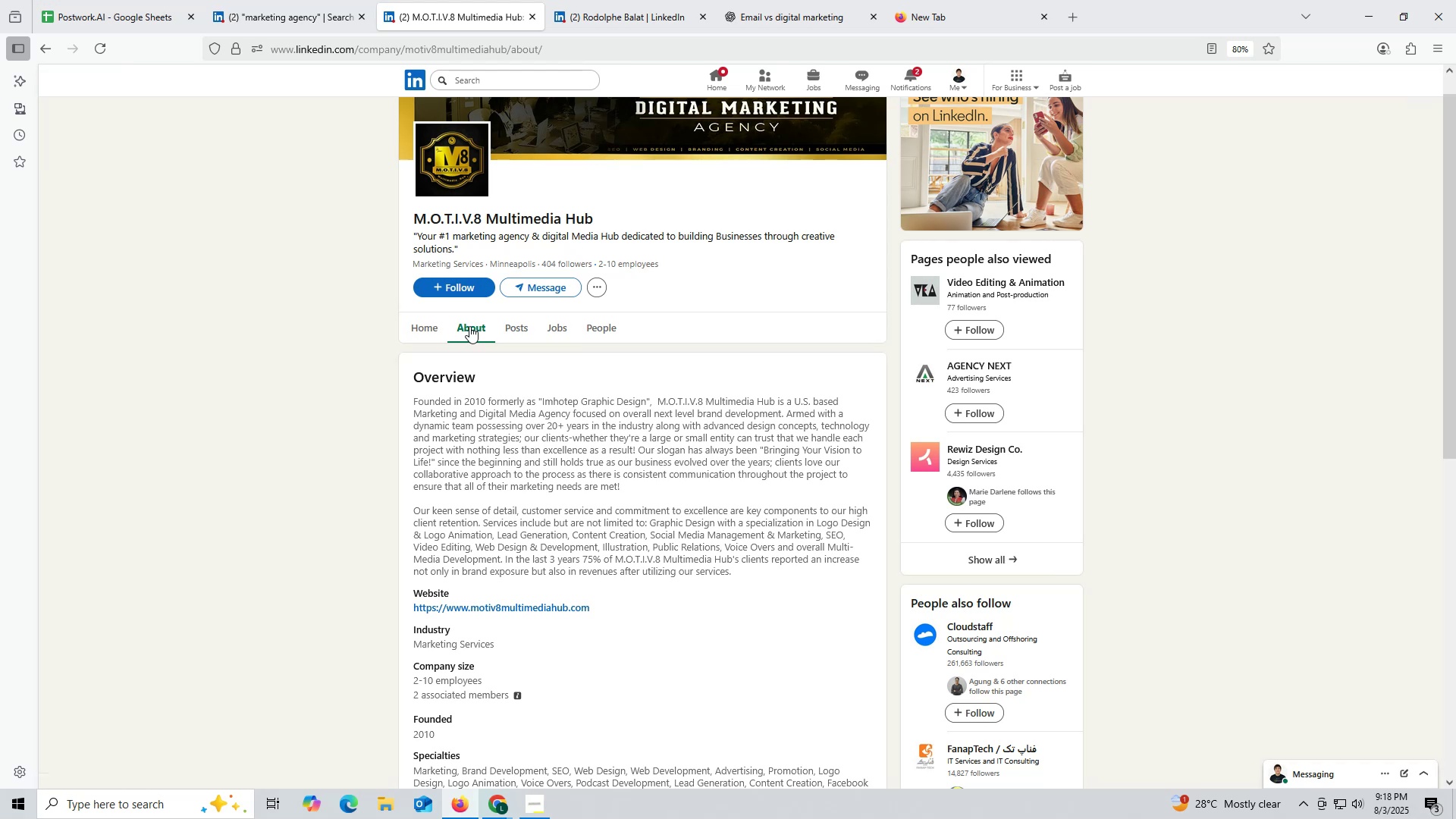 
scroll: coordinate [460, 505], scroll_direction: down, amount: 2.0
 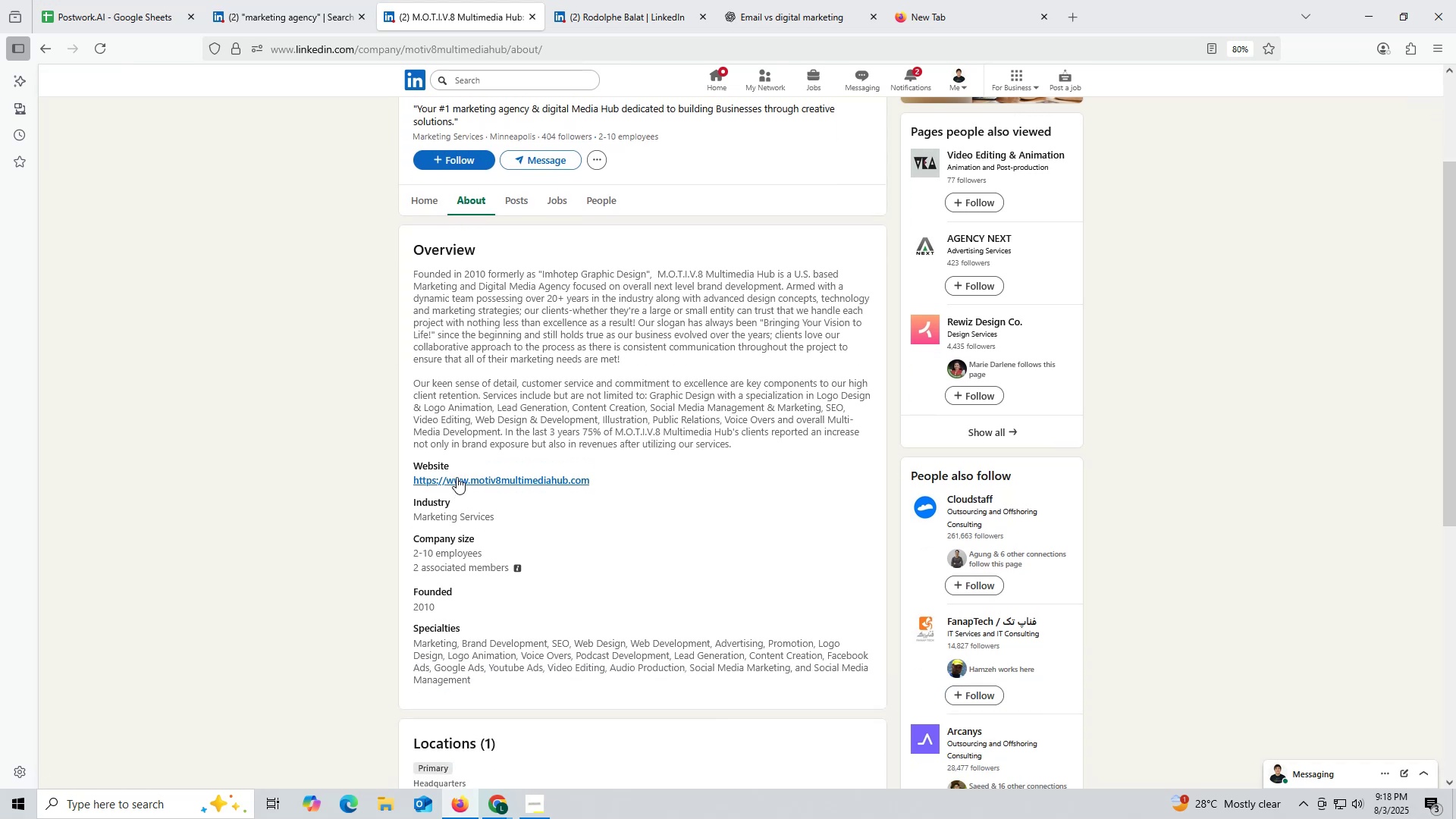 
right_click([457, 476])
 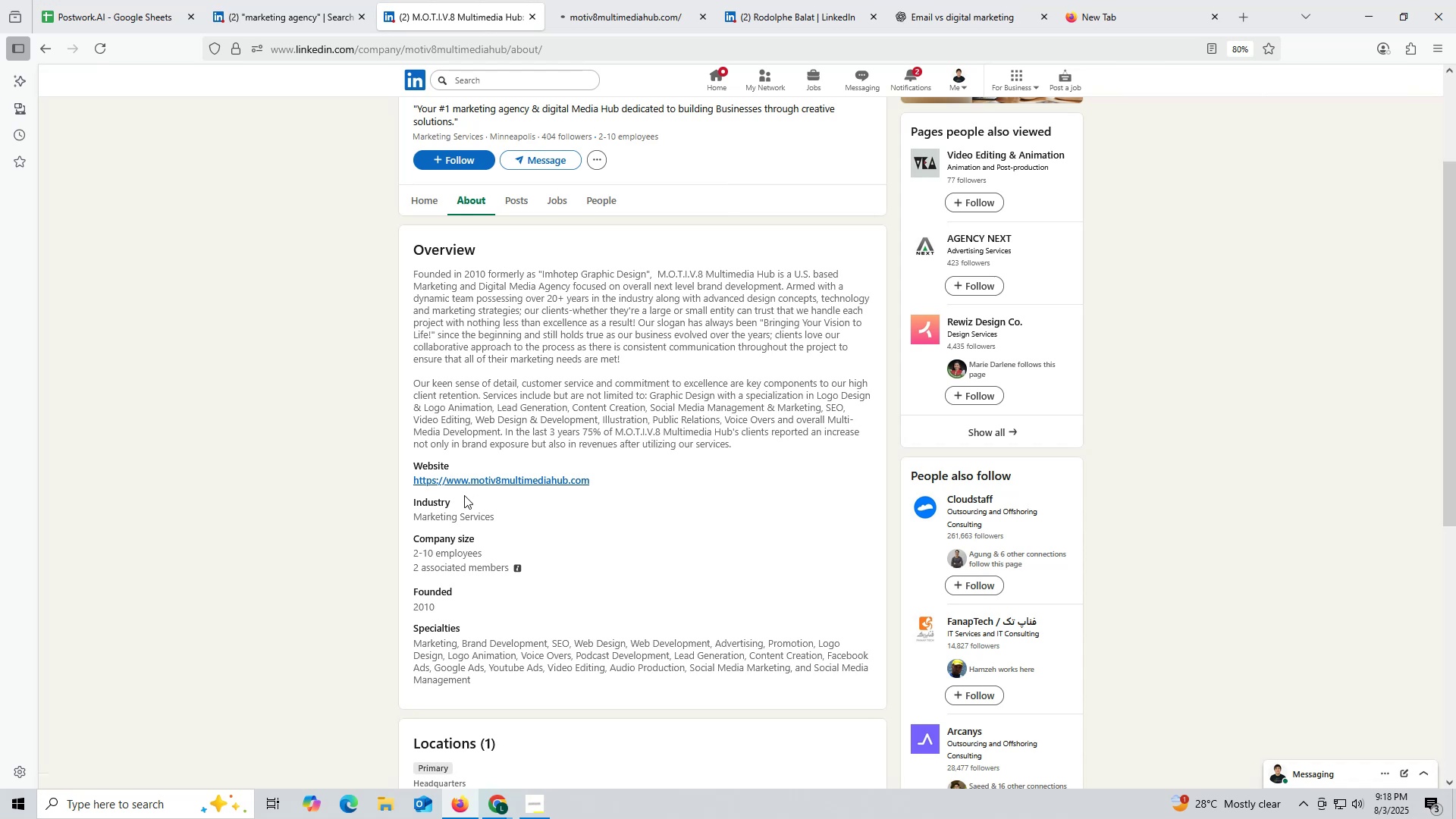 
left_click_drag(start_coordinate=[407, 480], to_coordinate=[645, 475])
 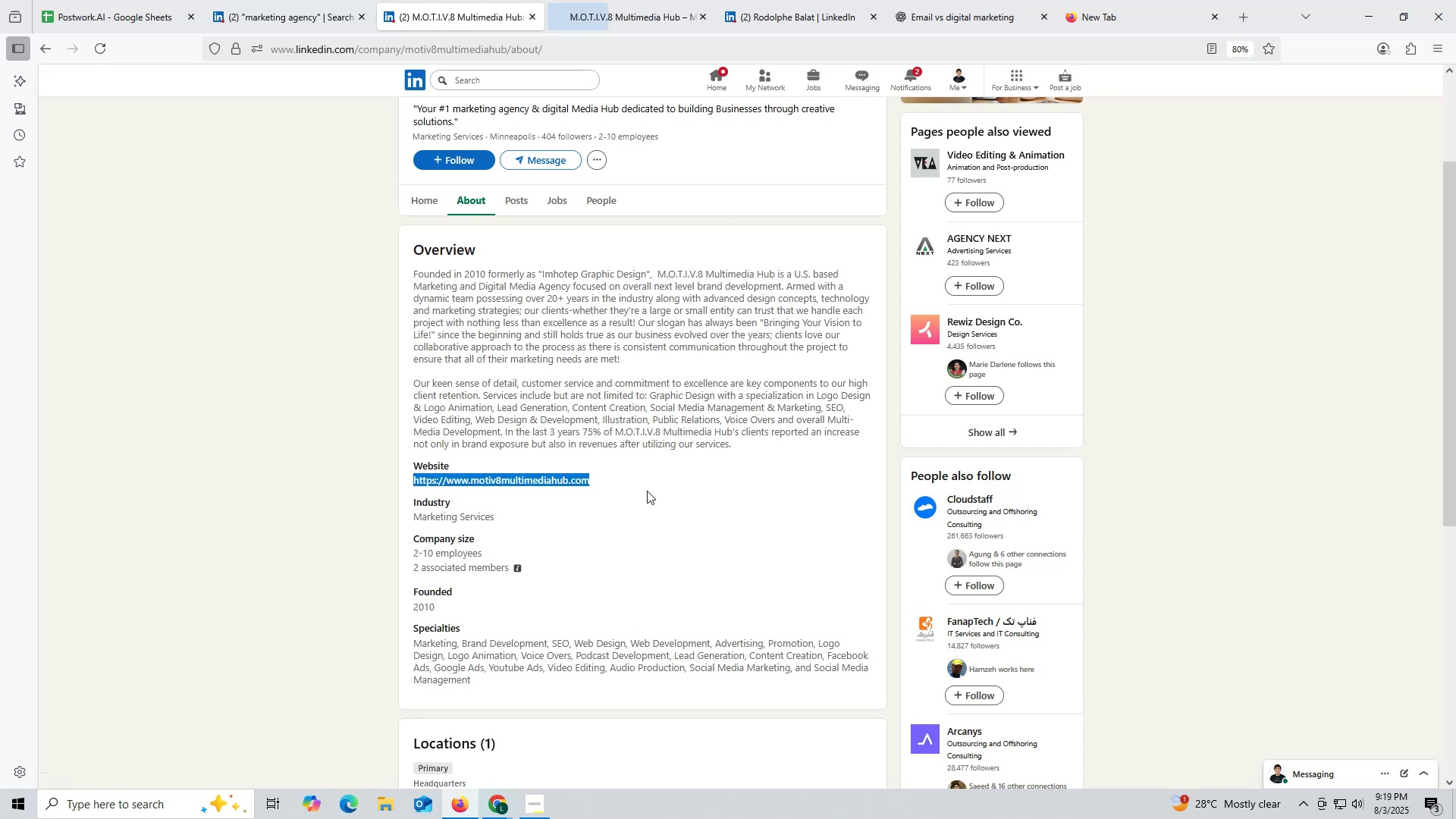 
key(Control+ControlLeft)
 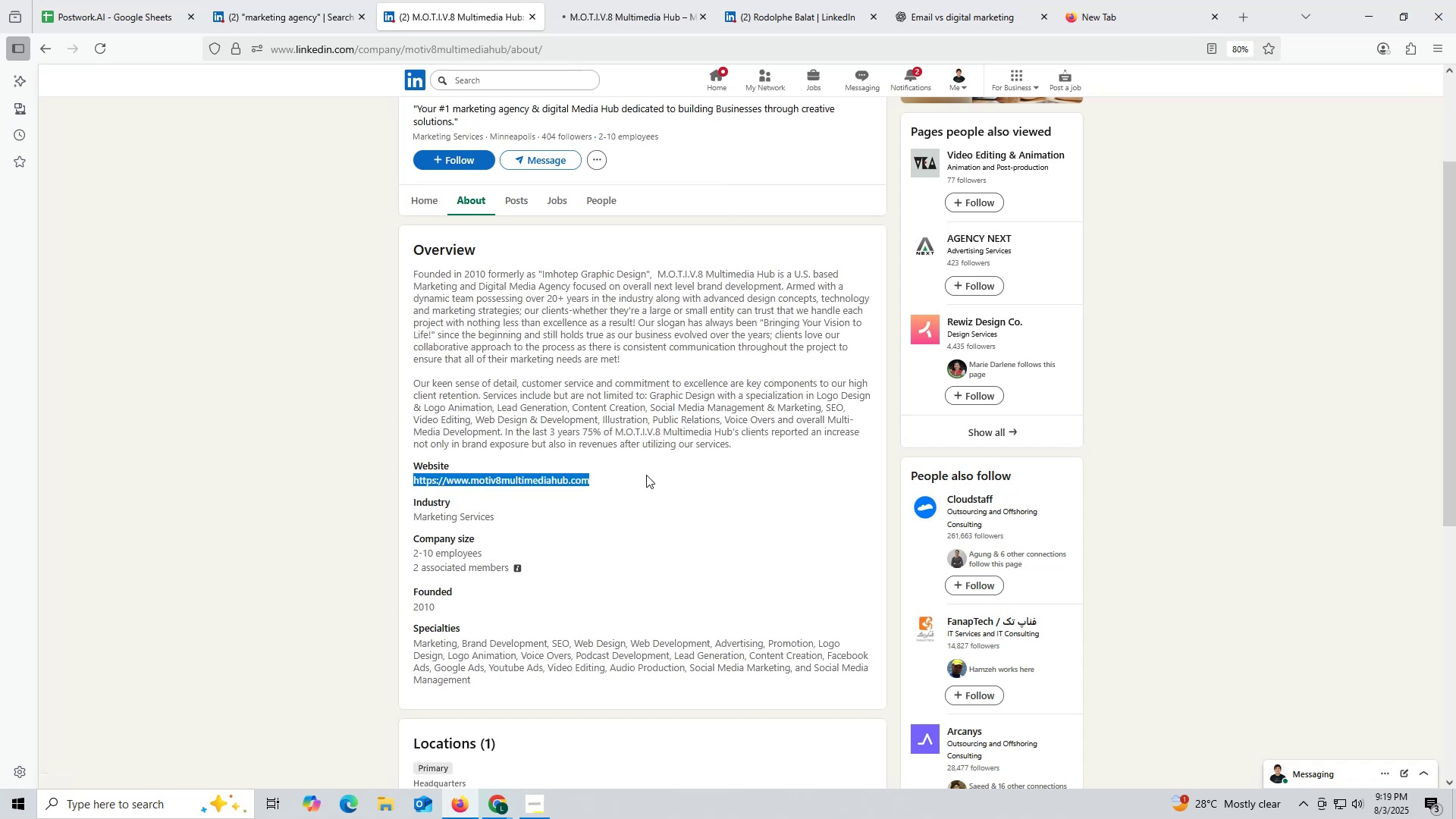 
key(Control+C)
 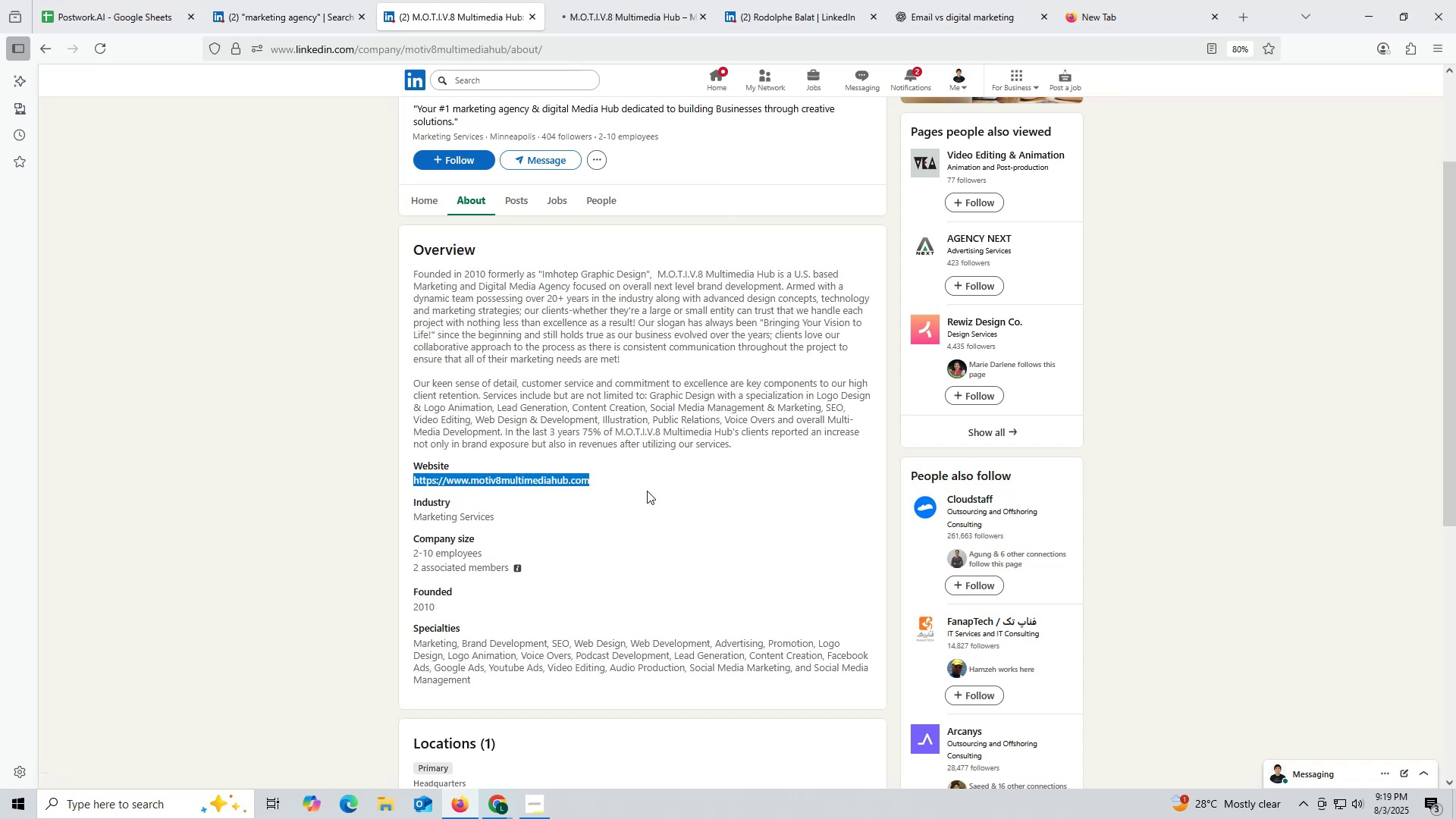 
key(Control+ControlLeft)
 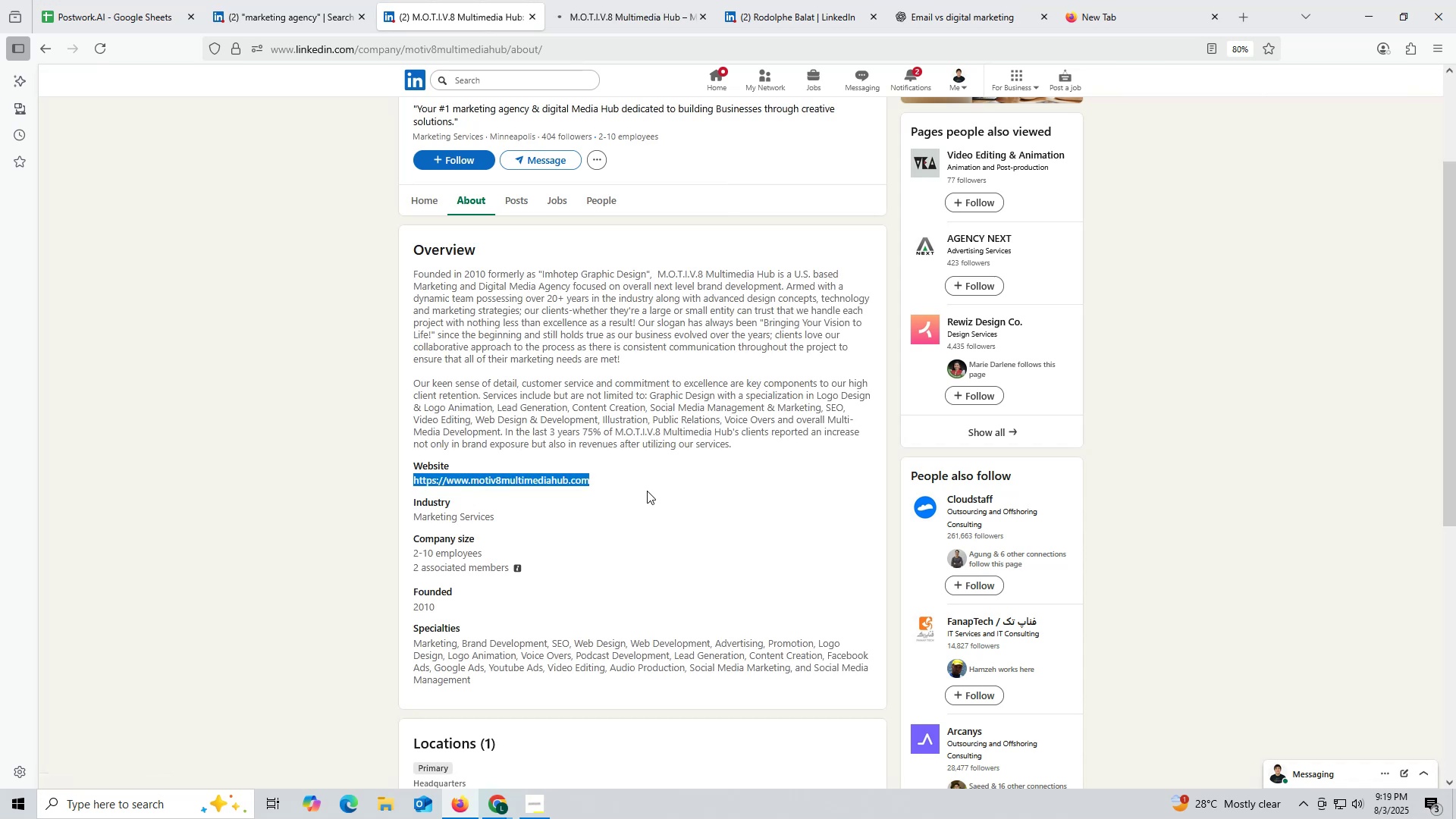 
key(Control+C)
 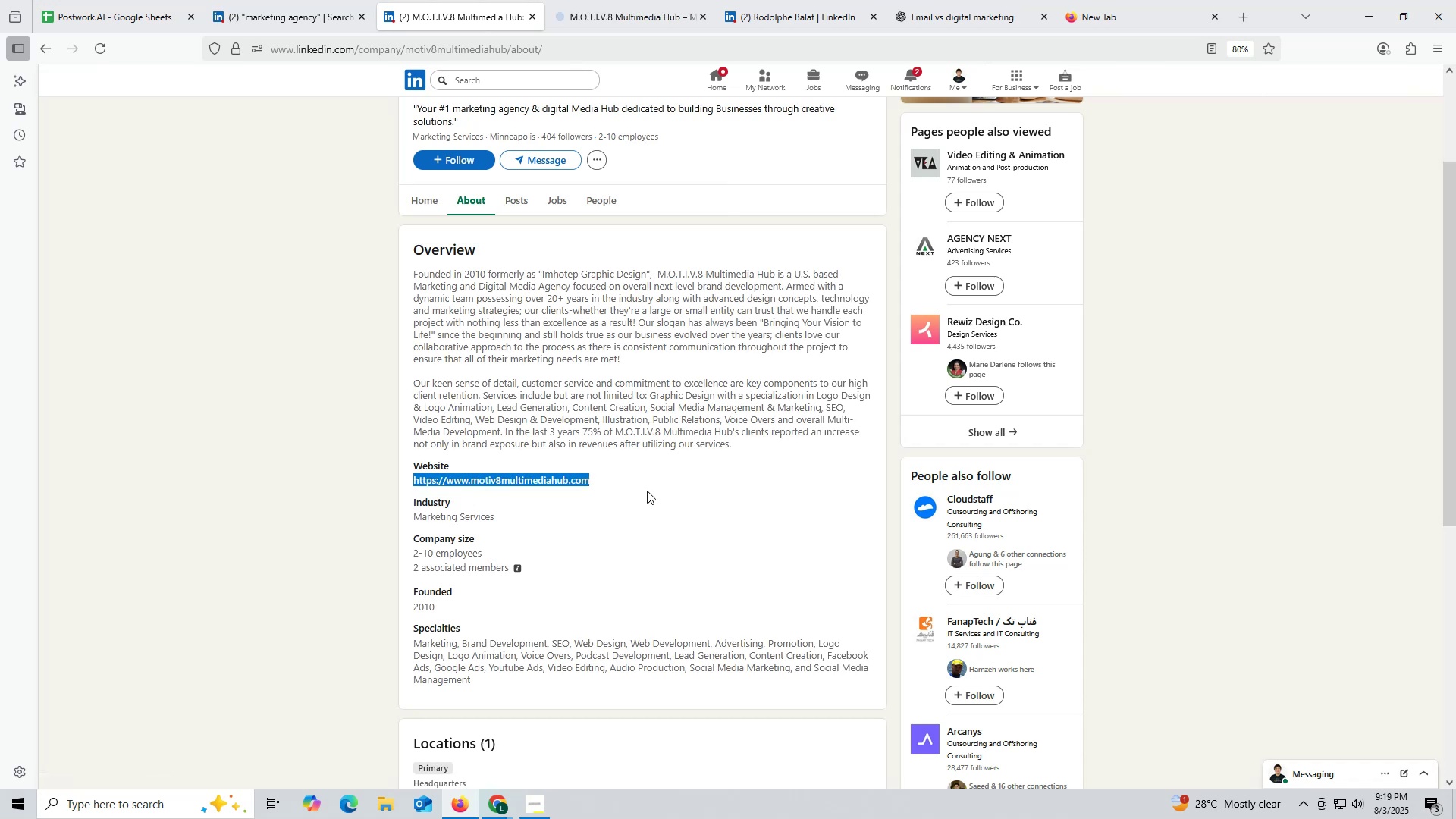 
key(Control+ControlLeft)
 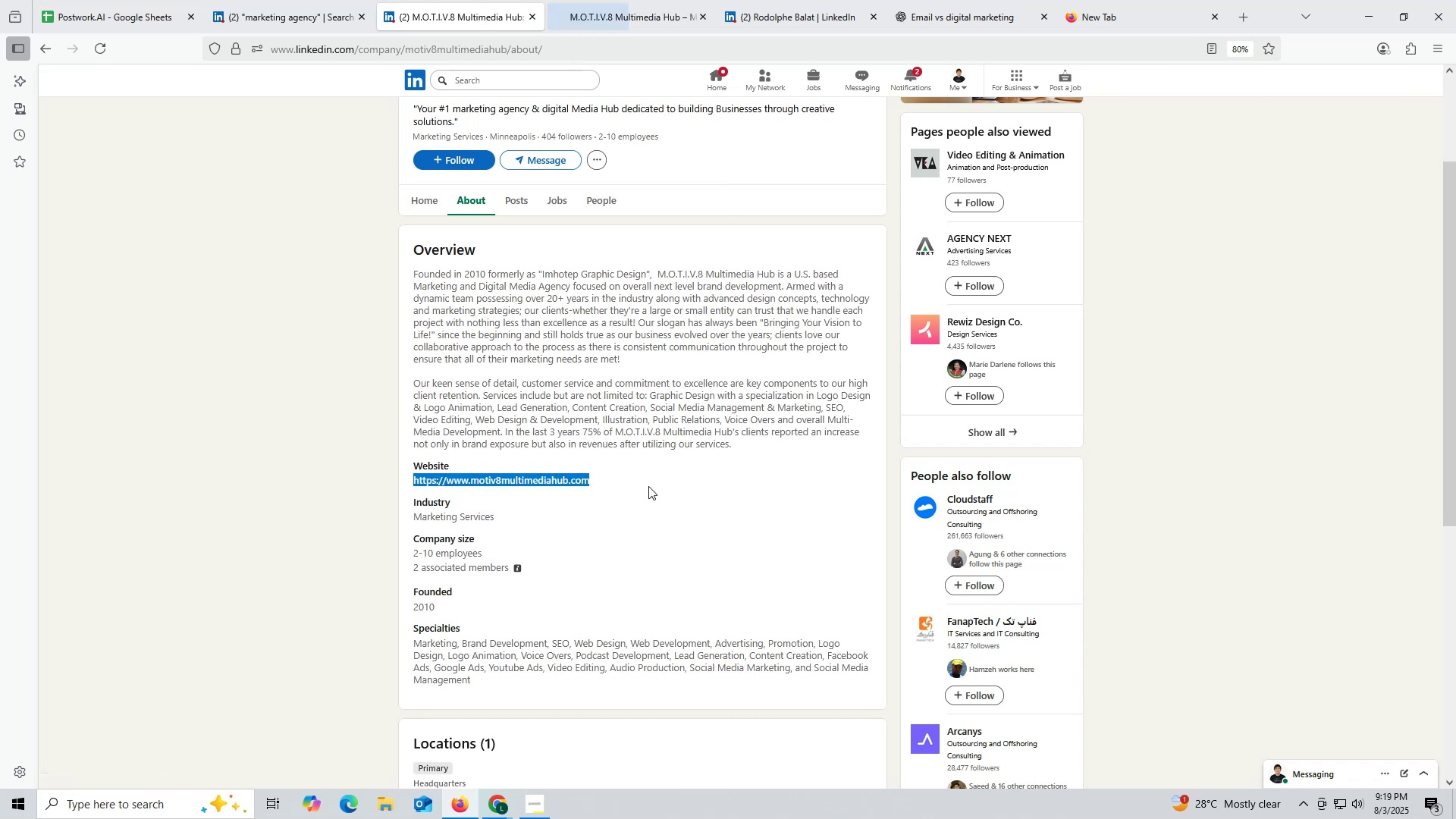 
key(Control+C)
 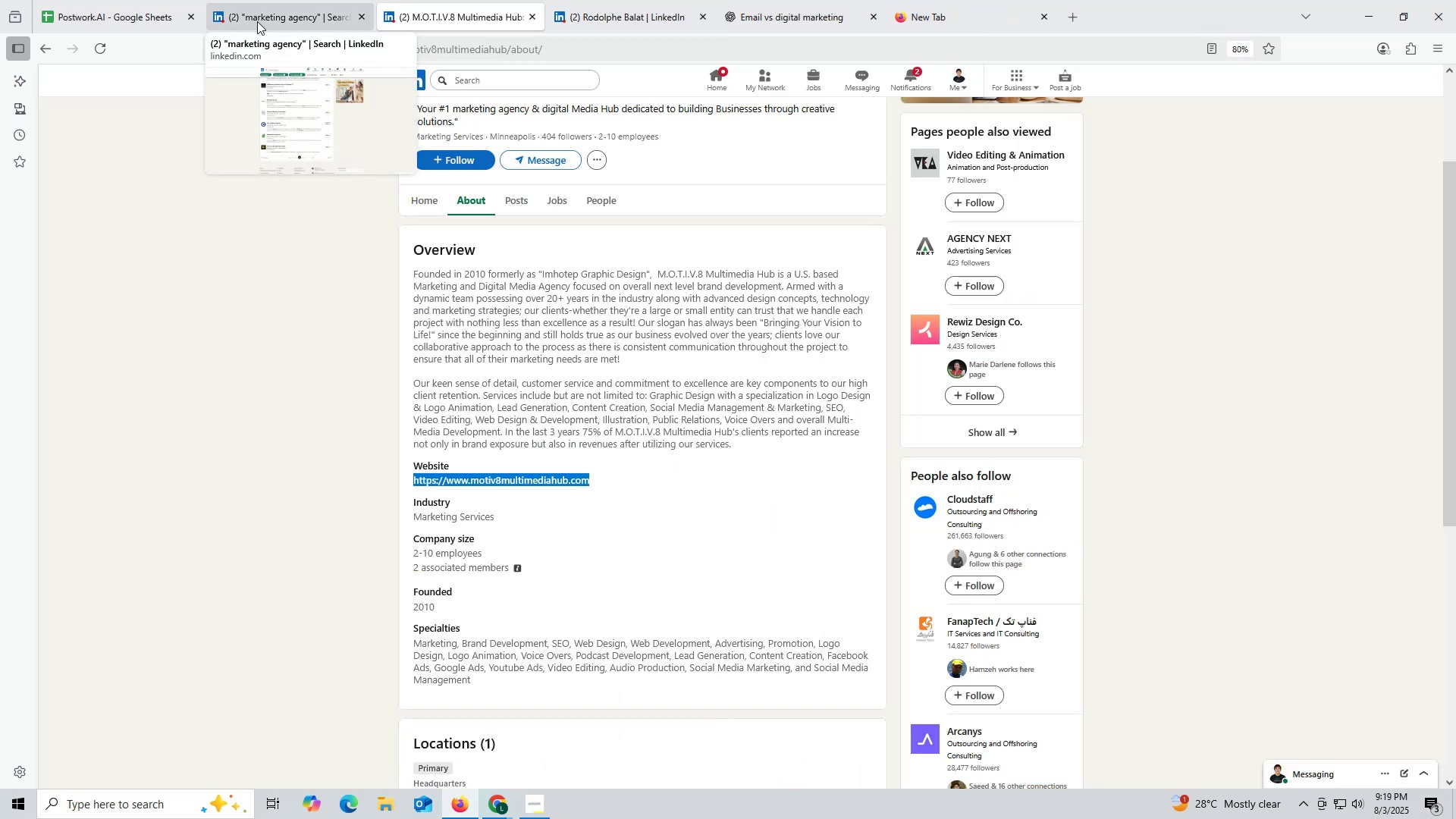 
left_click([109, 15])
 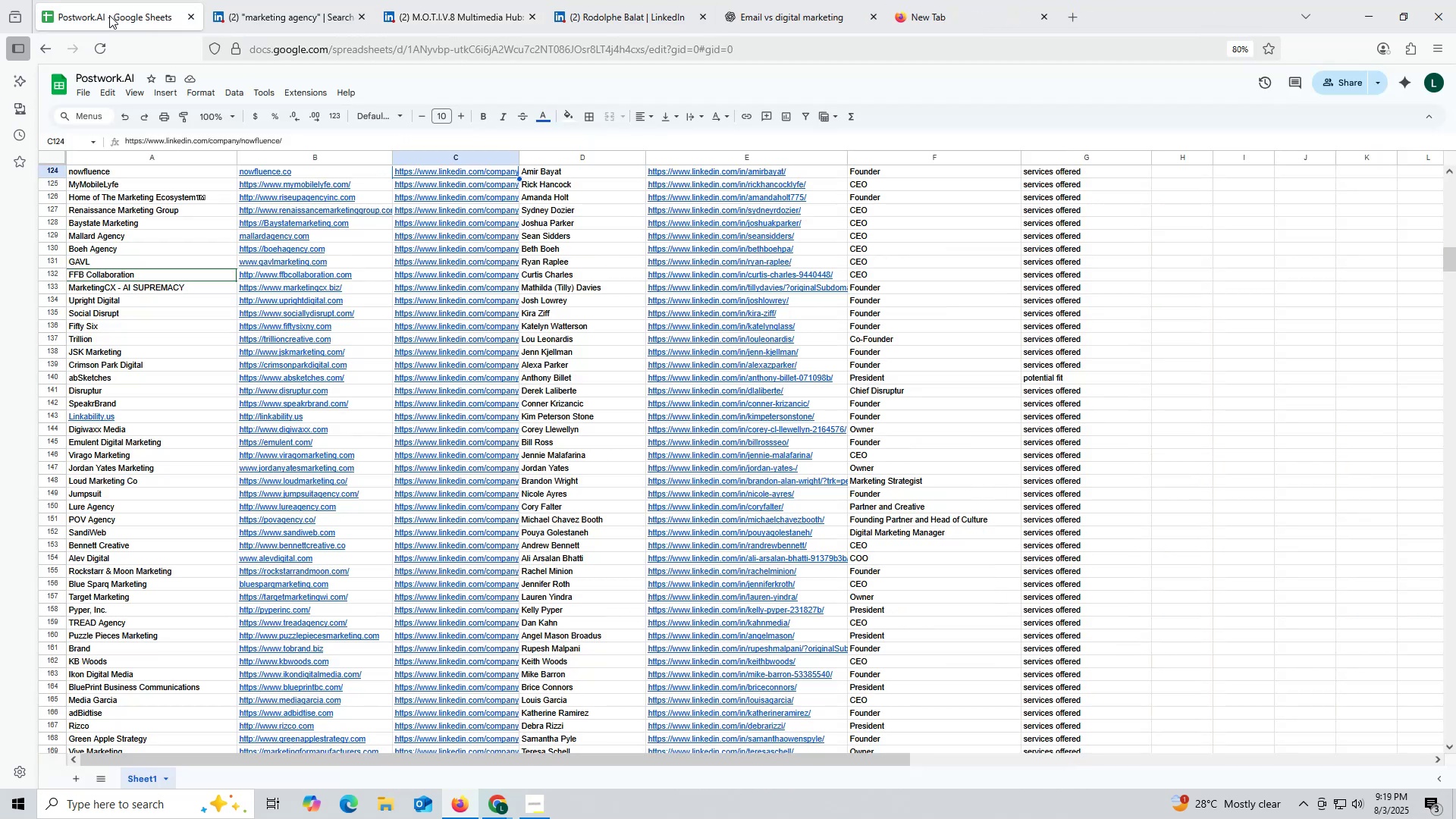 
key(Control+ControlLeft)
 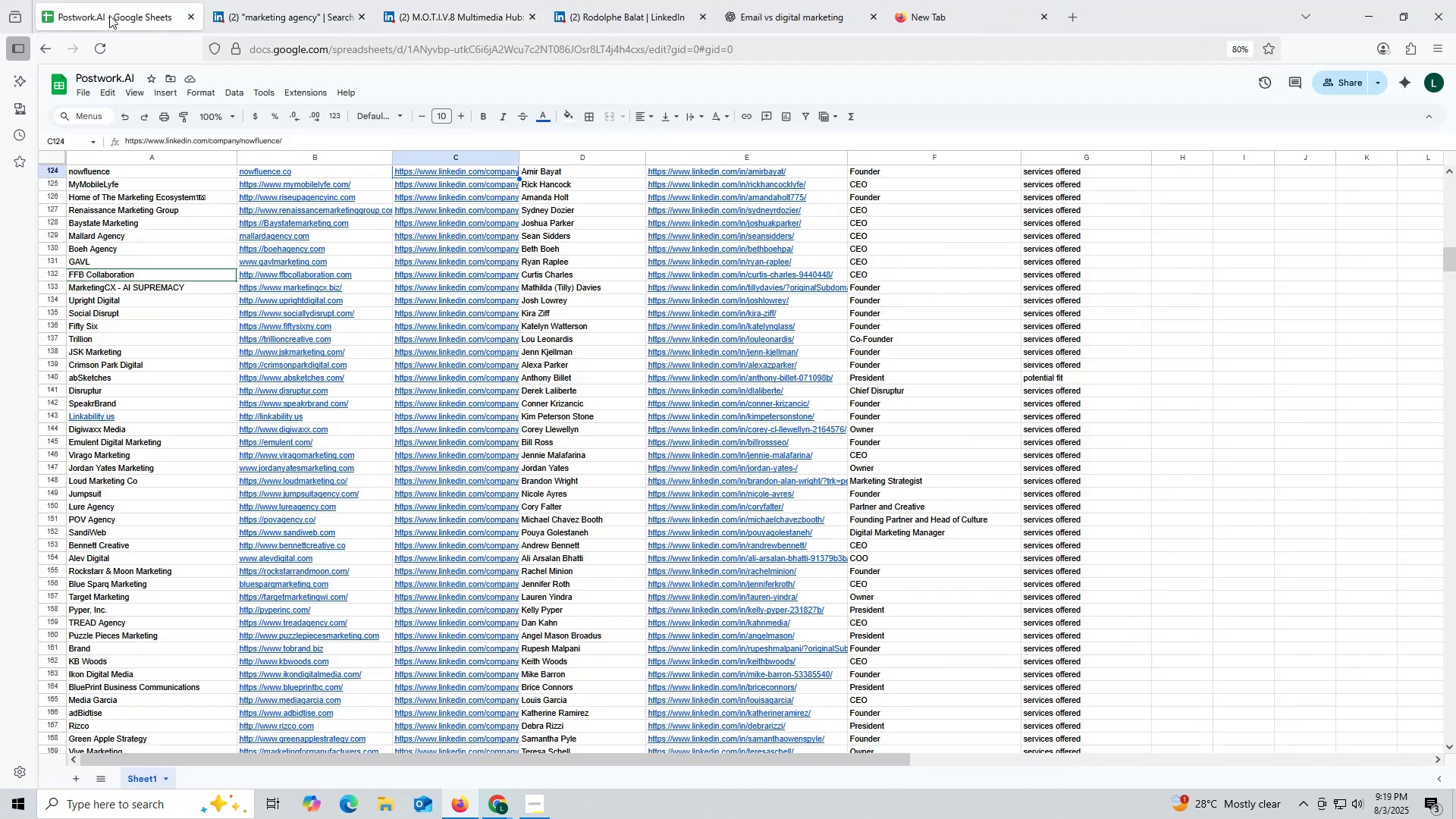 
key(Control+F)
 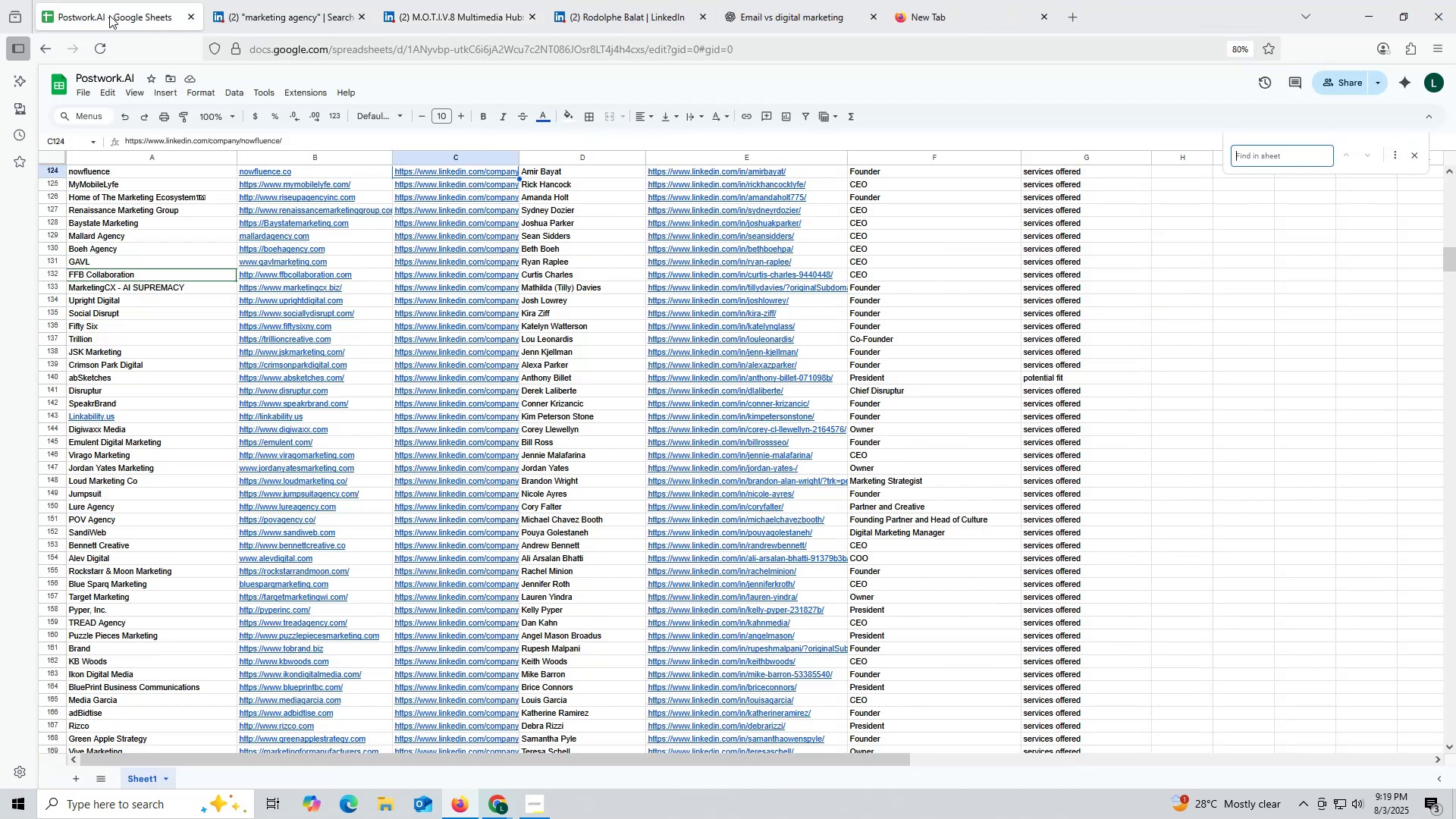 
key(Control+ControlLeft)
 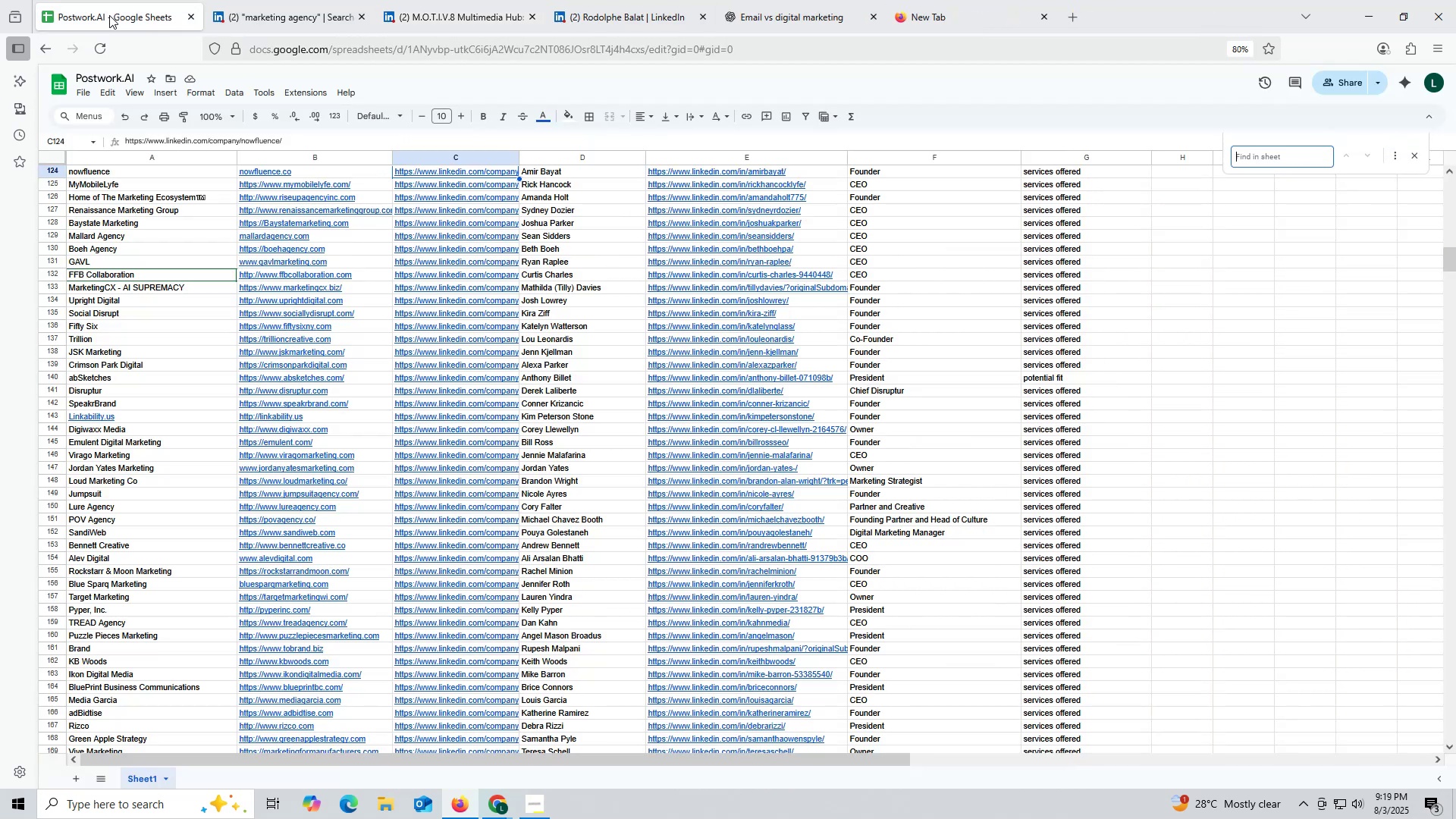 
key(Control+V)
 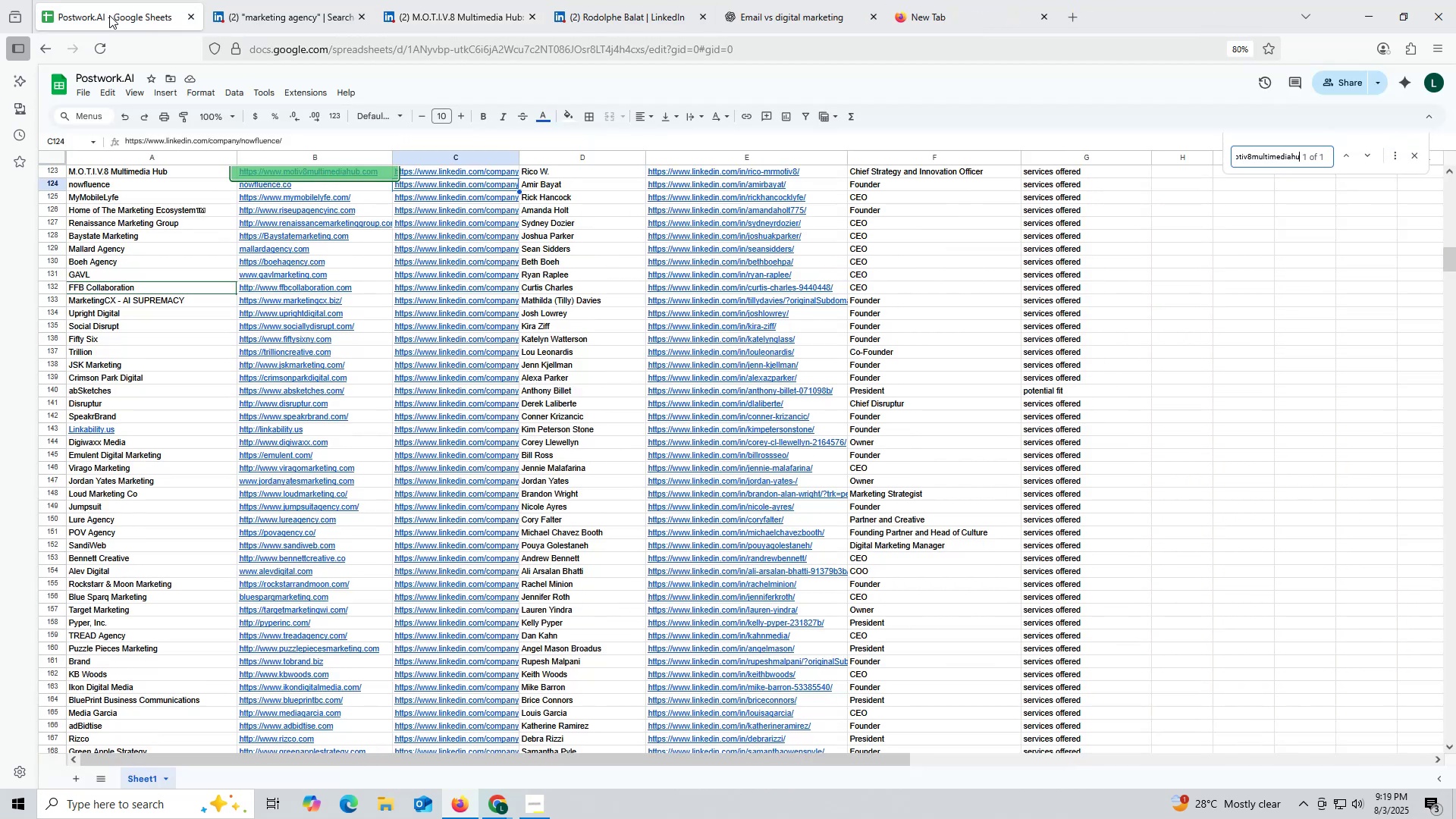 
key(Enter)
 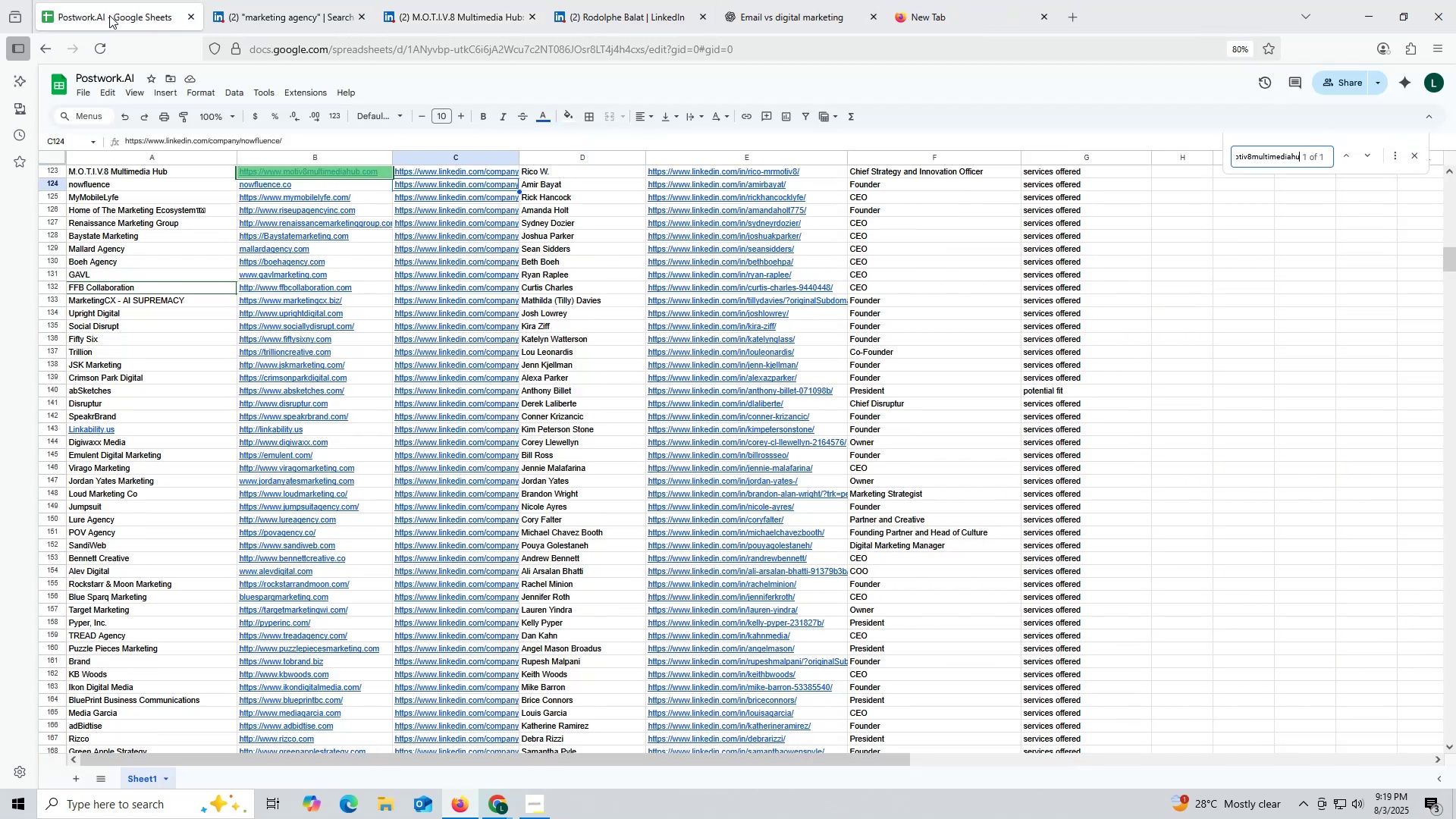 
key(Enter)
 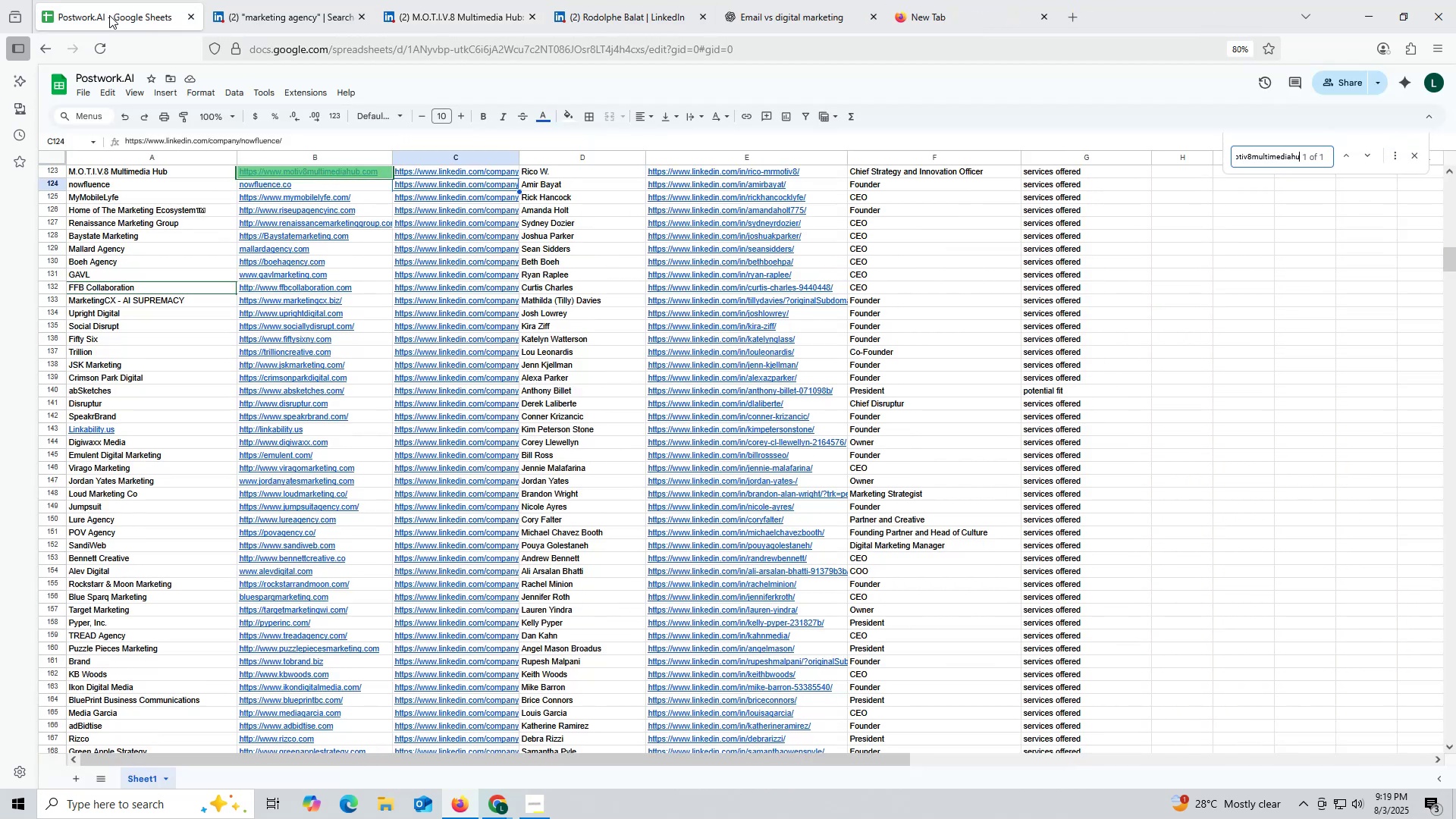 
key(Enter)
 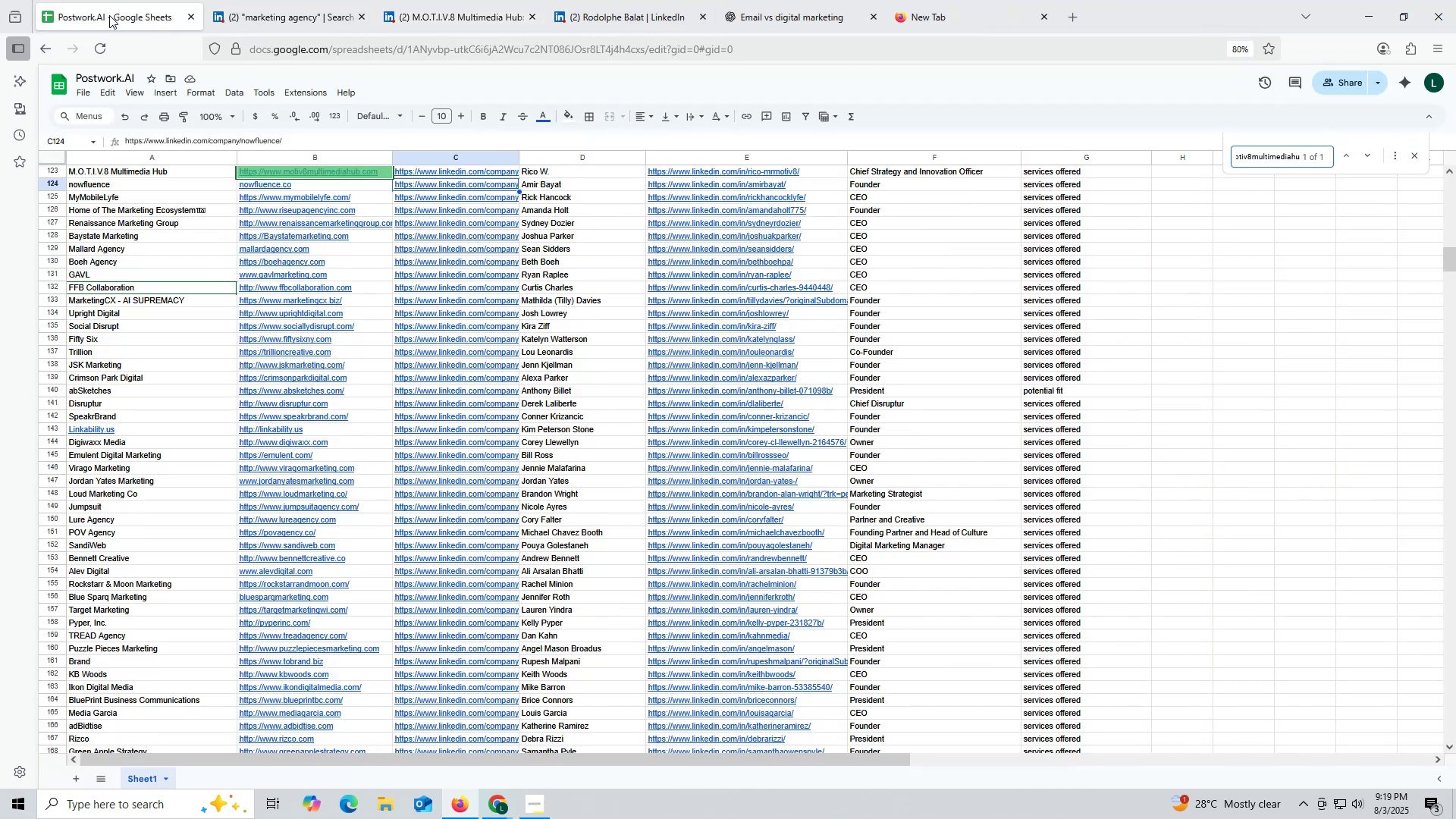 
key(Enter)
 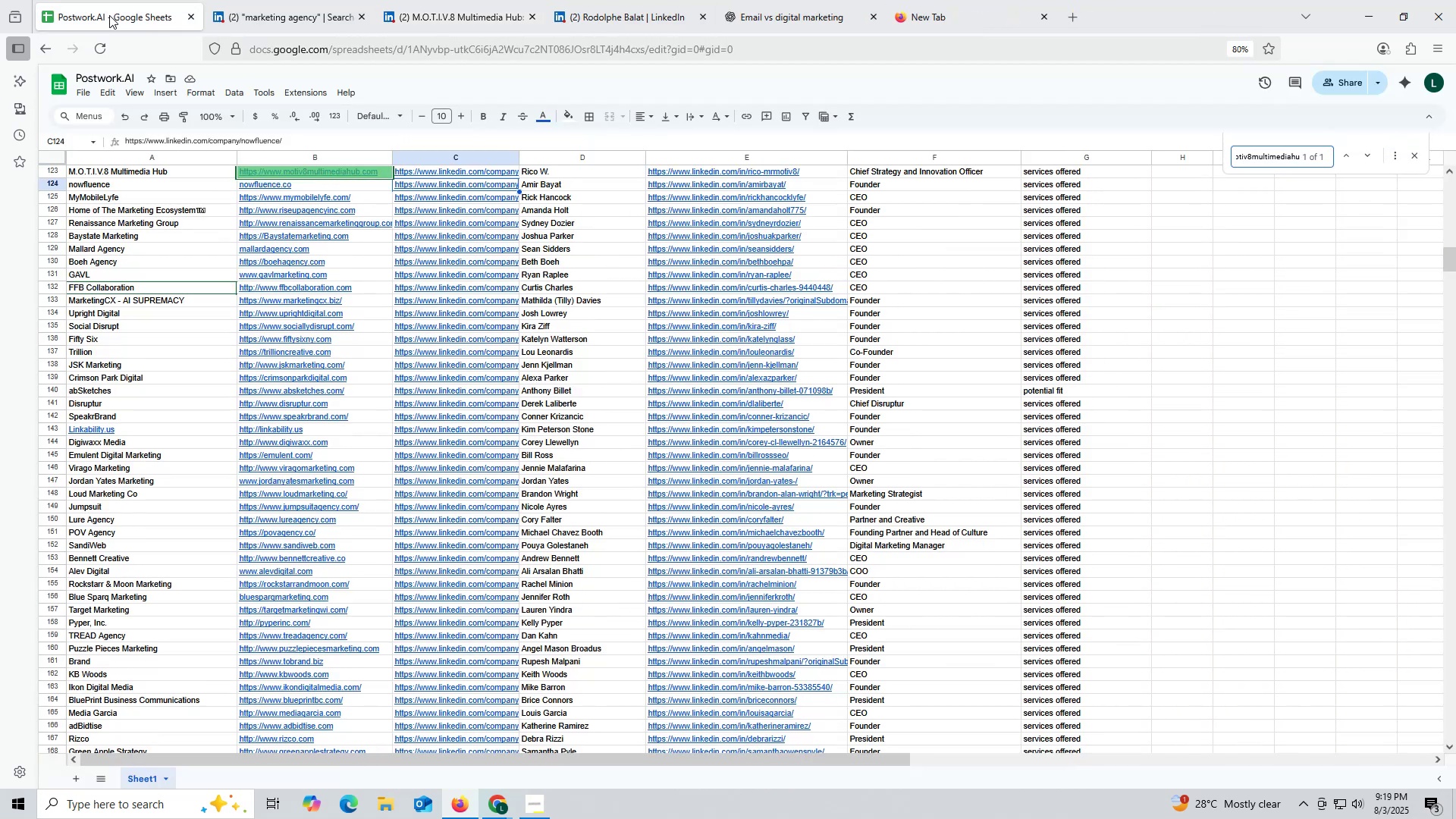 
key(Enter)
 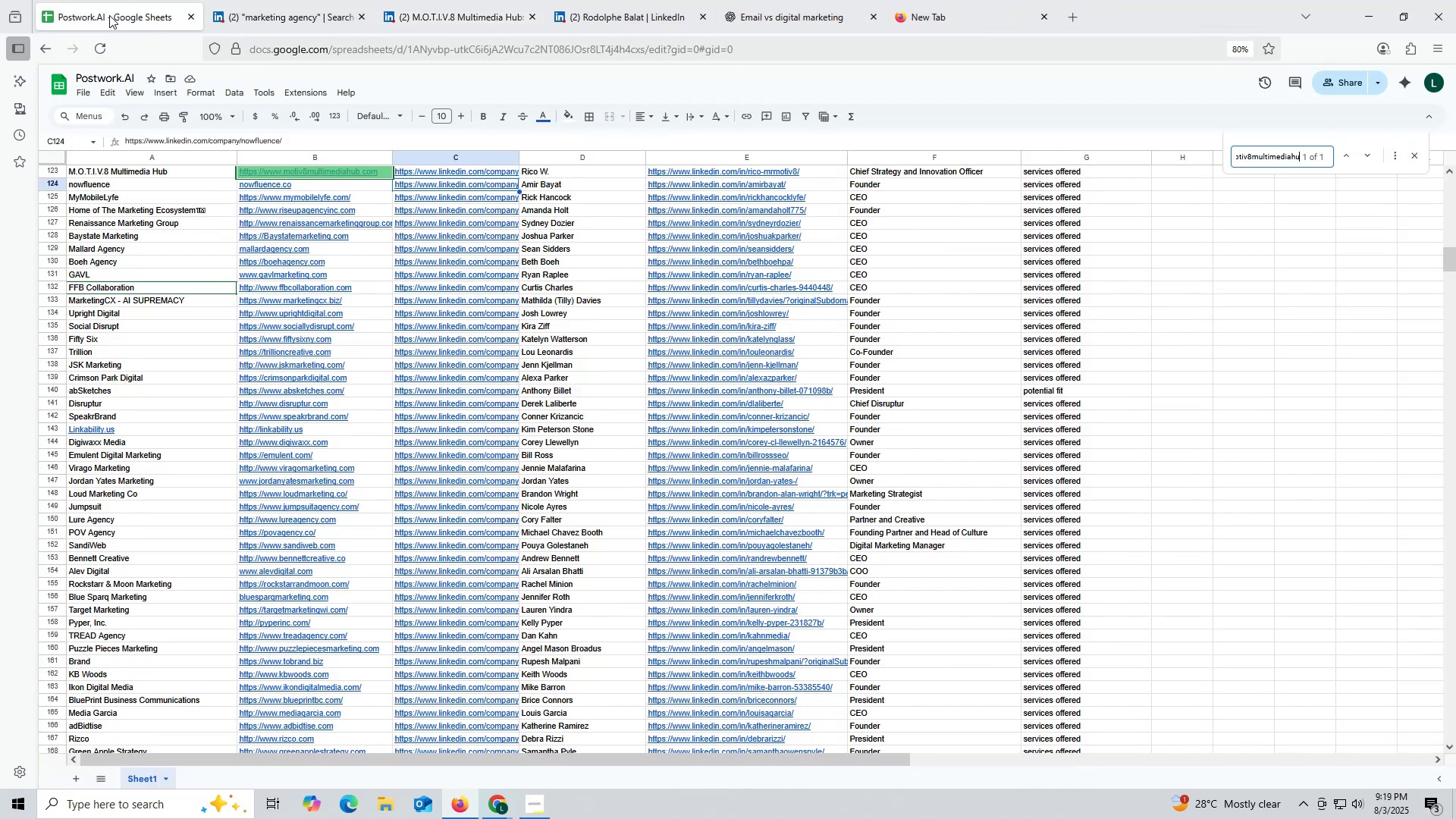 
key(Enter)
 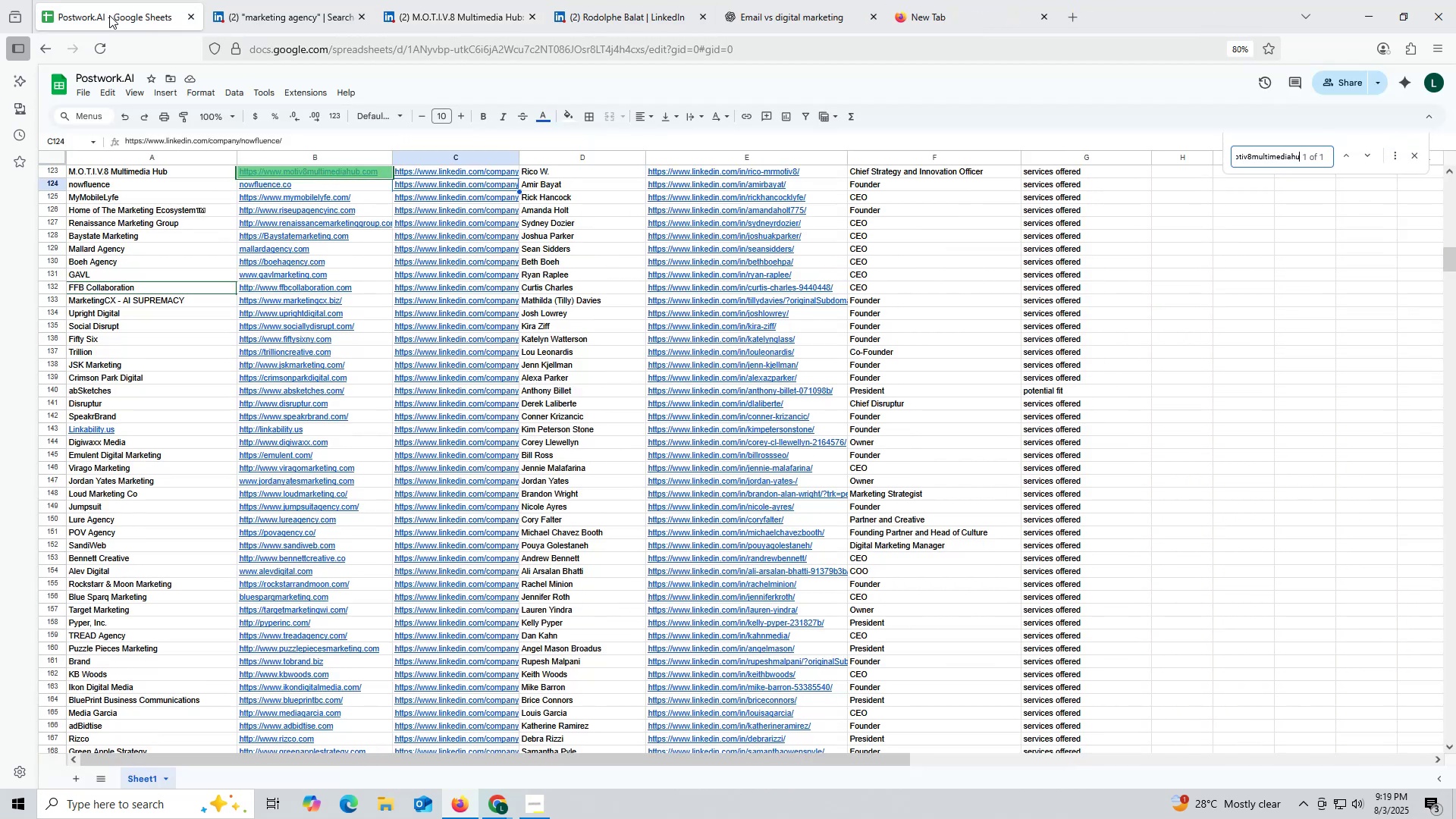 
key(Enter)
 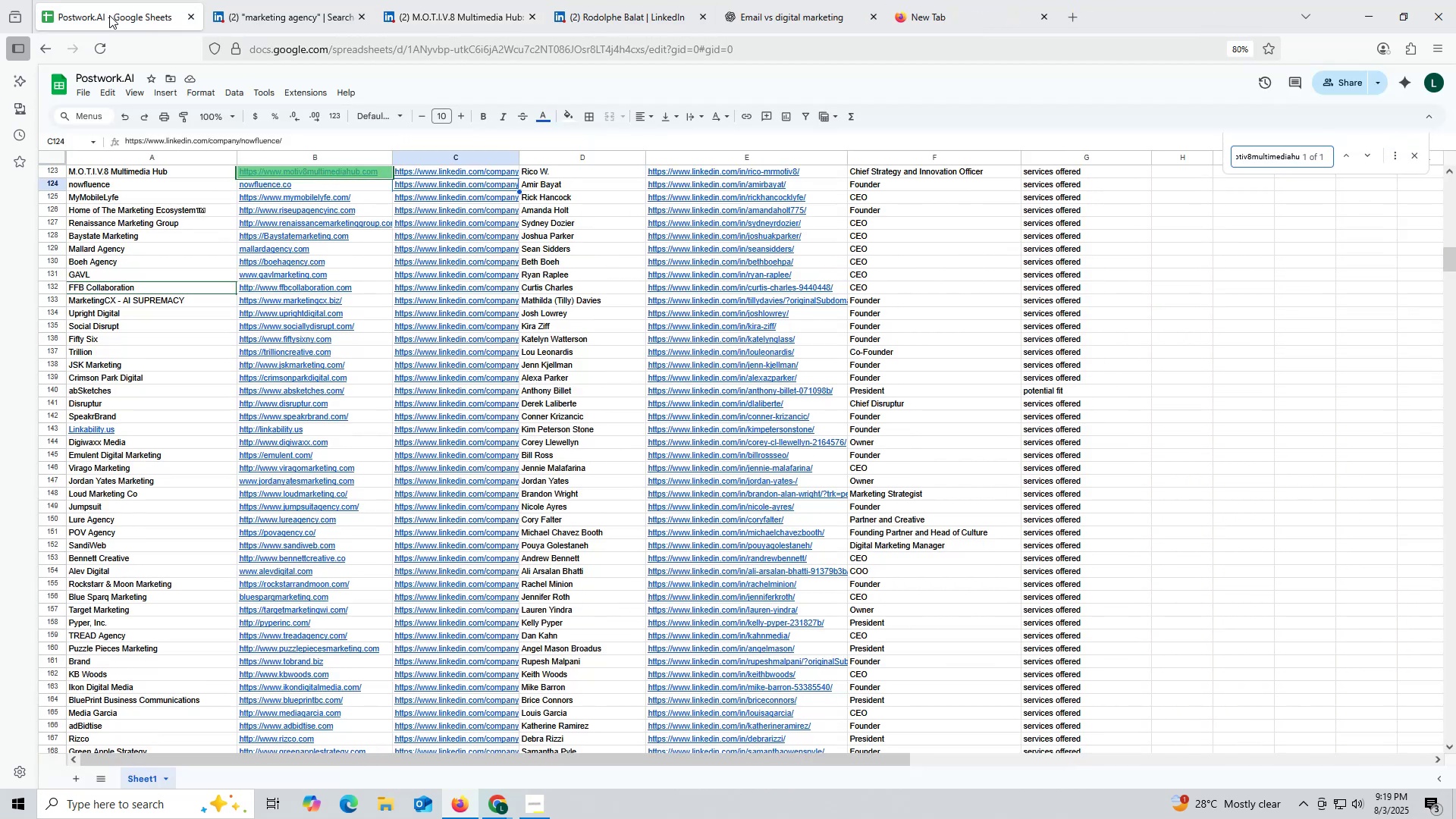 
key(Enter)
 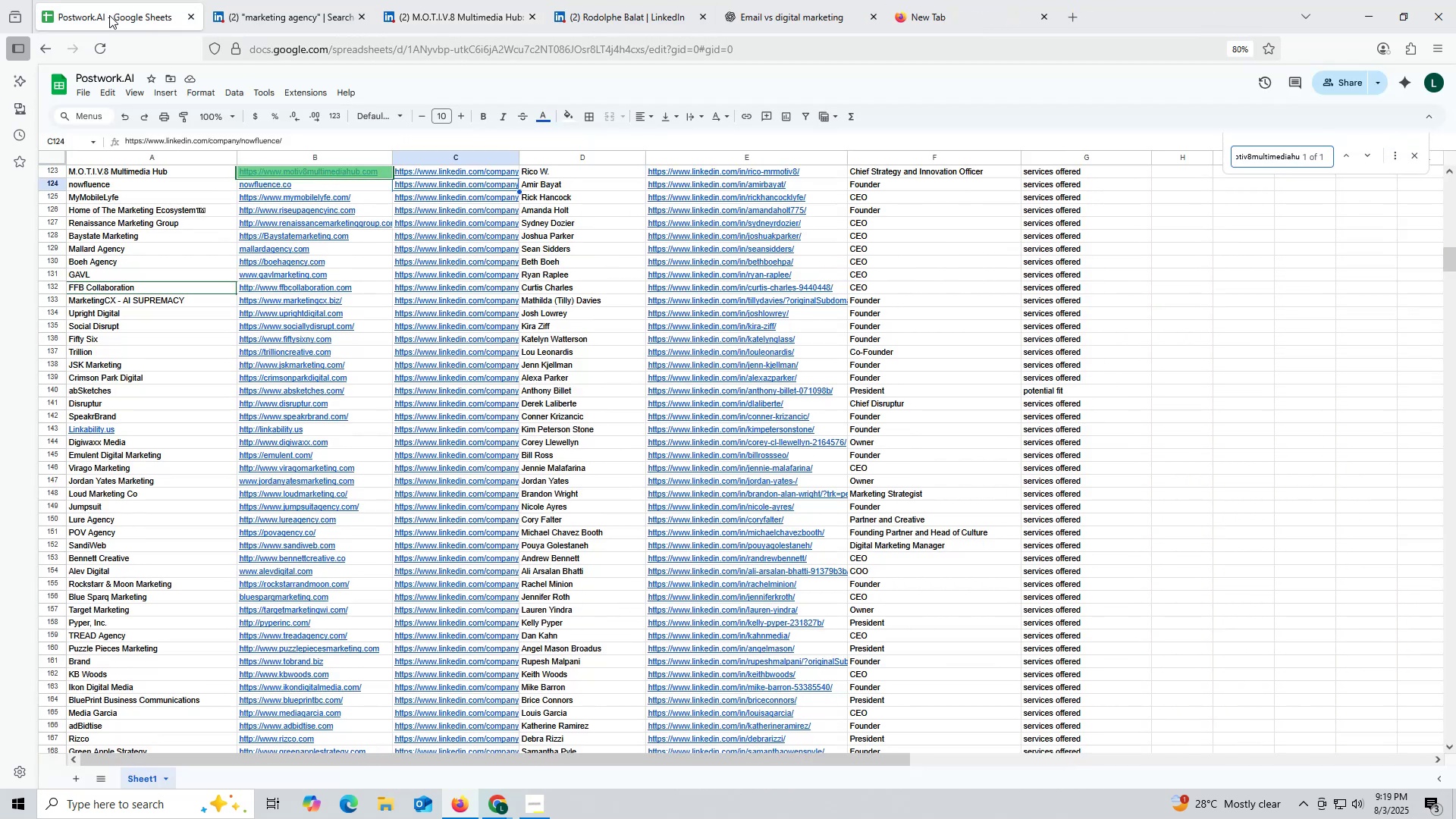 
key(Enter)
 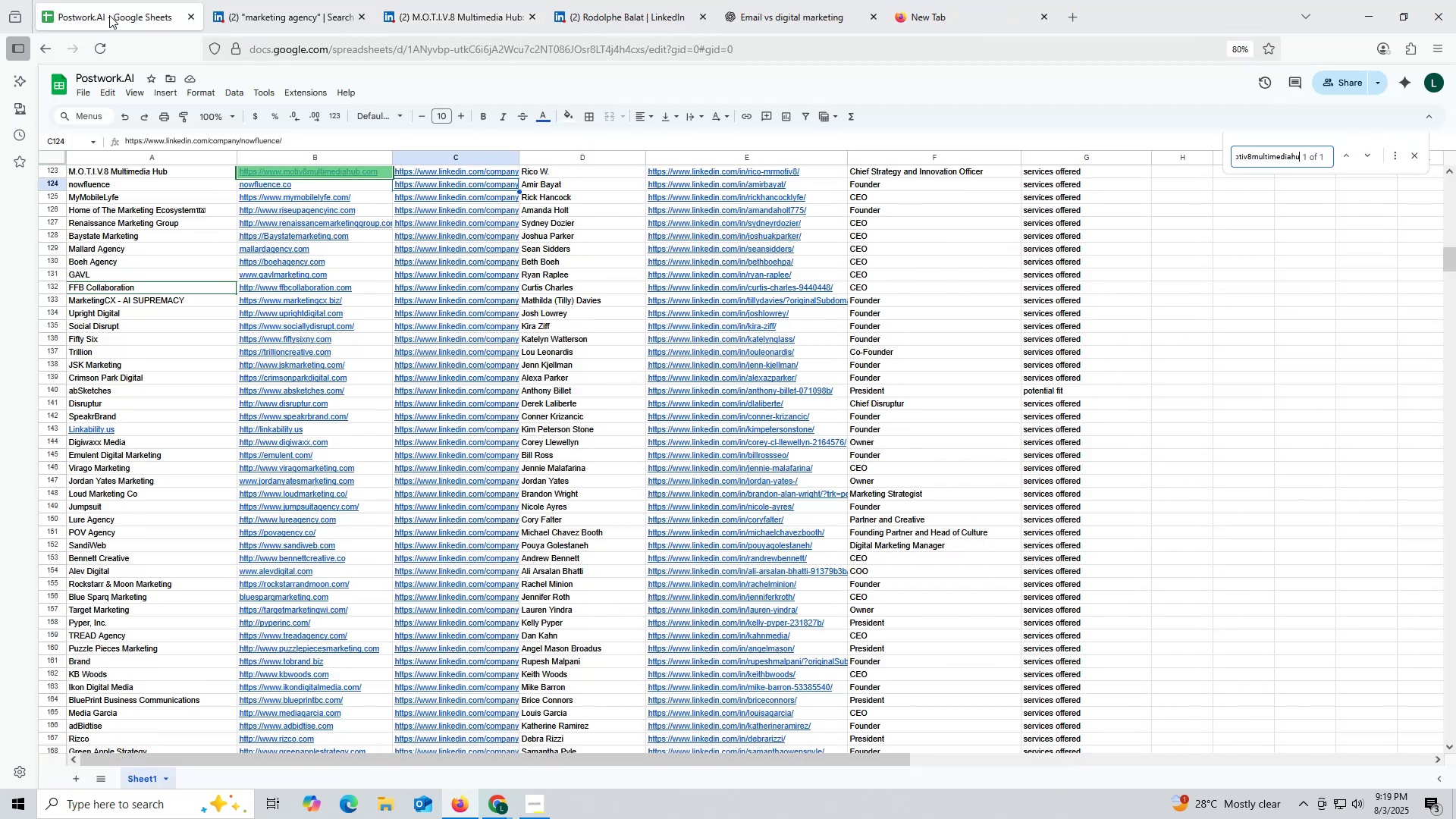 
key(Enter)
 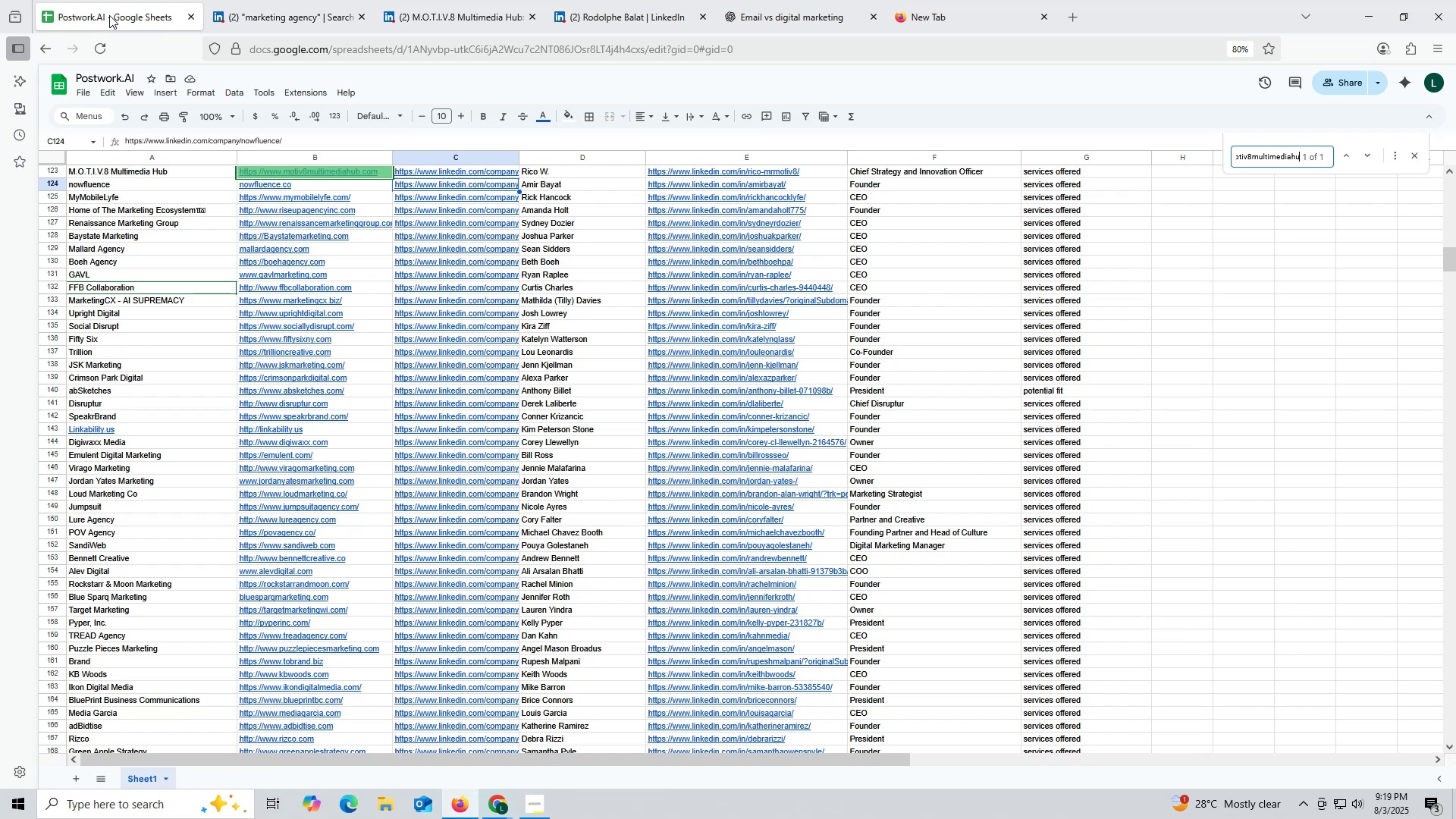 
key(Enter)
 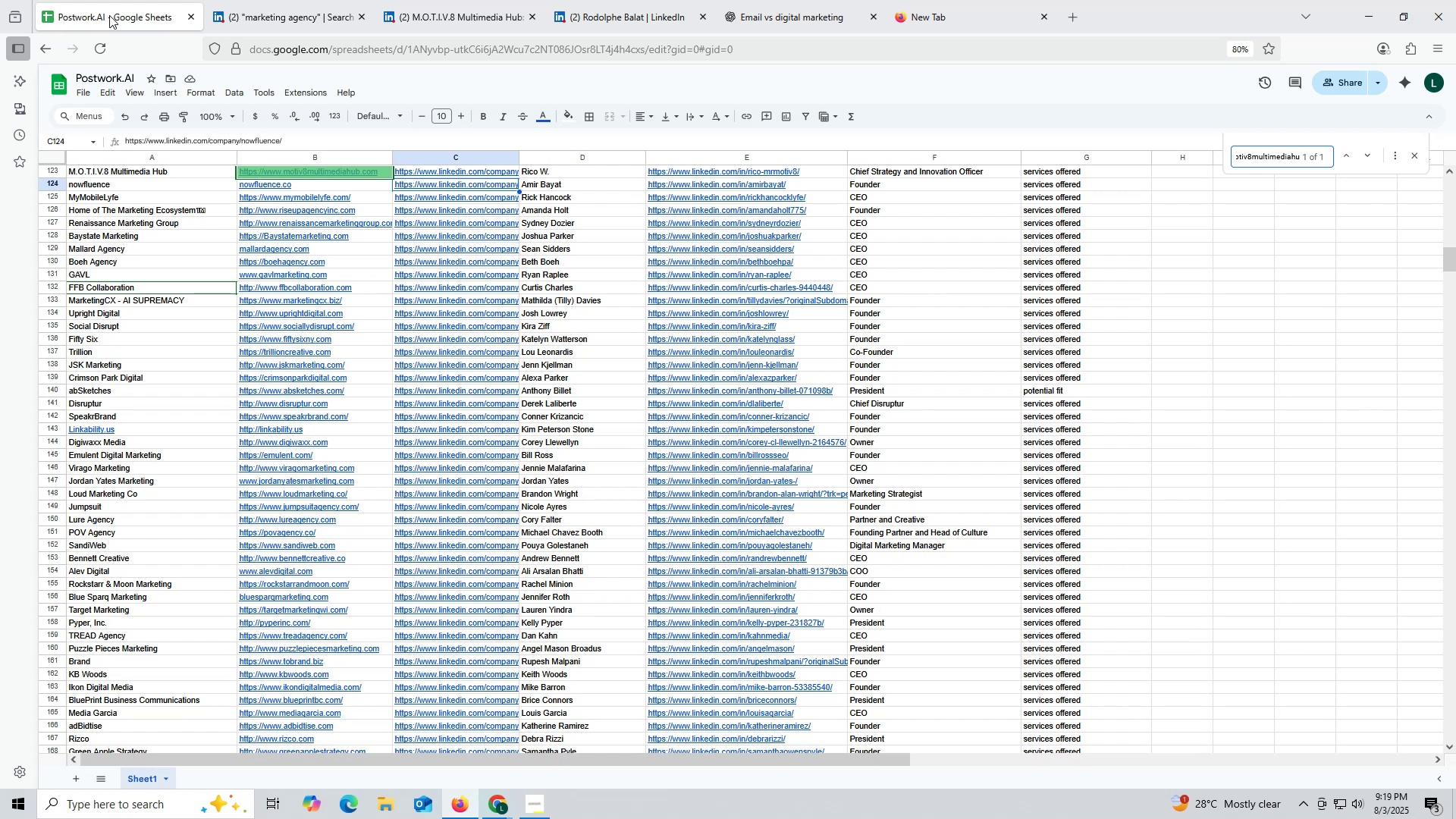 
key(Enter)
 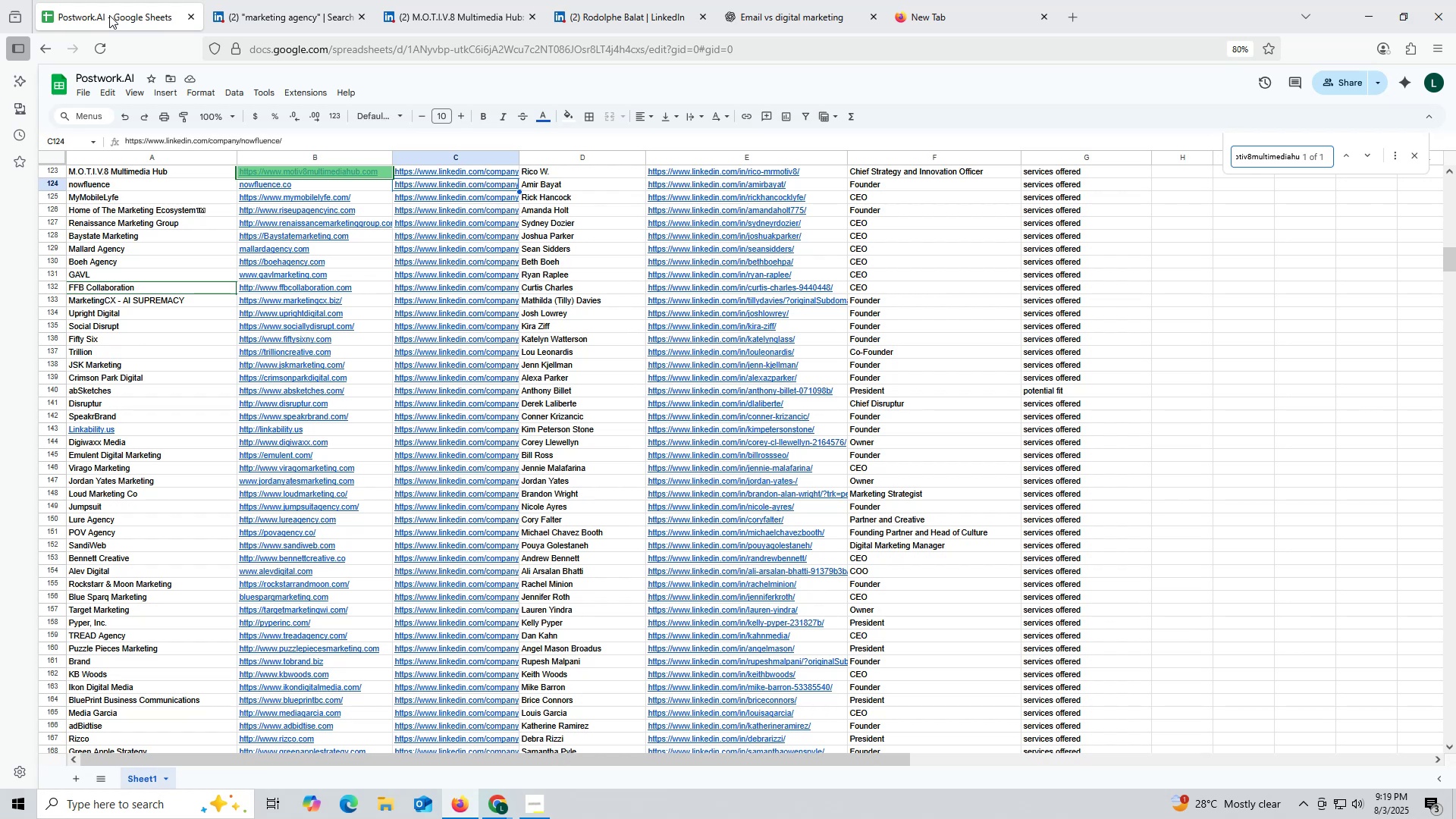 
key(Escape)
 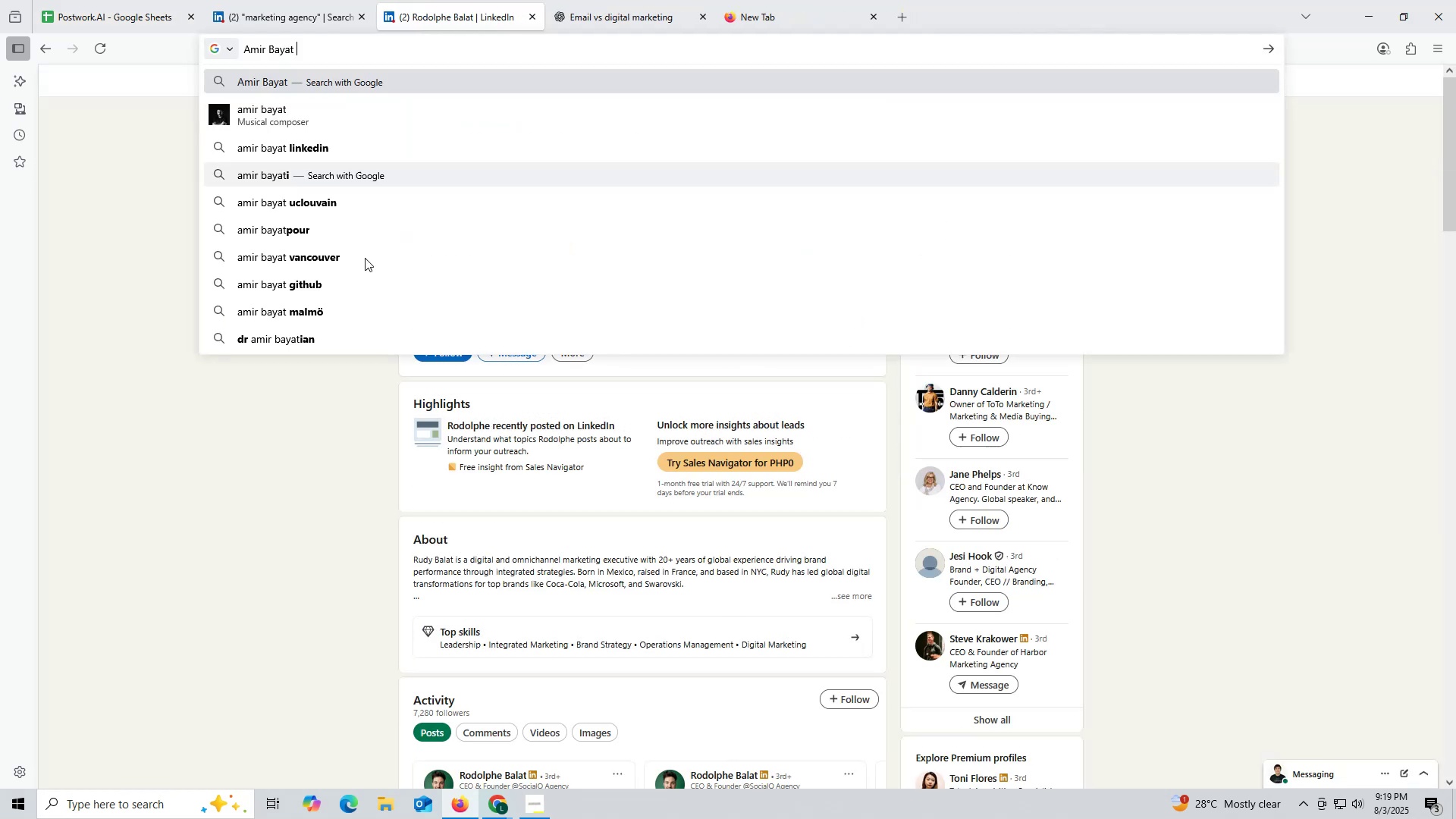 
left_click([180, 479])
 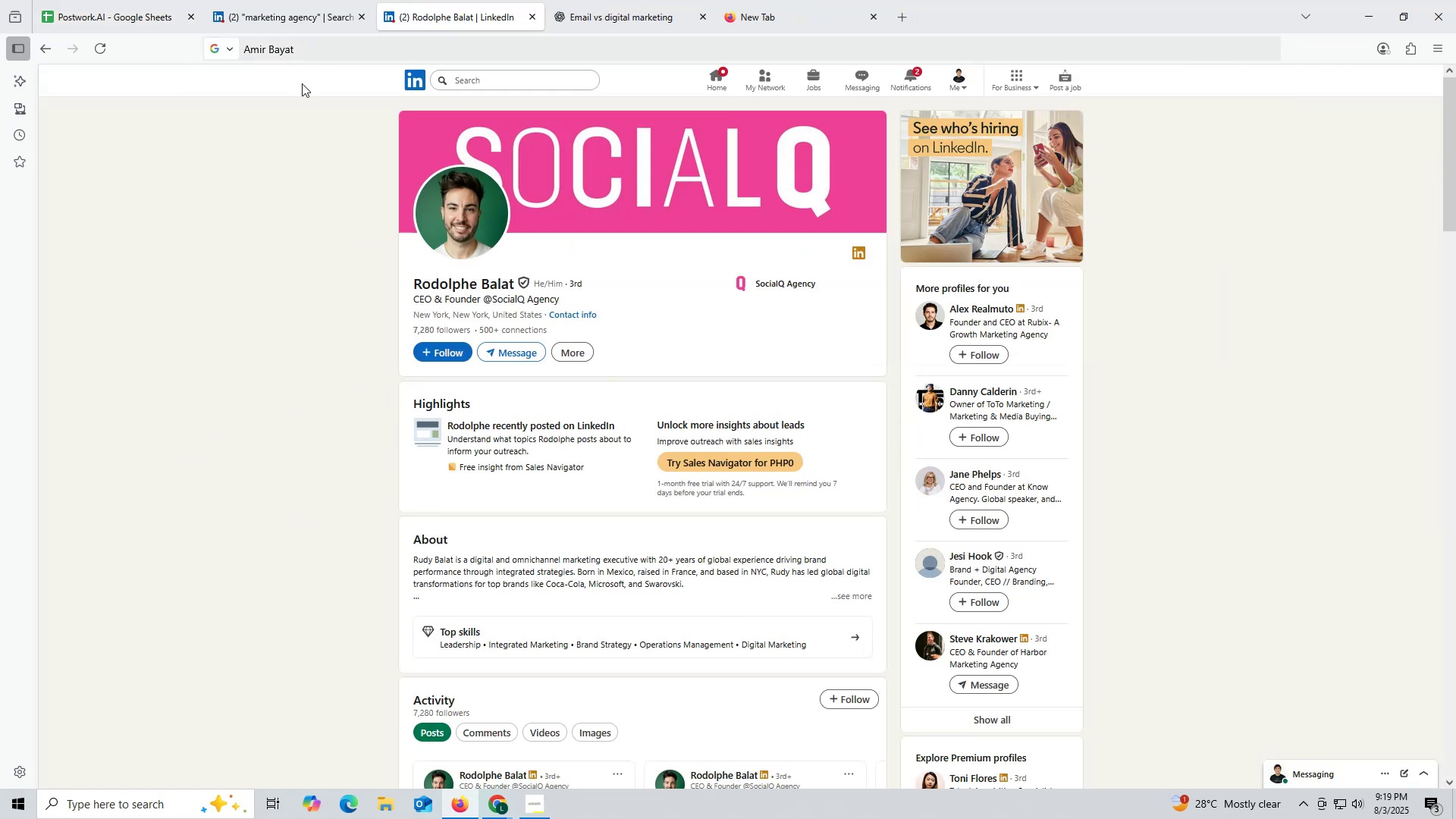 
left_click([293, 14])
 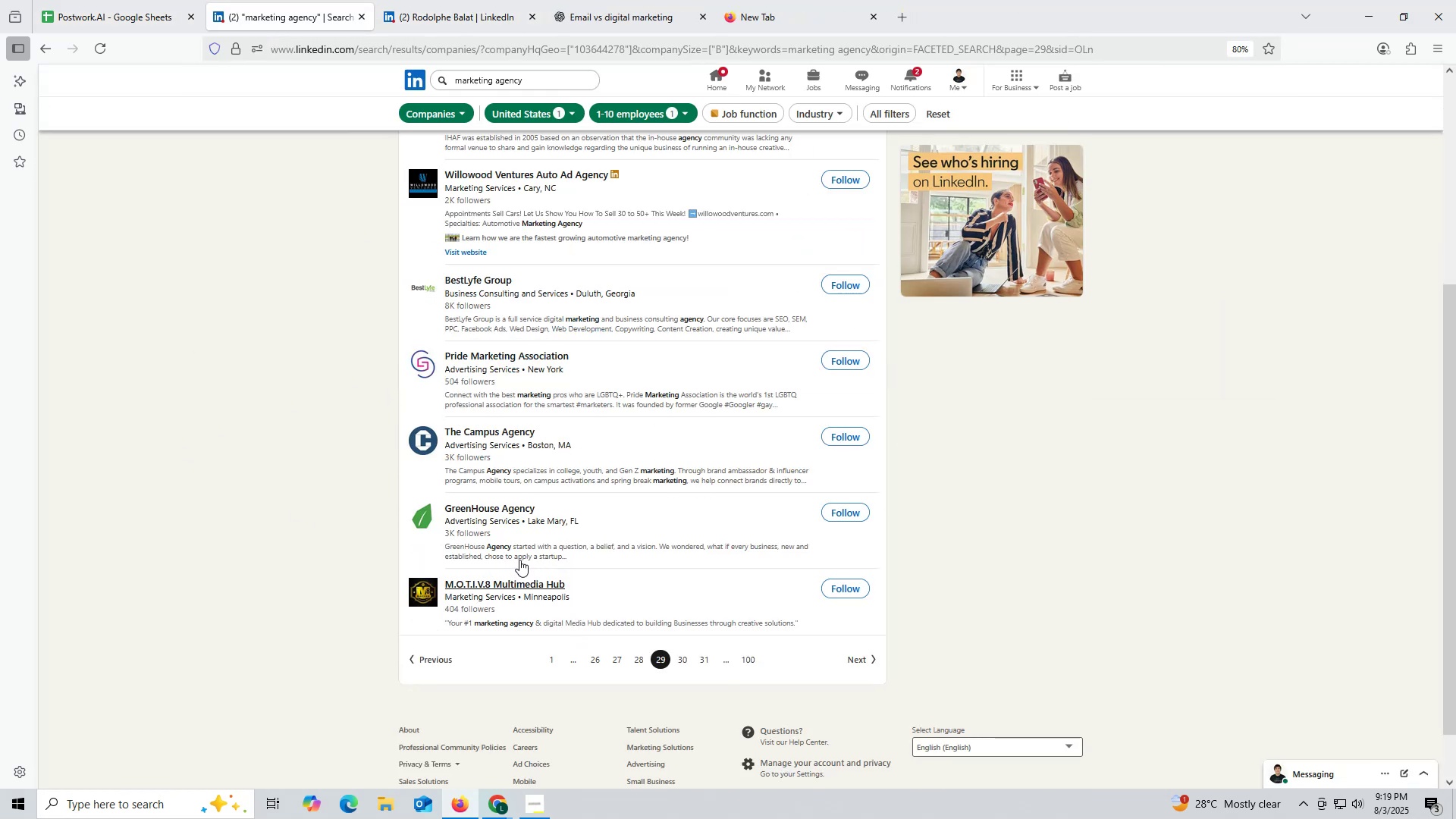 
right_click([493, 507])
 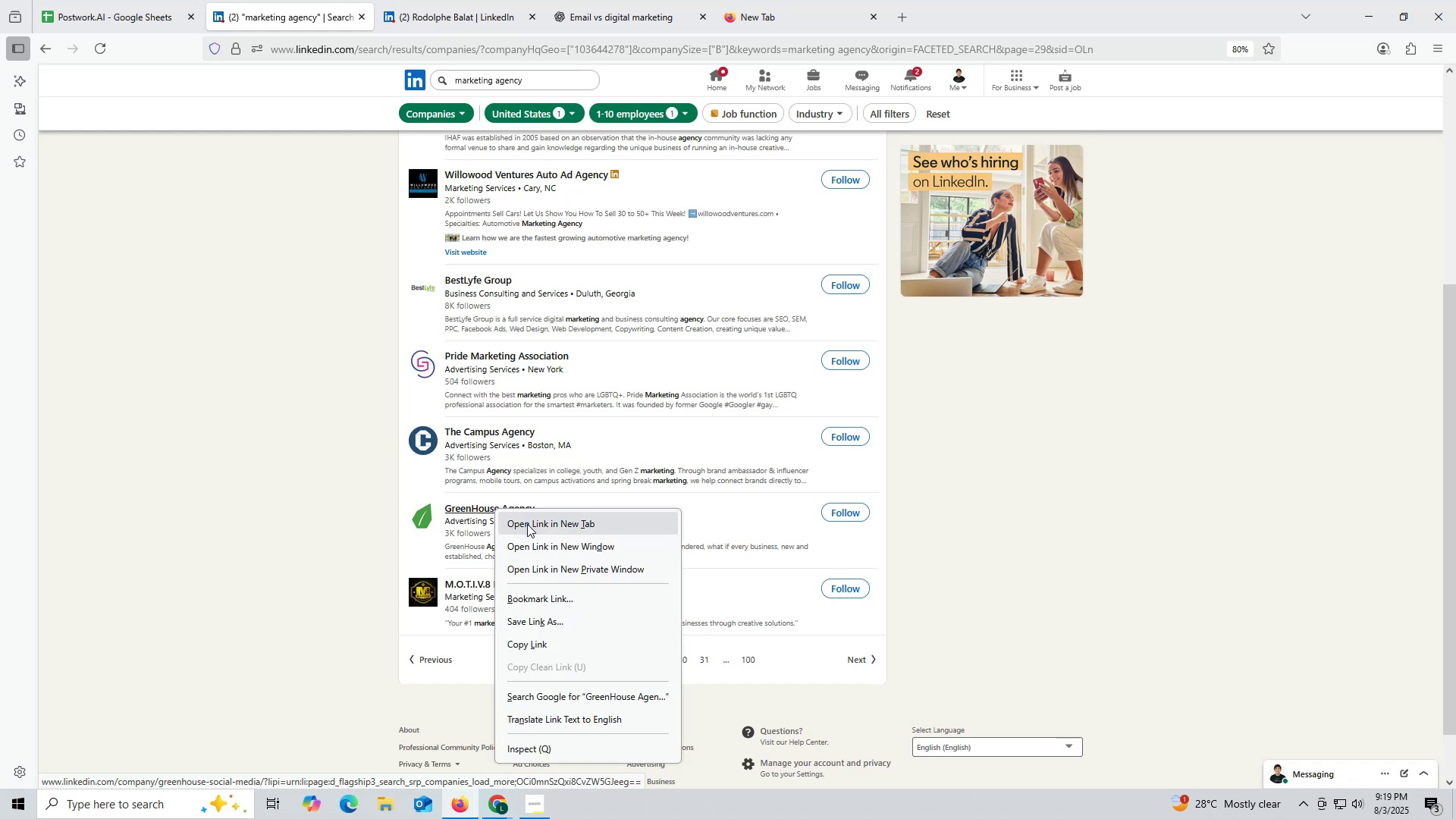 
left_click([527, 524])
 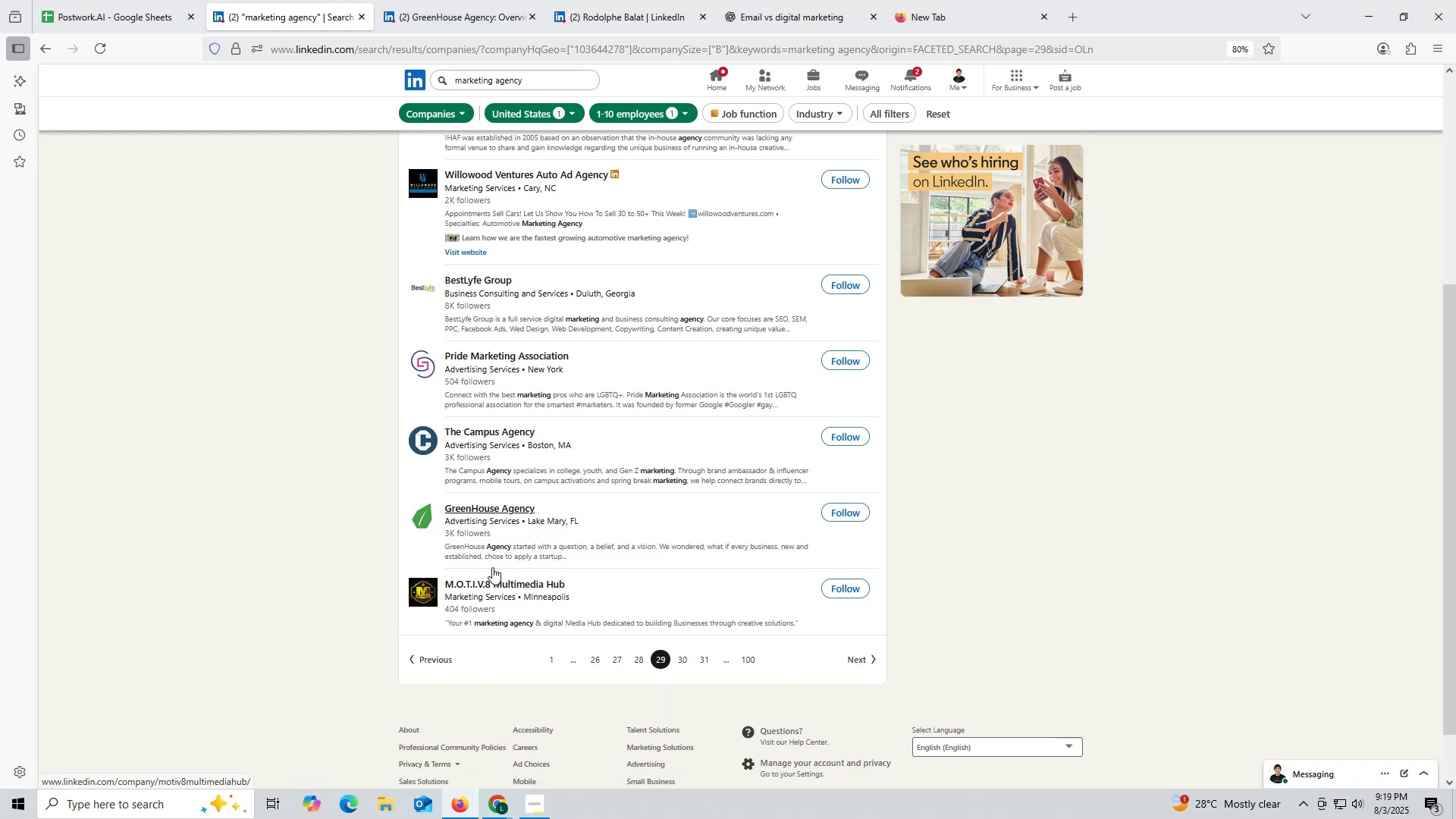 
wait(5.56)
 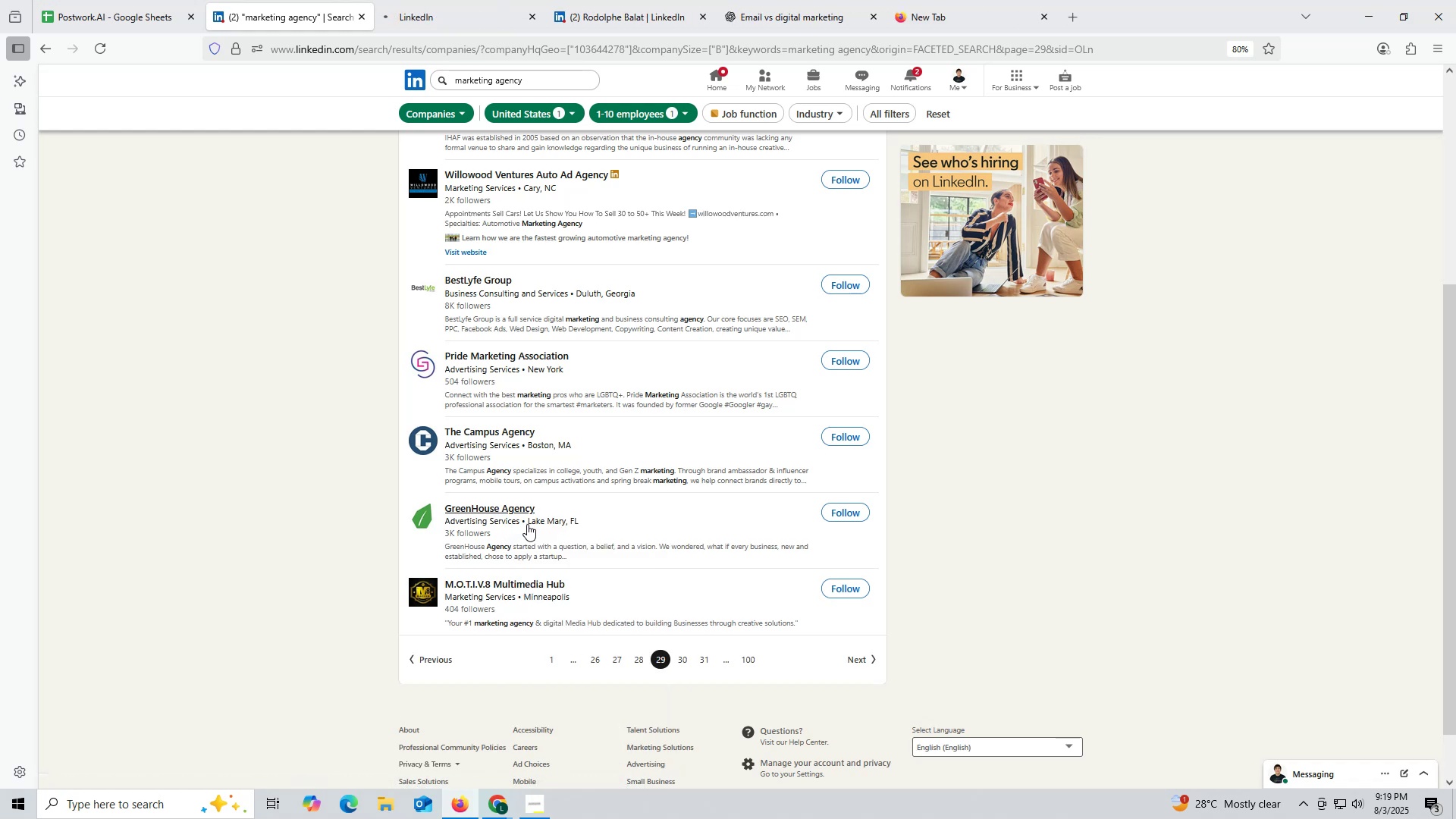 
left_click([479, 12])
 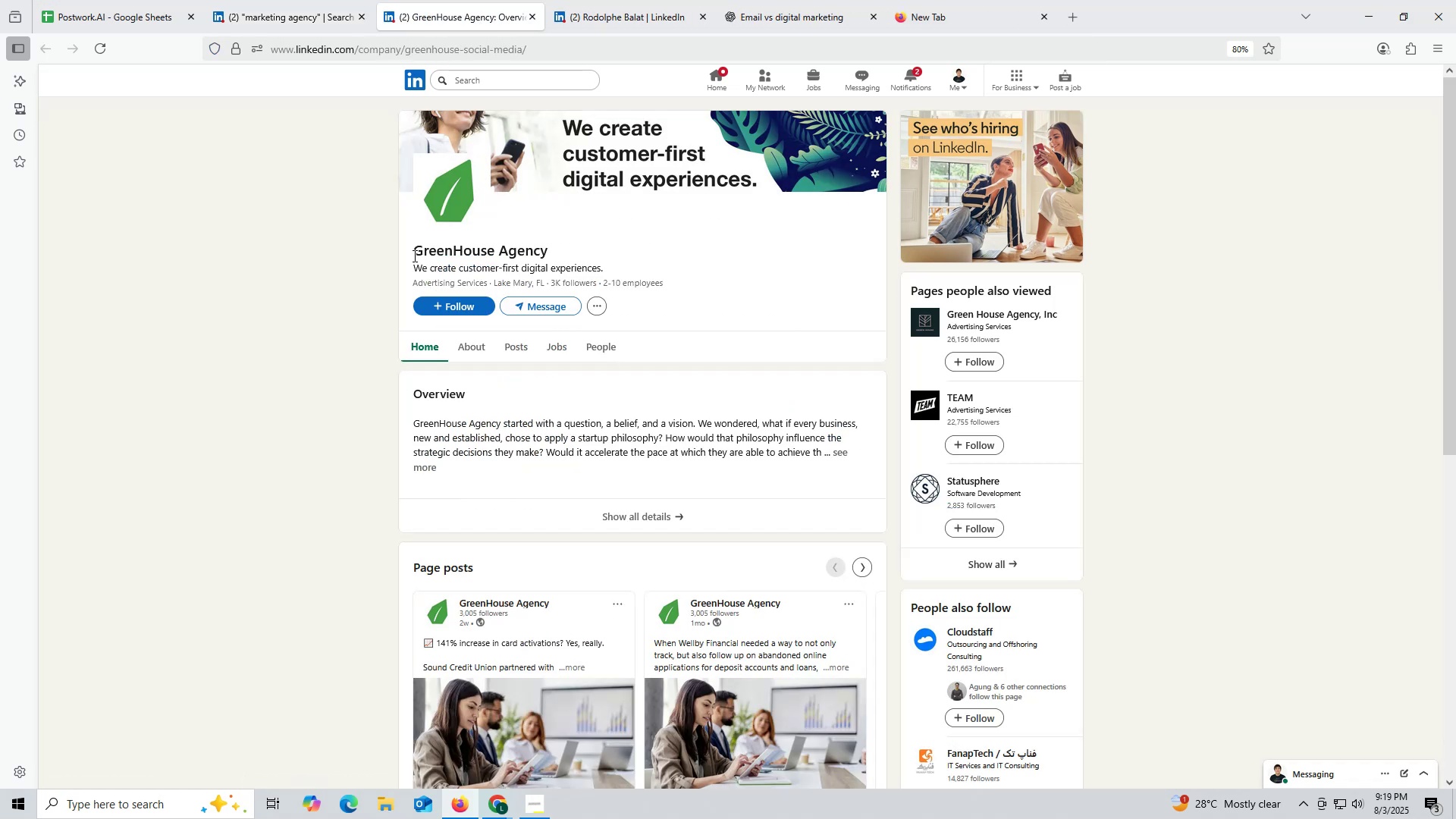 
left_click_drag(start_coordinate=[403, 252], to_coordinate=[610, 251])
 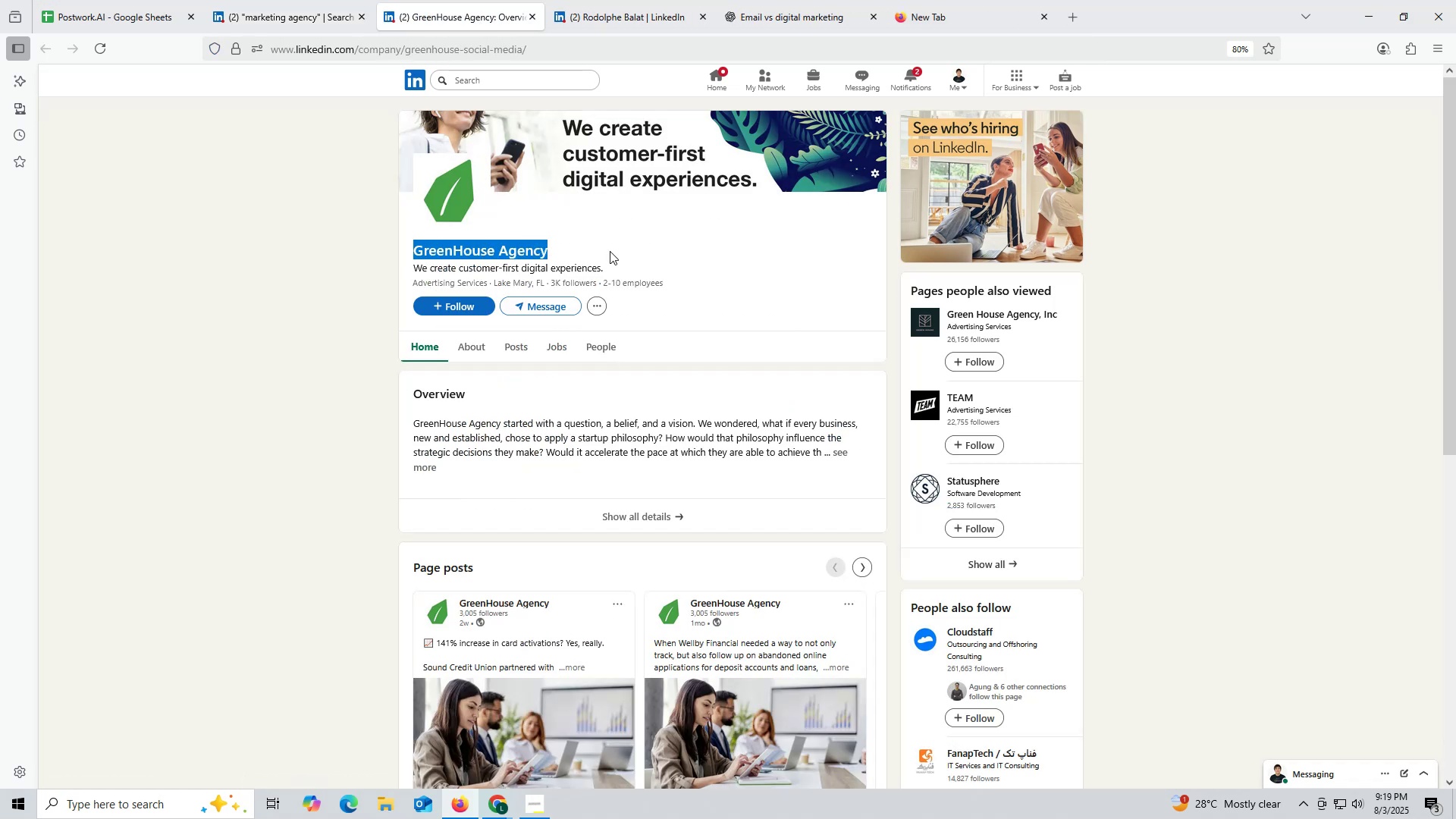 
key(Control+ControlLeft)
 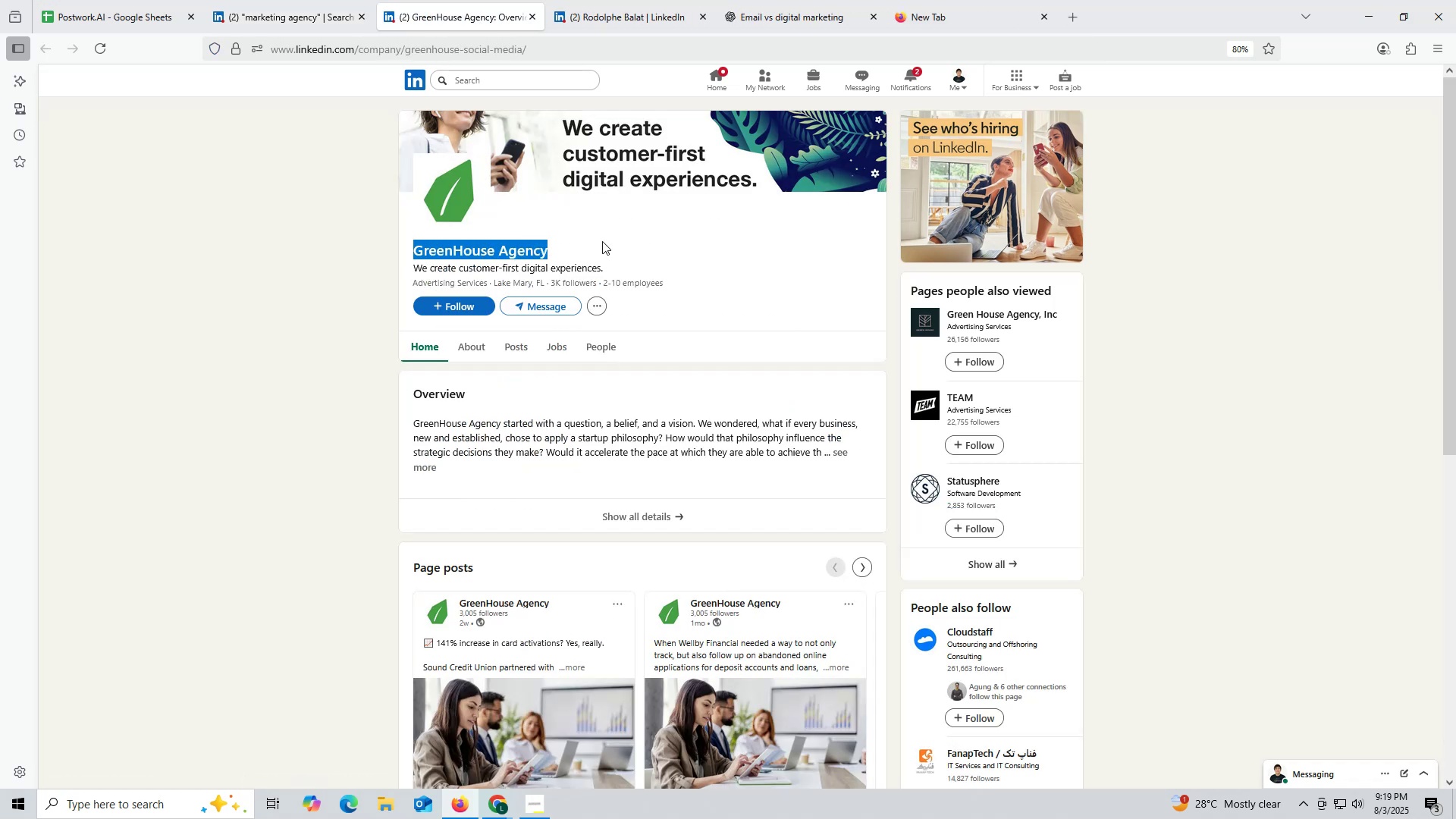 
key(Control+C)
 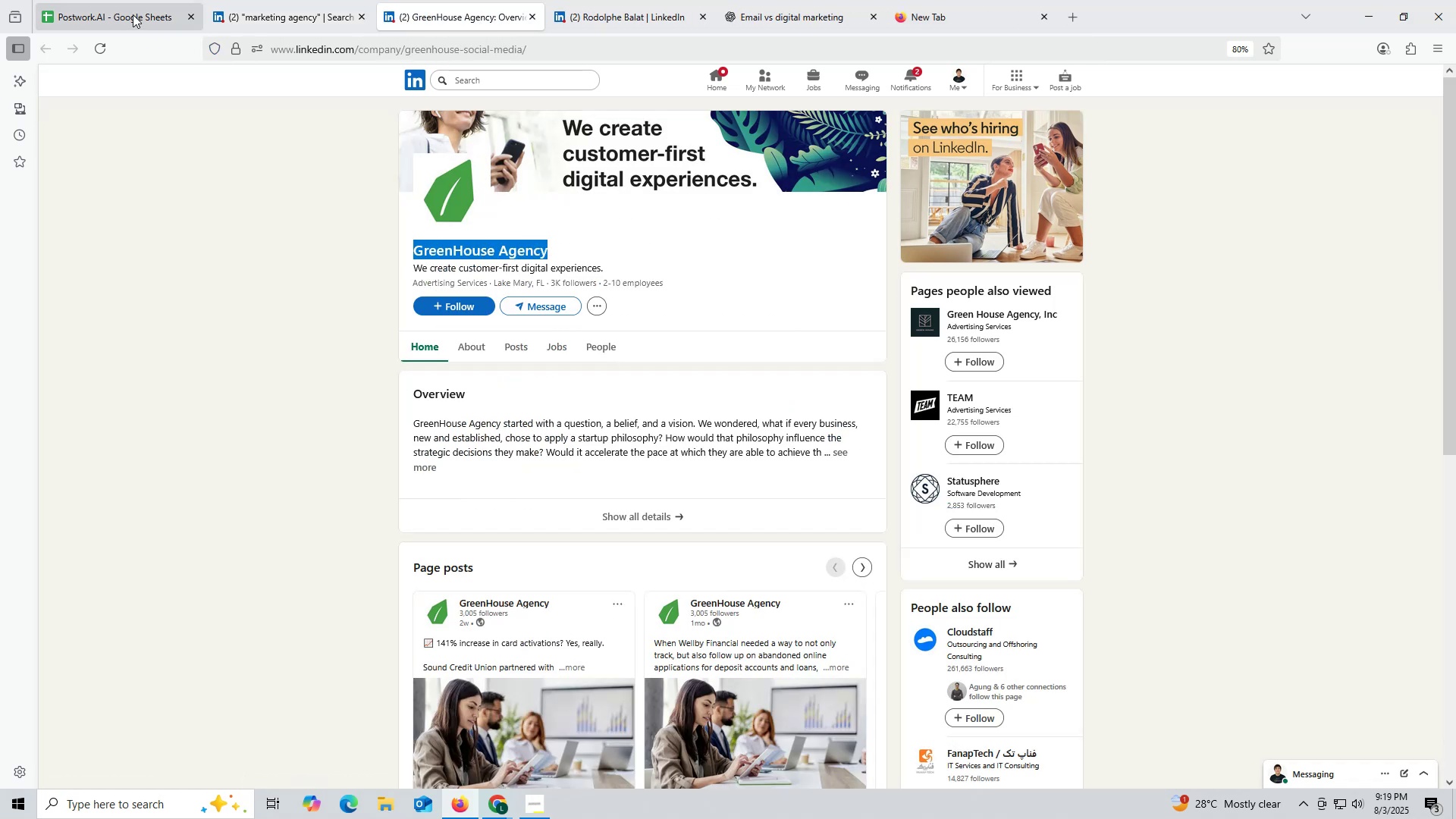 
left_click([133, 14])
 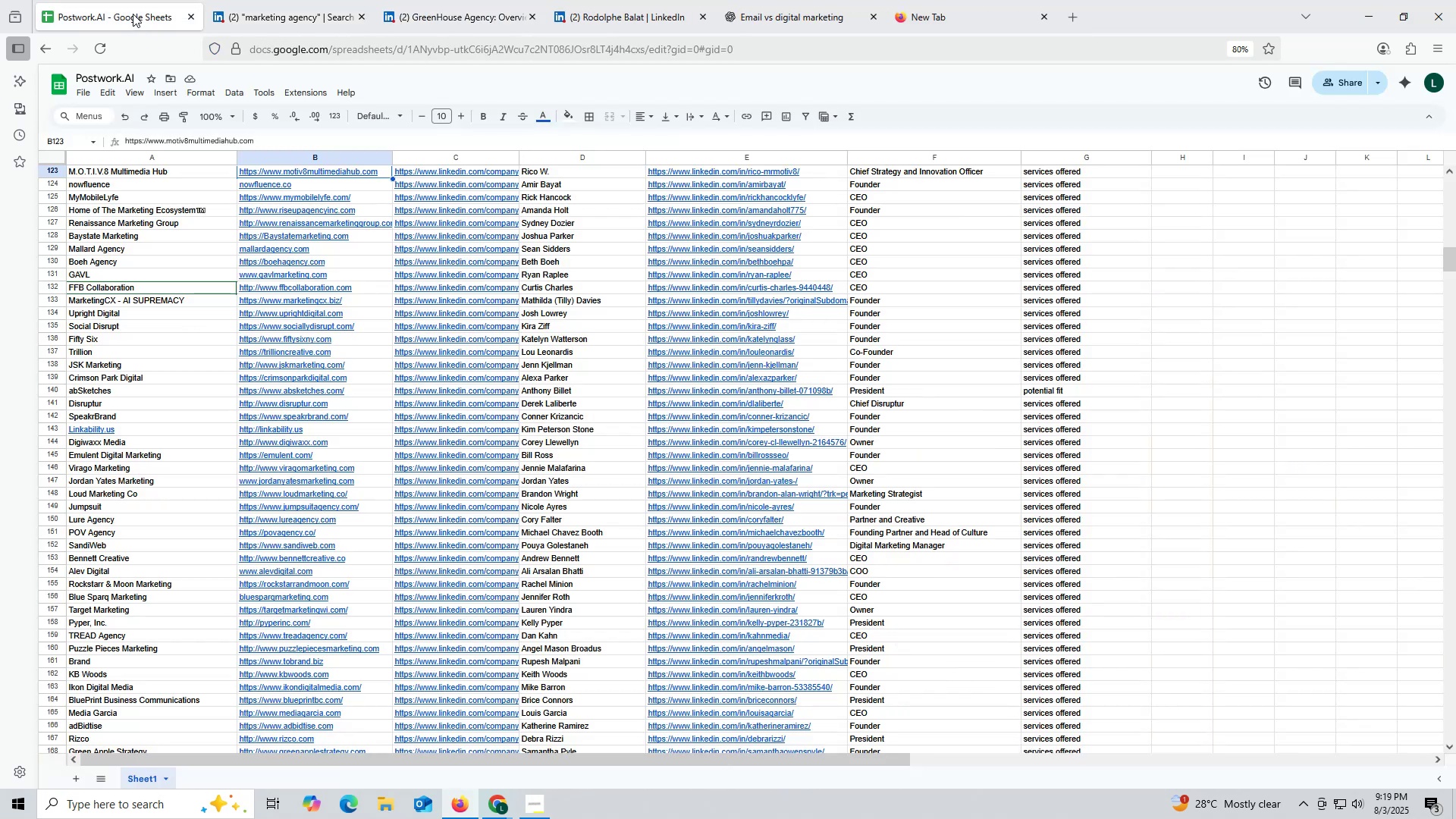 
key(Control+ControlLeft)
 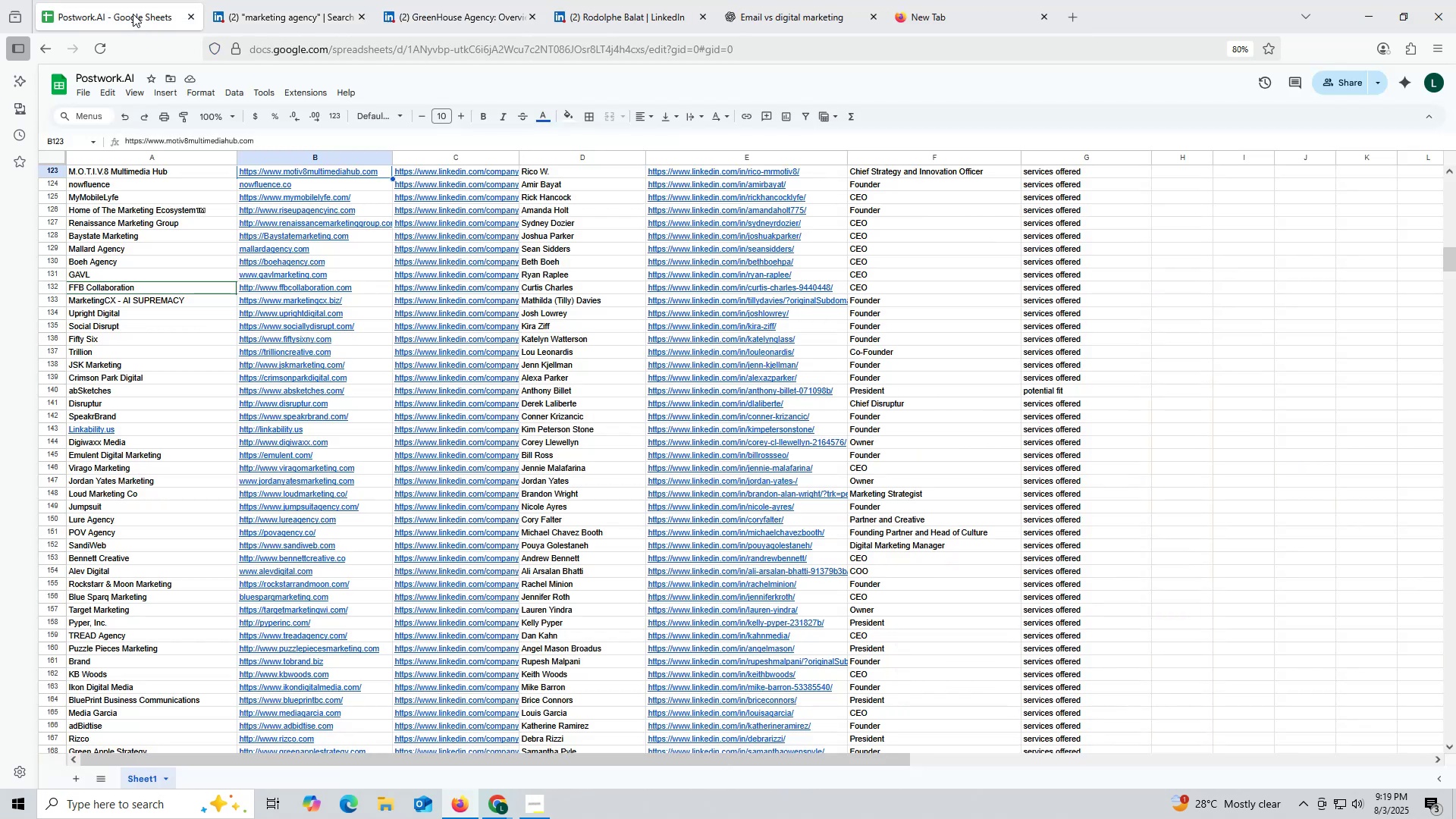 
key(Control+F)
 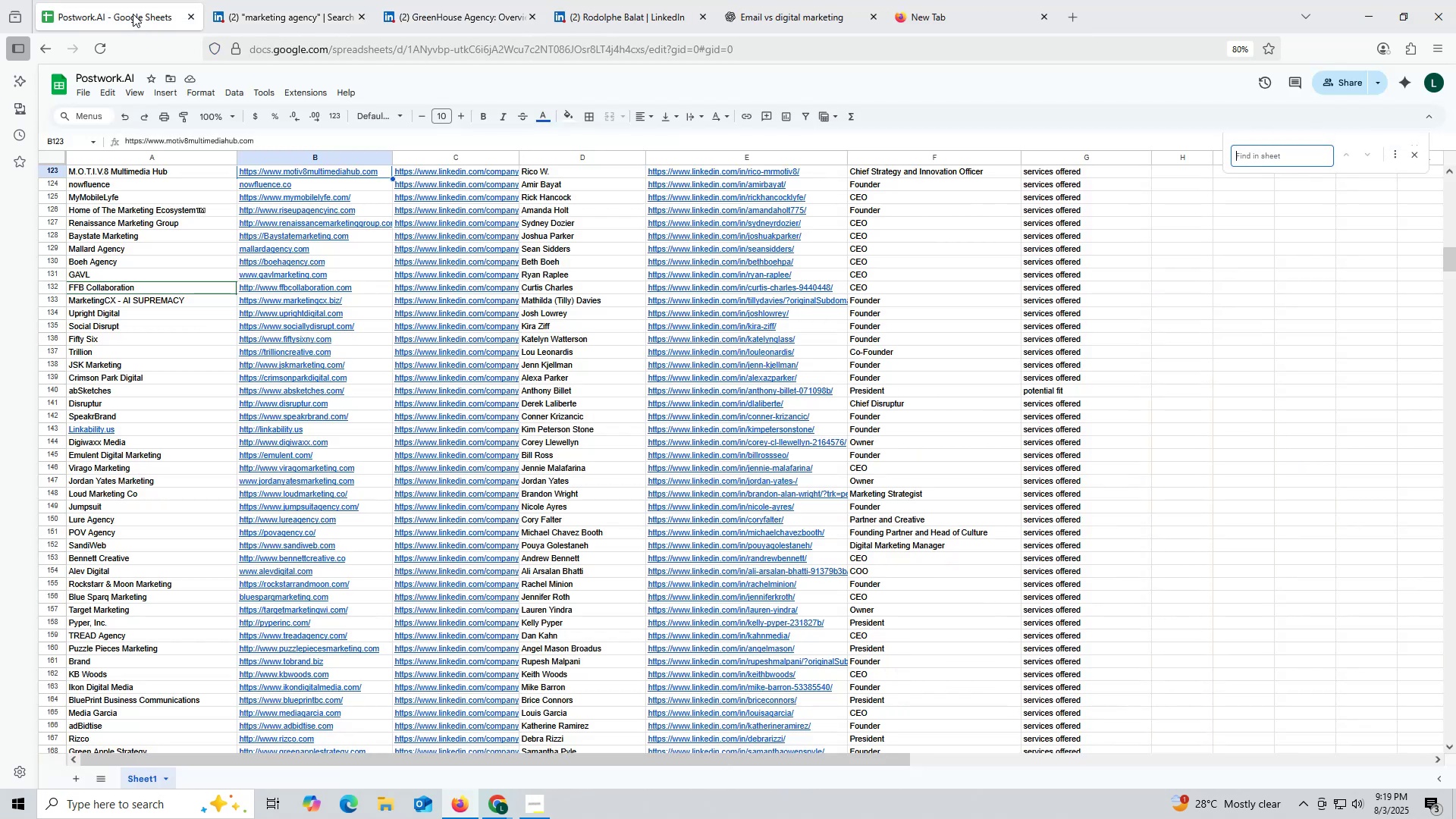 
key(Control+ControlLeft)
 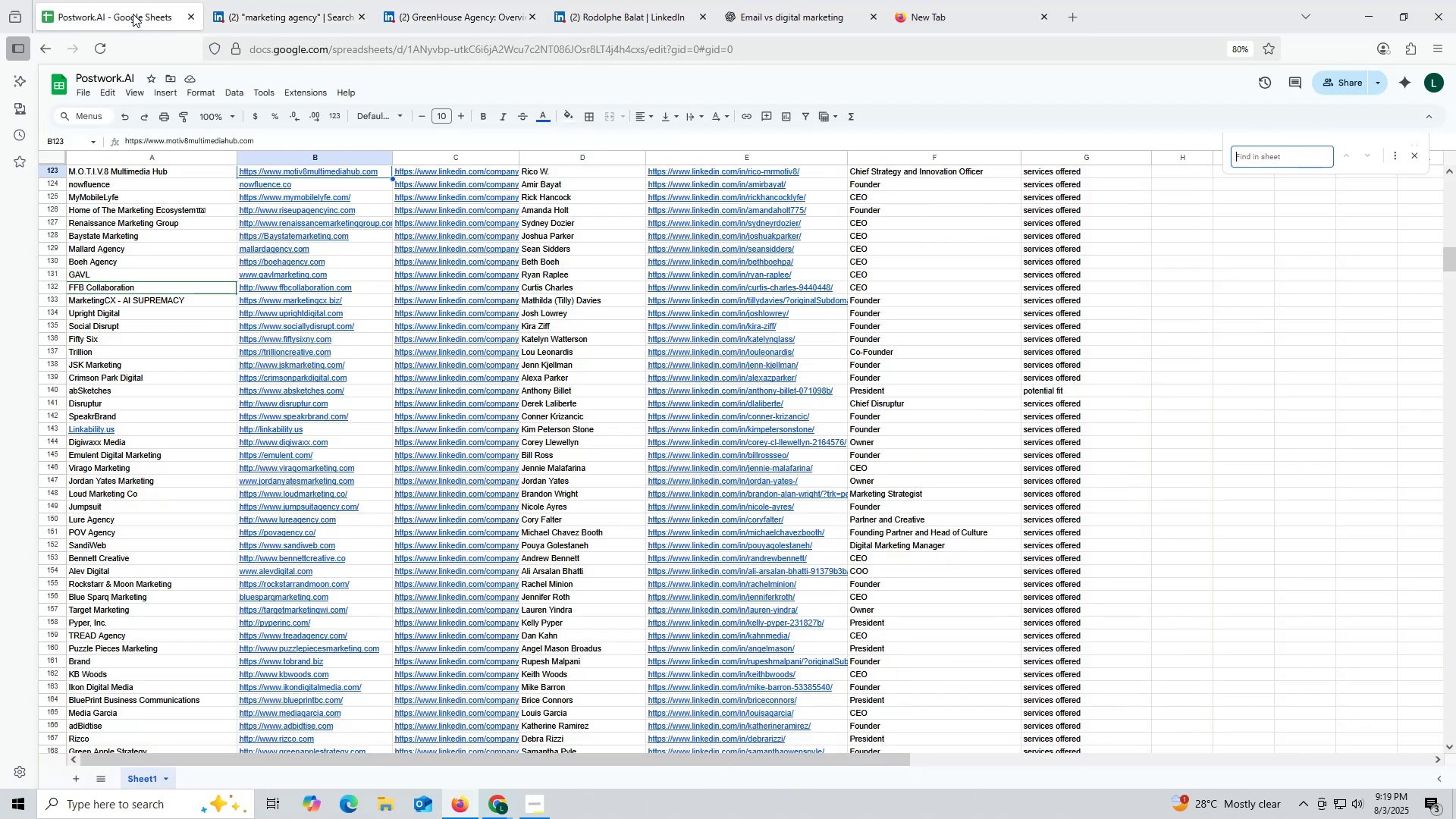 
key(Control+V)
 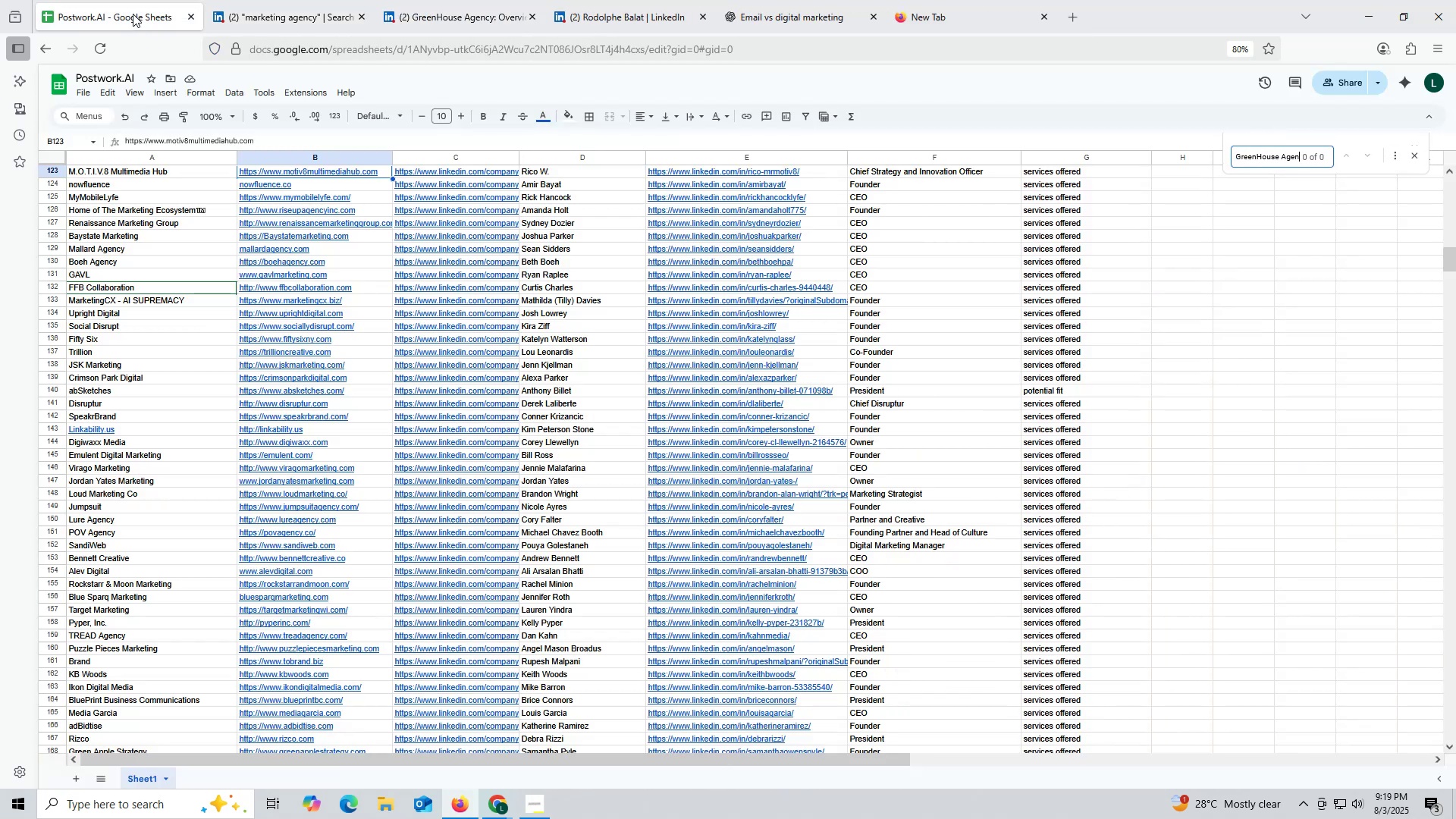 
key(Enter)
 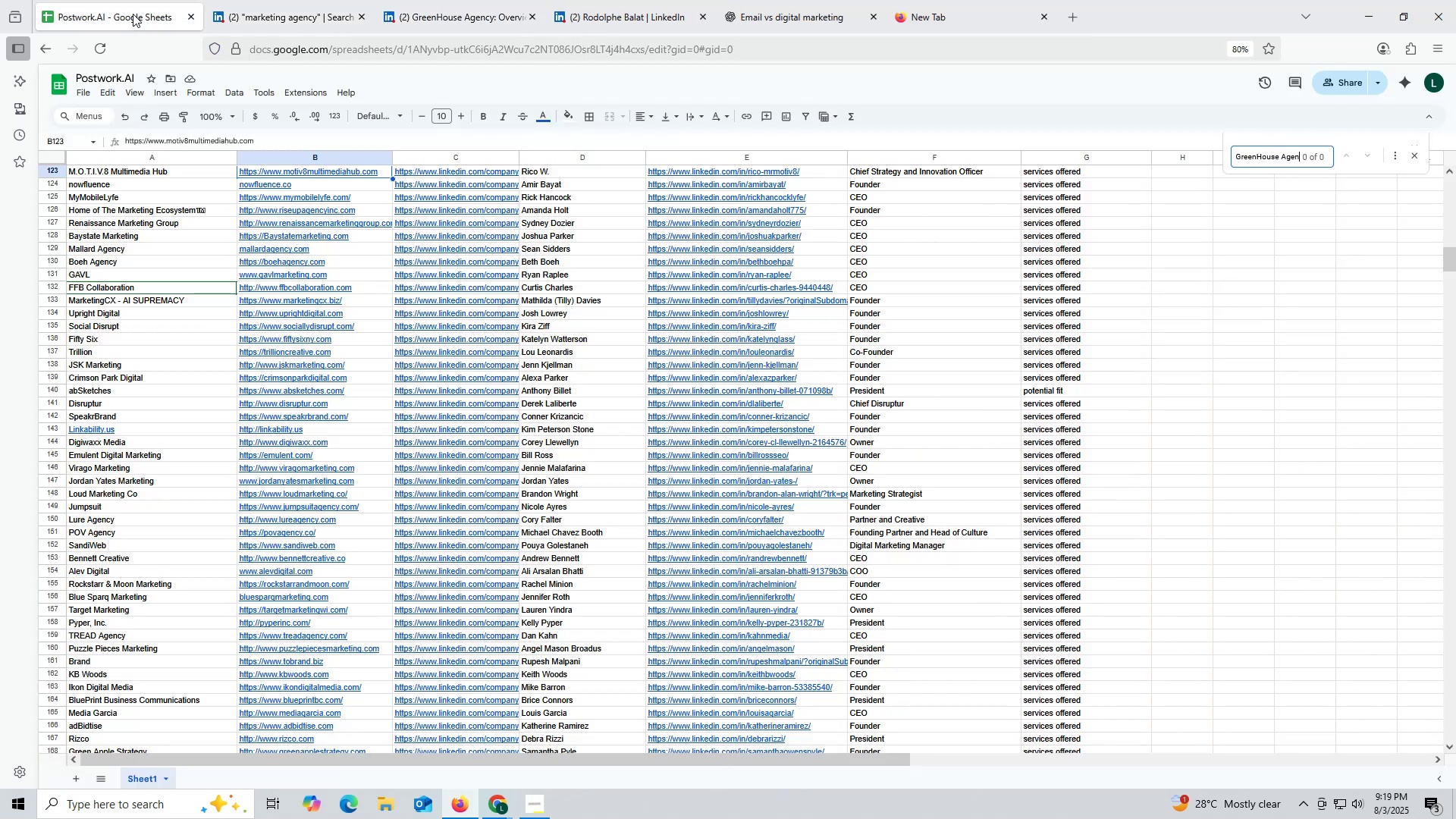 
key(Enter)
 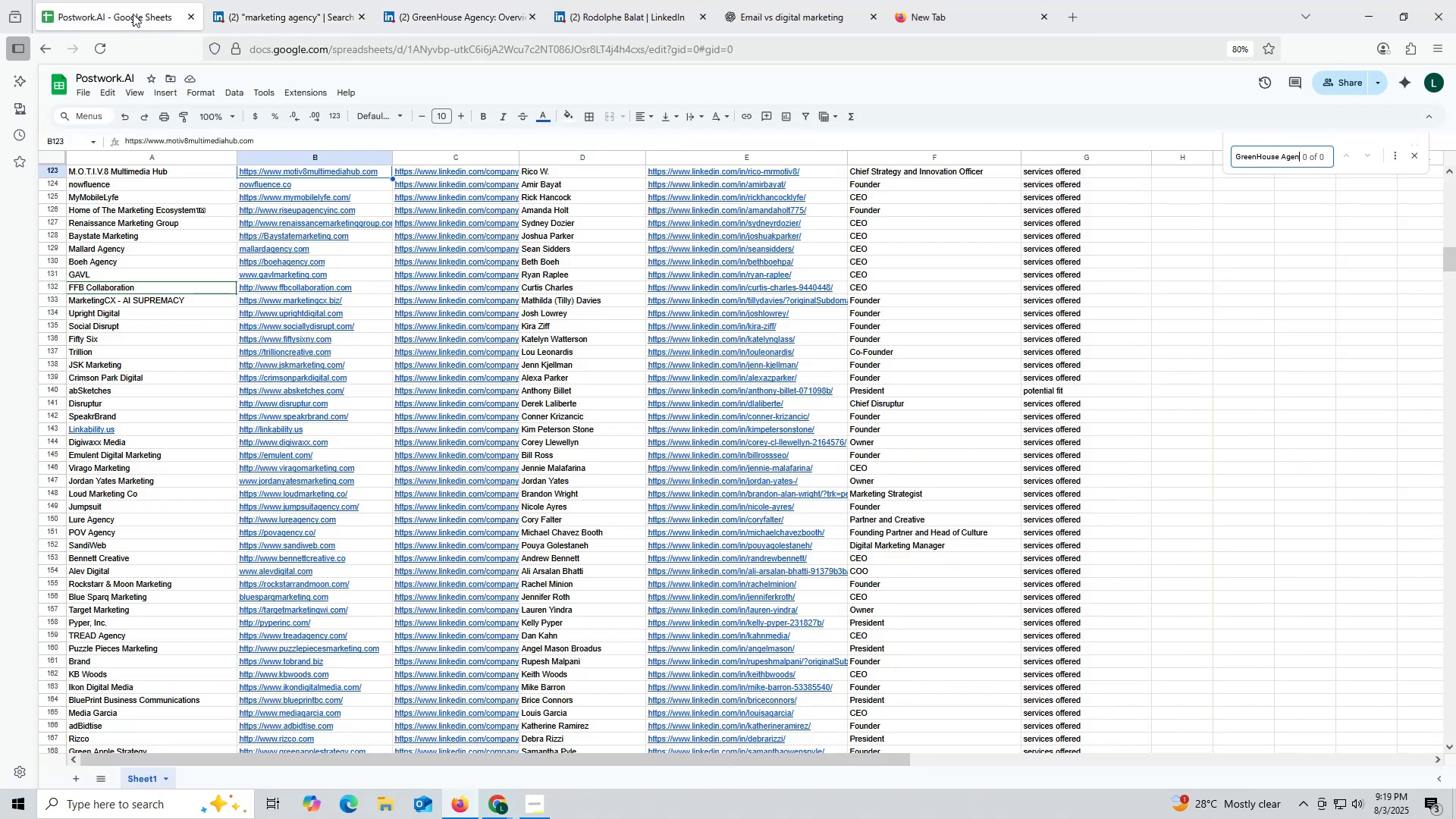 
key(Enter)
 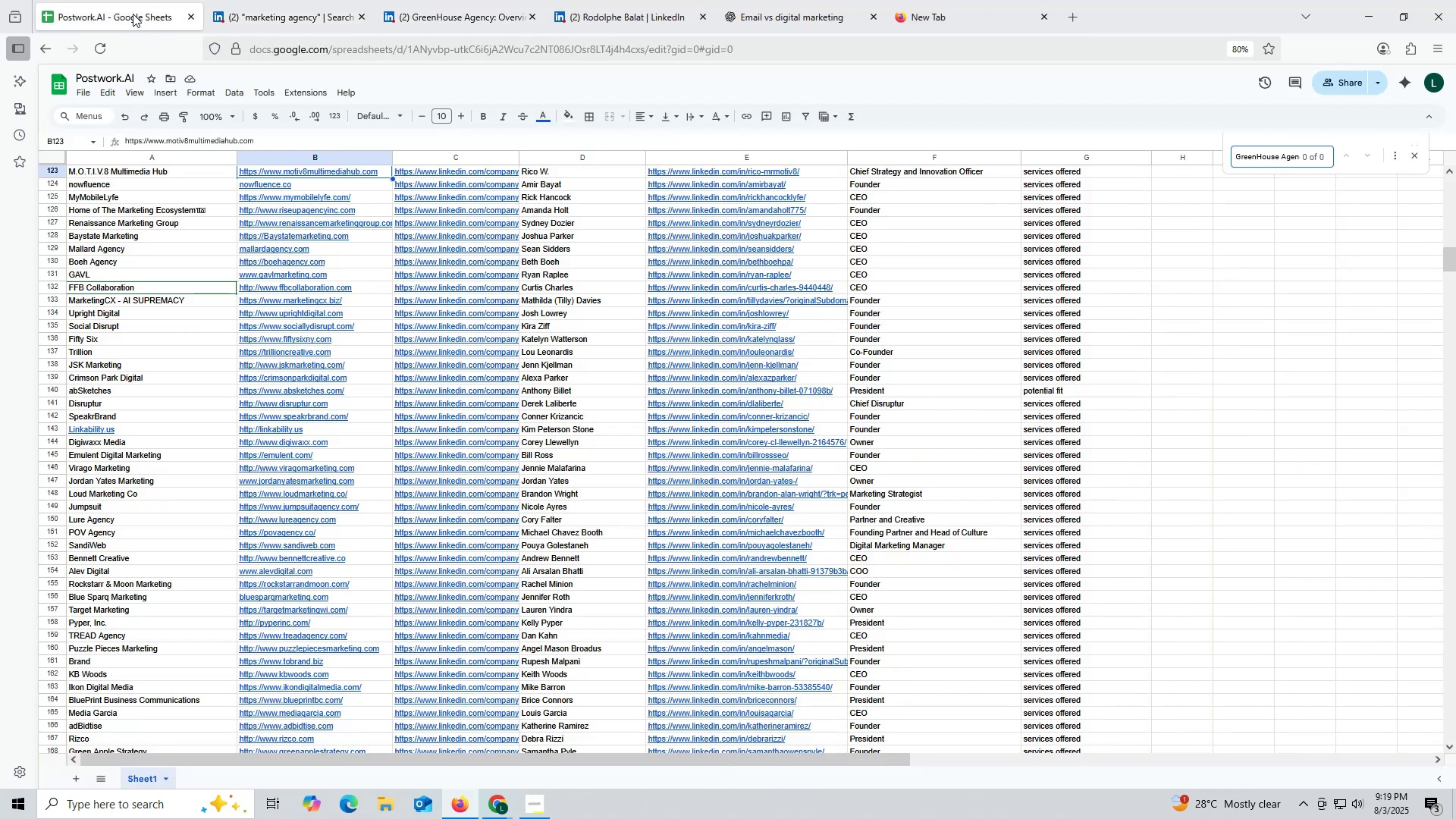 
key(Escape)
 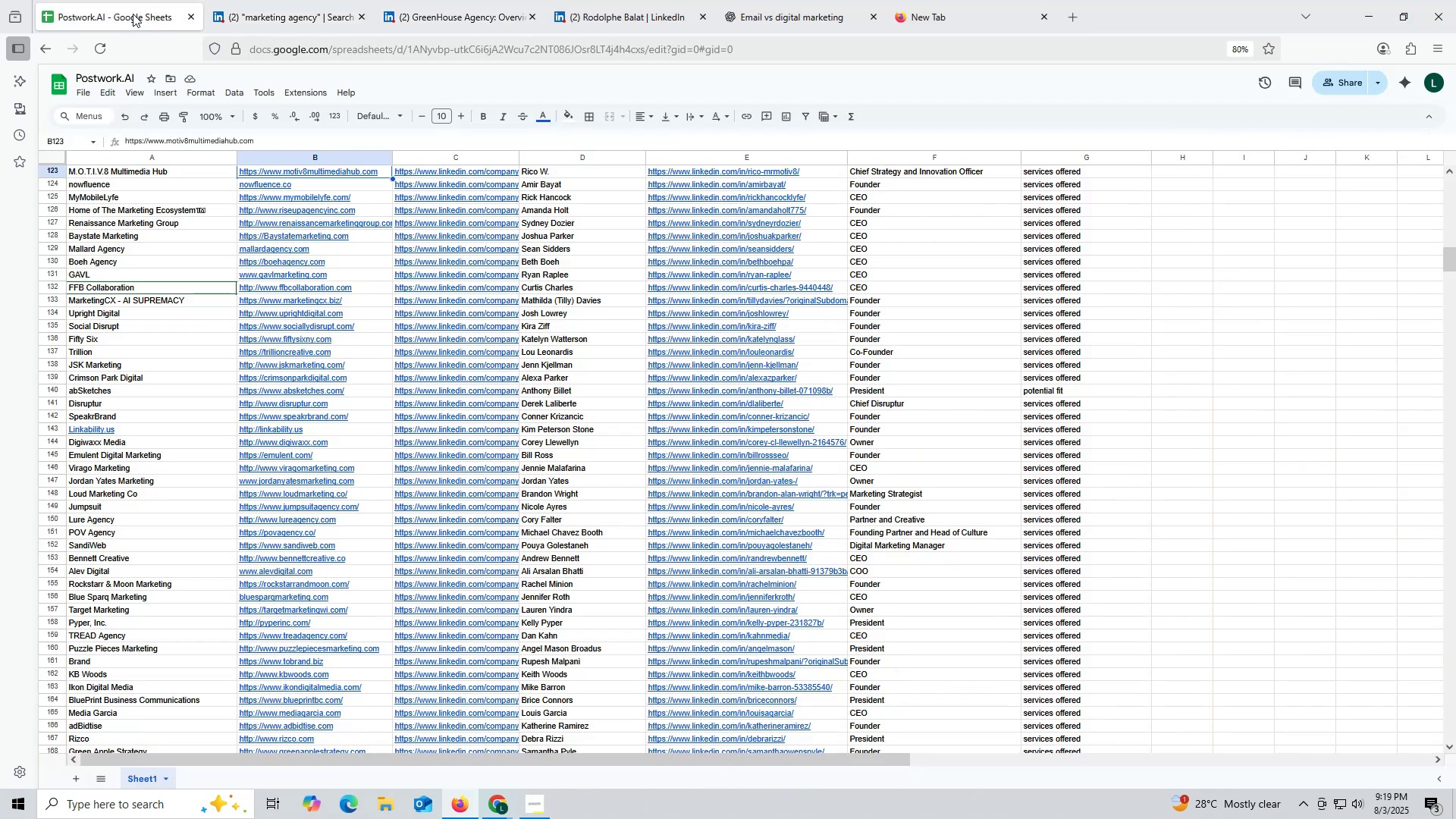 
key(Escape)
 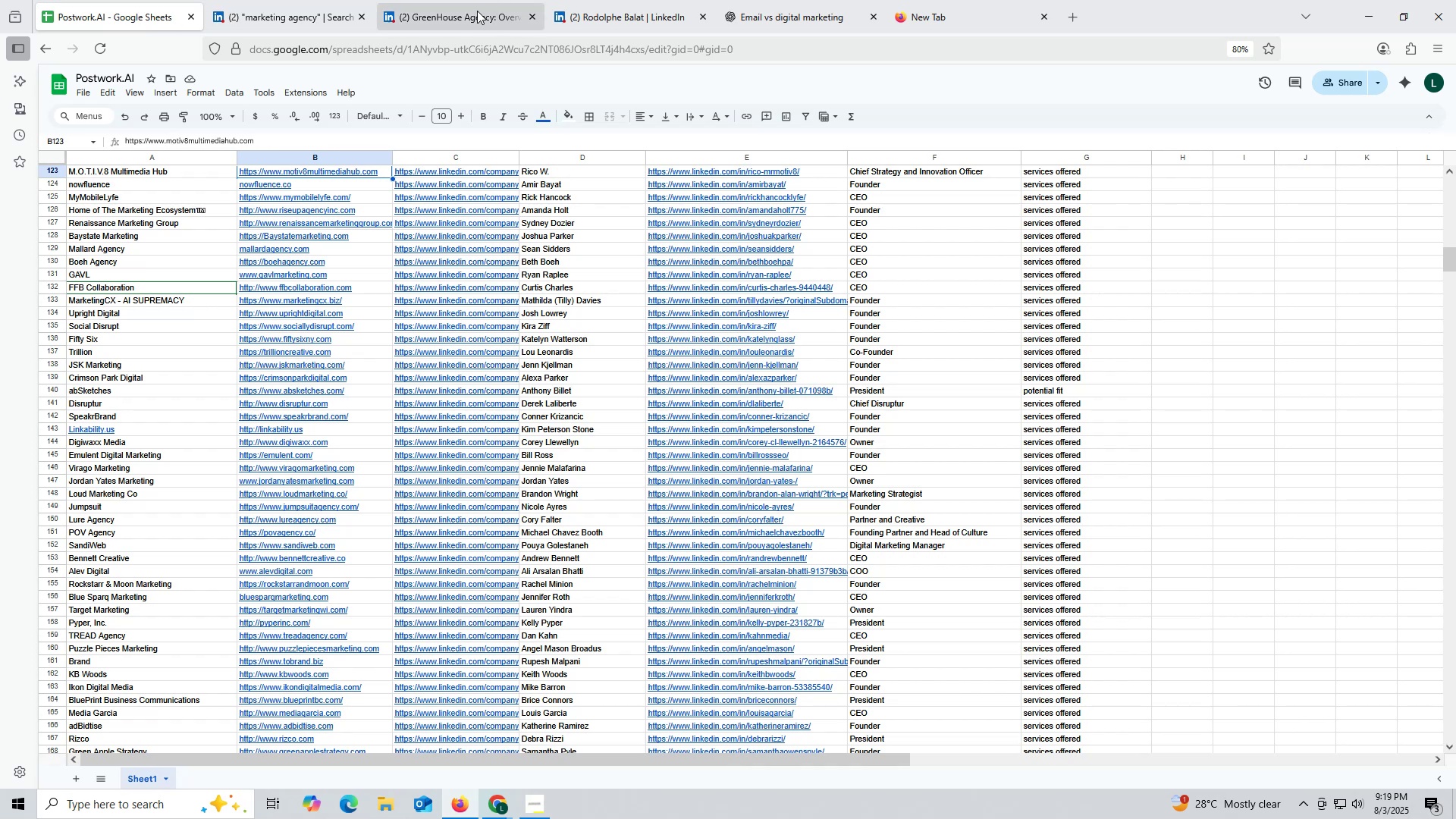 
left_click([455, 6])
 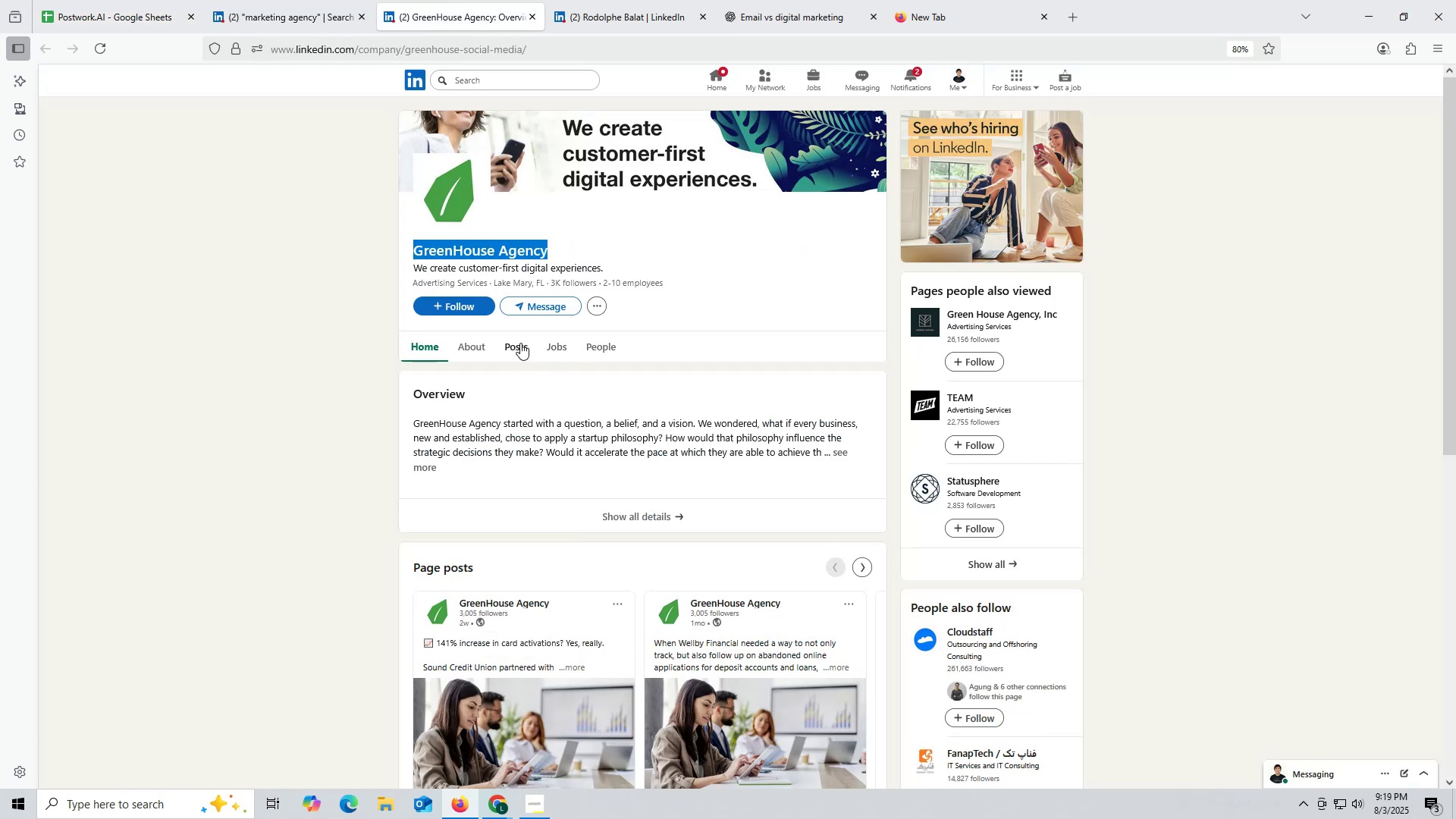 
left_click([514, 343])
 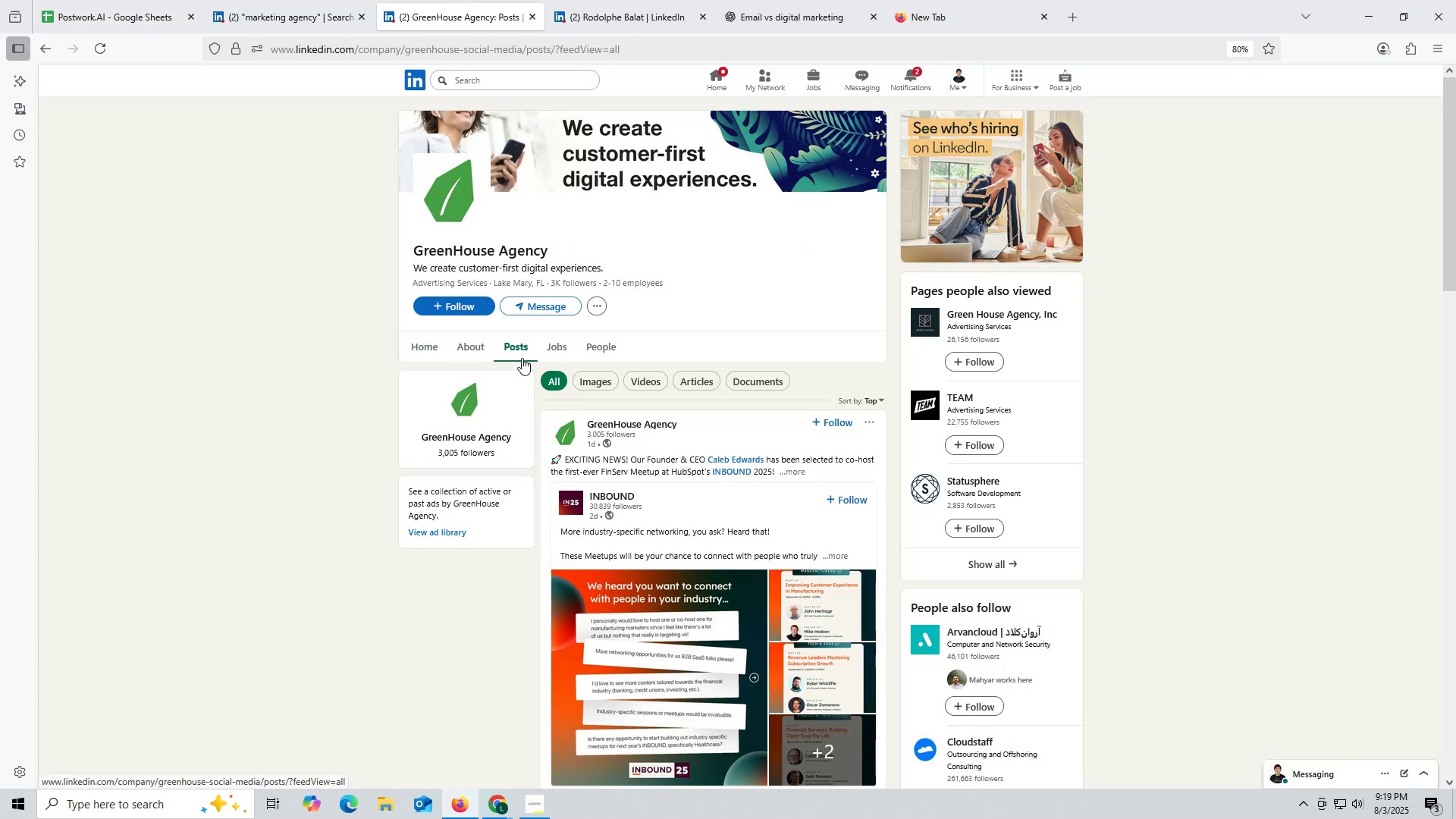 
left_click([466, 348])
 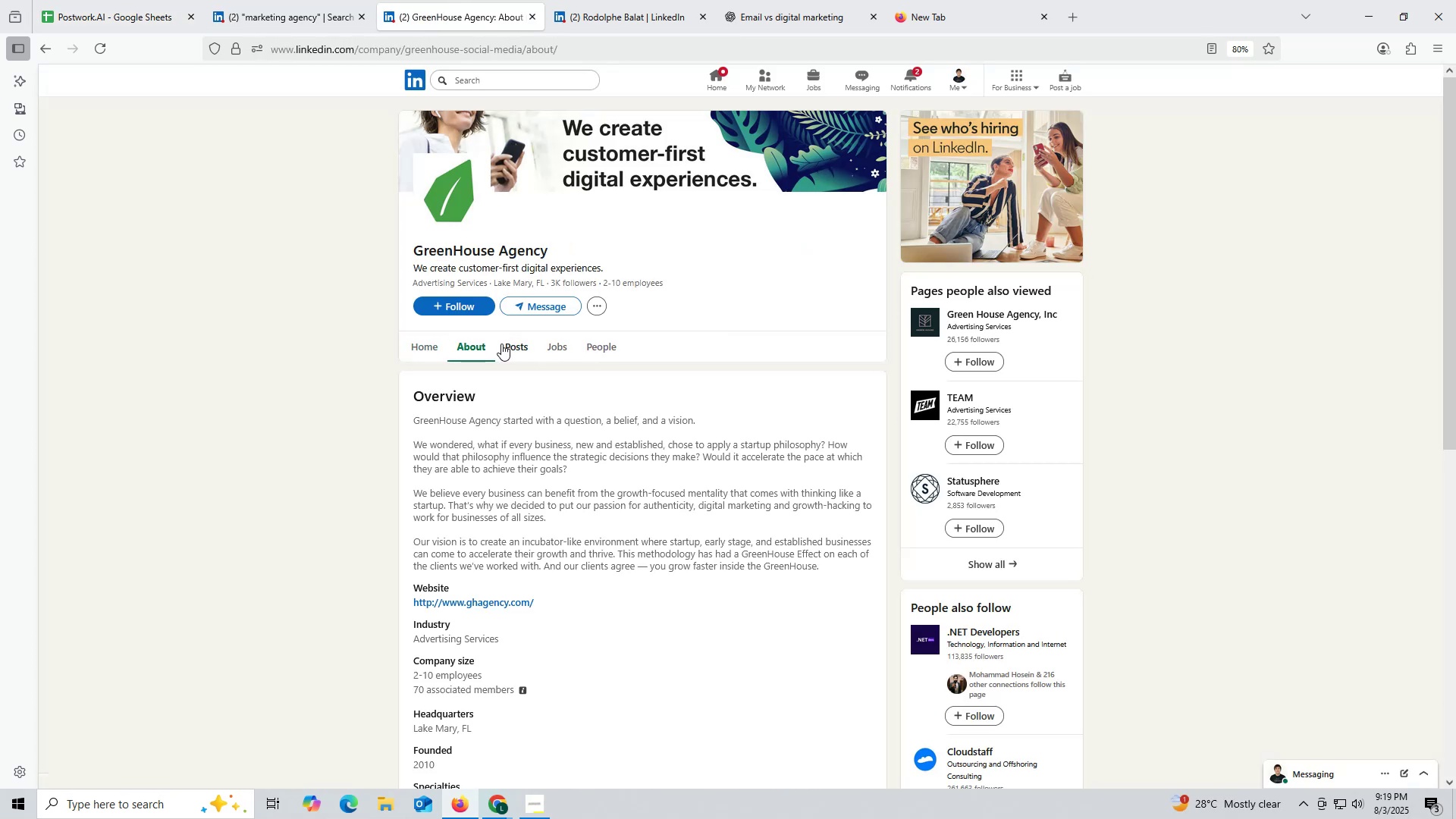 
scroll: coordinate [610, 373], scroll_direction: down, amount: 2.0
 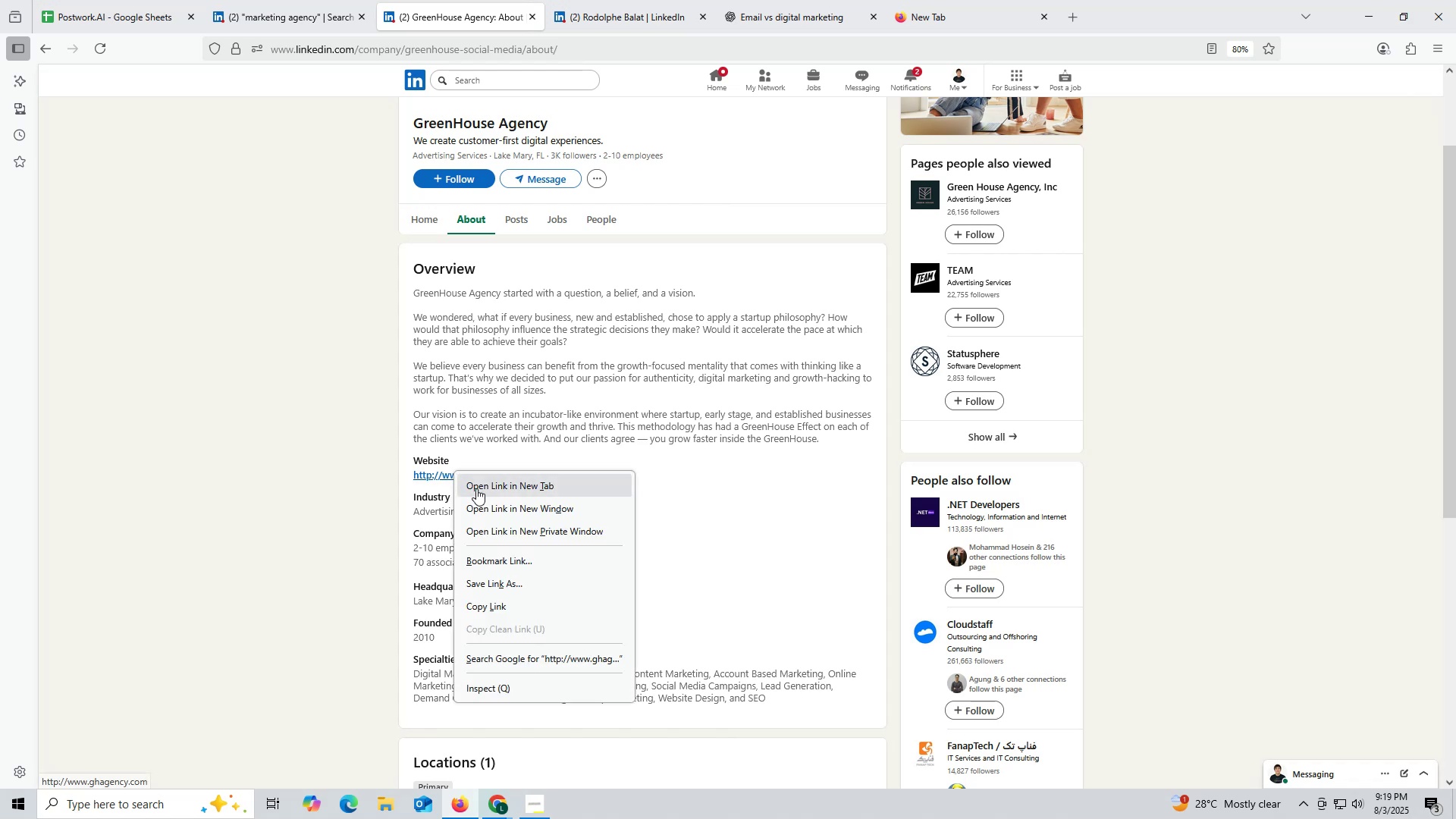 
left_click_drag(start_coordinate=[405, 476], to_coordinate=[549, 475])
 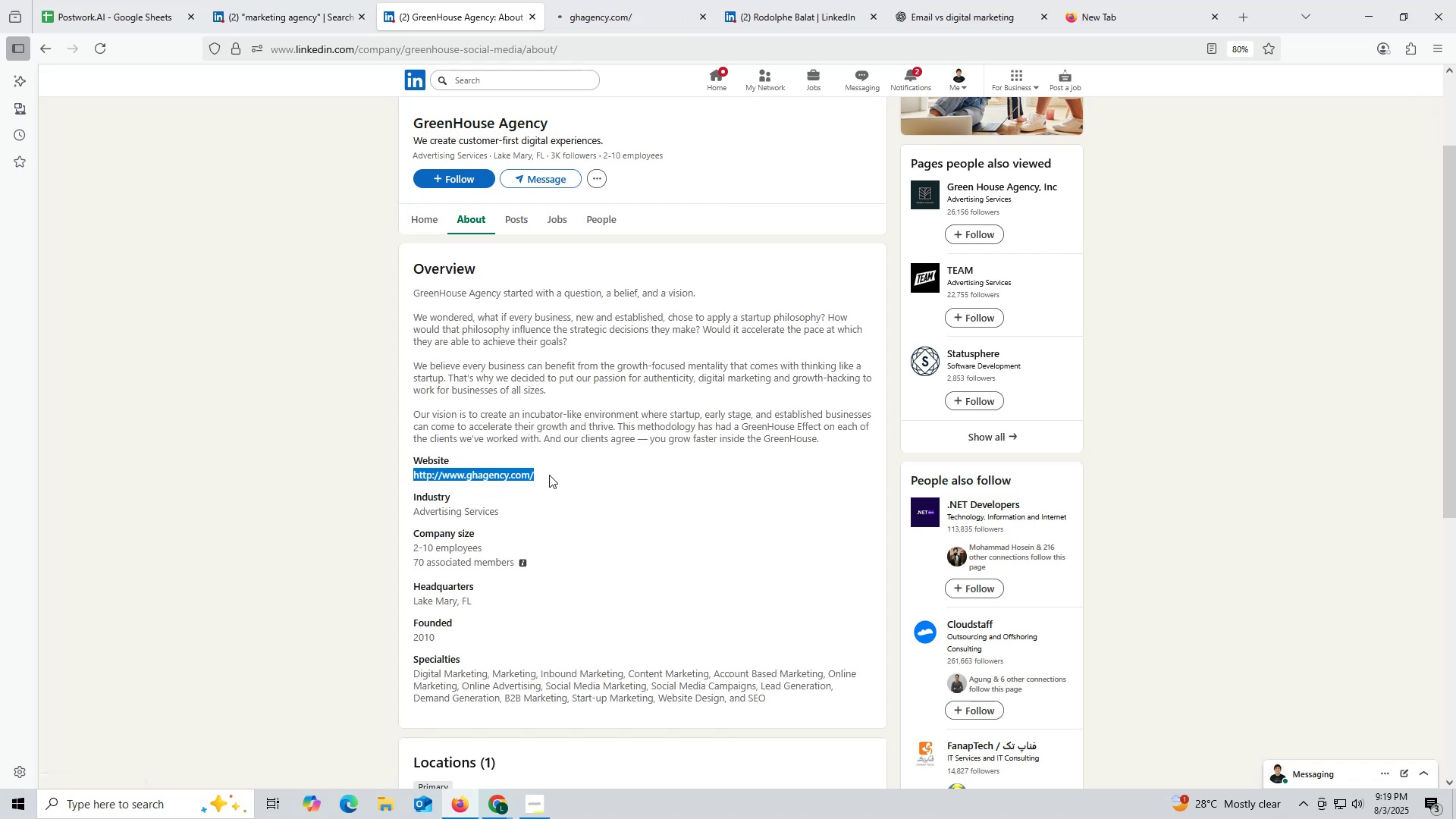 
key(Control+ControlLeft)
 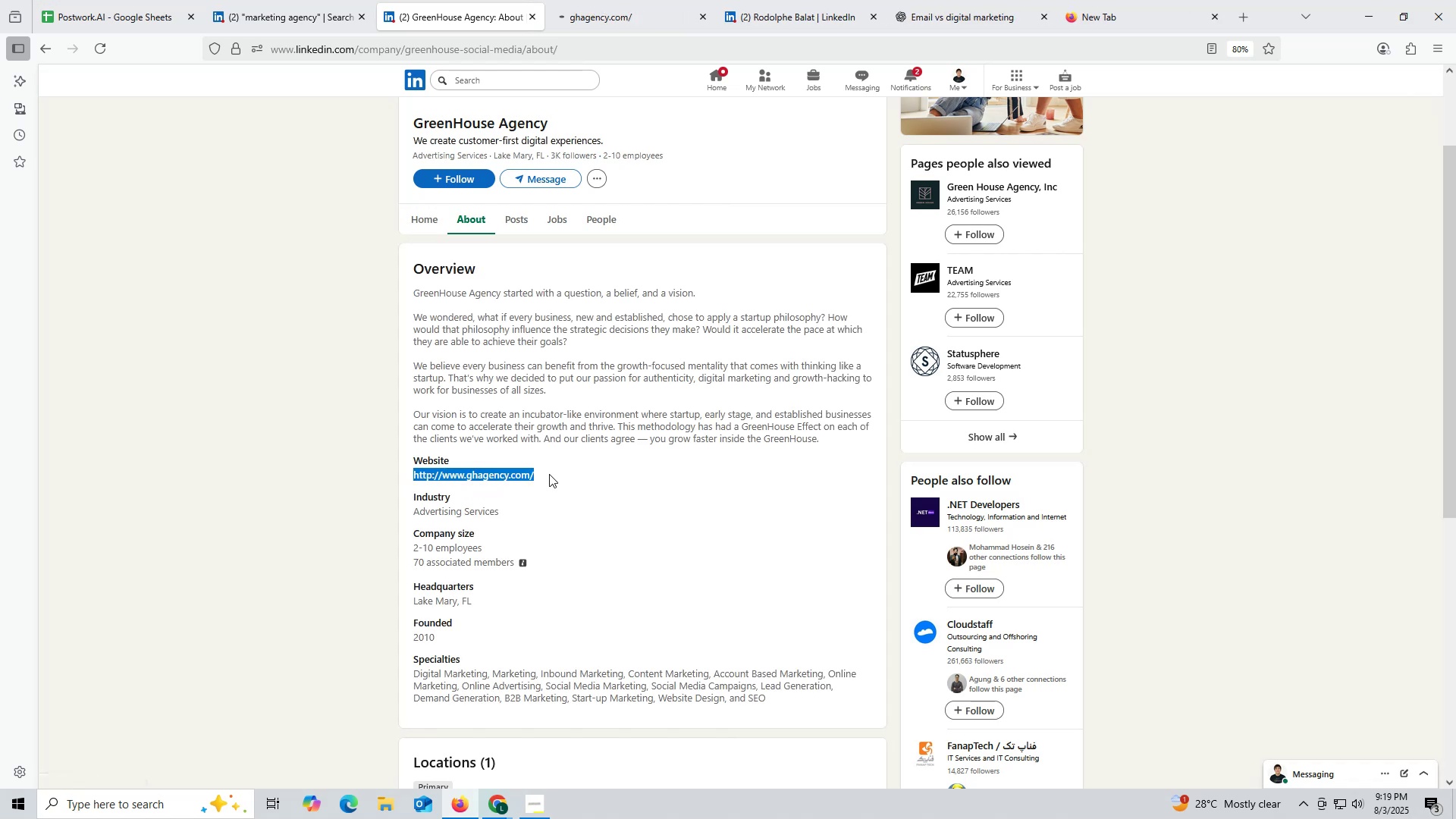 
key(Control+C)
 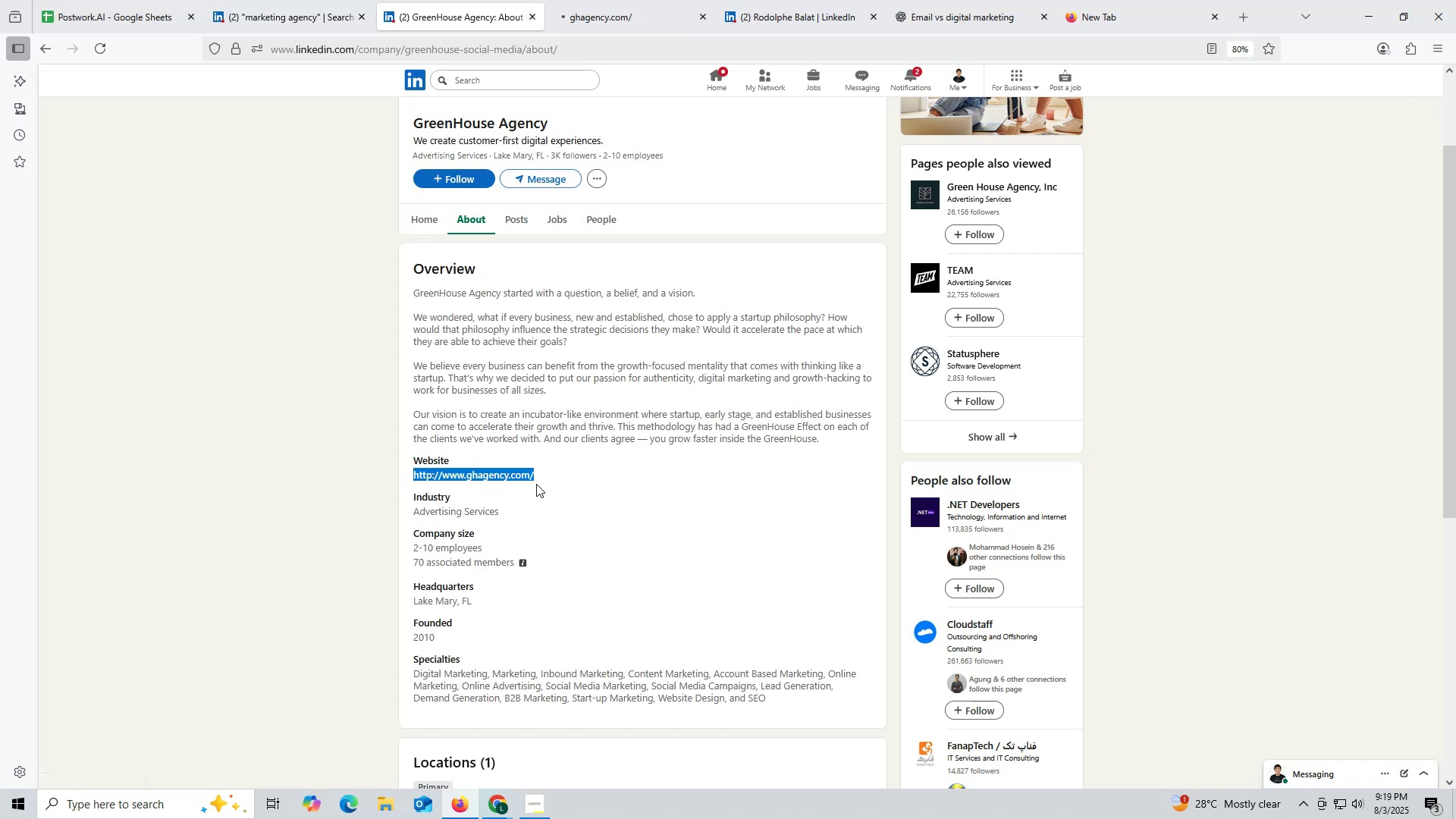 
key(Control+ControlLeft)
 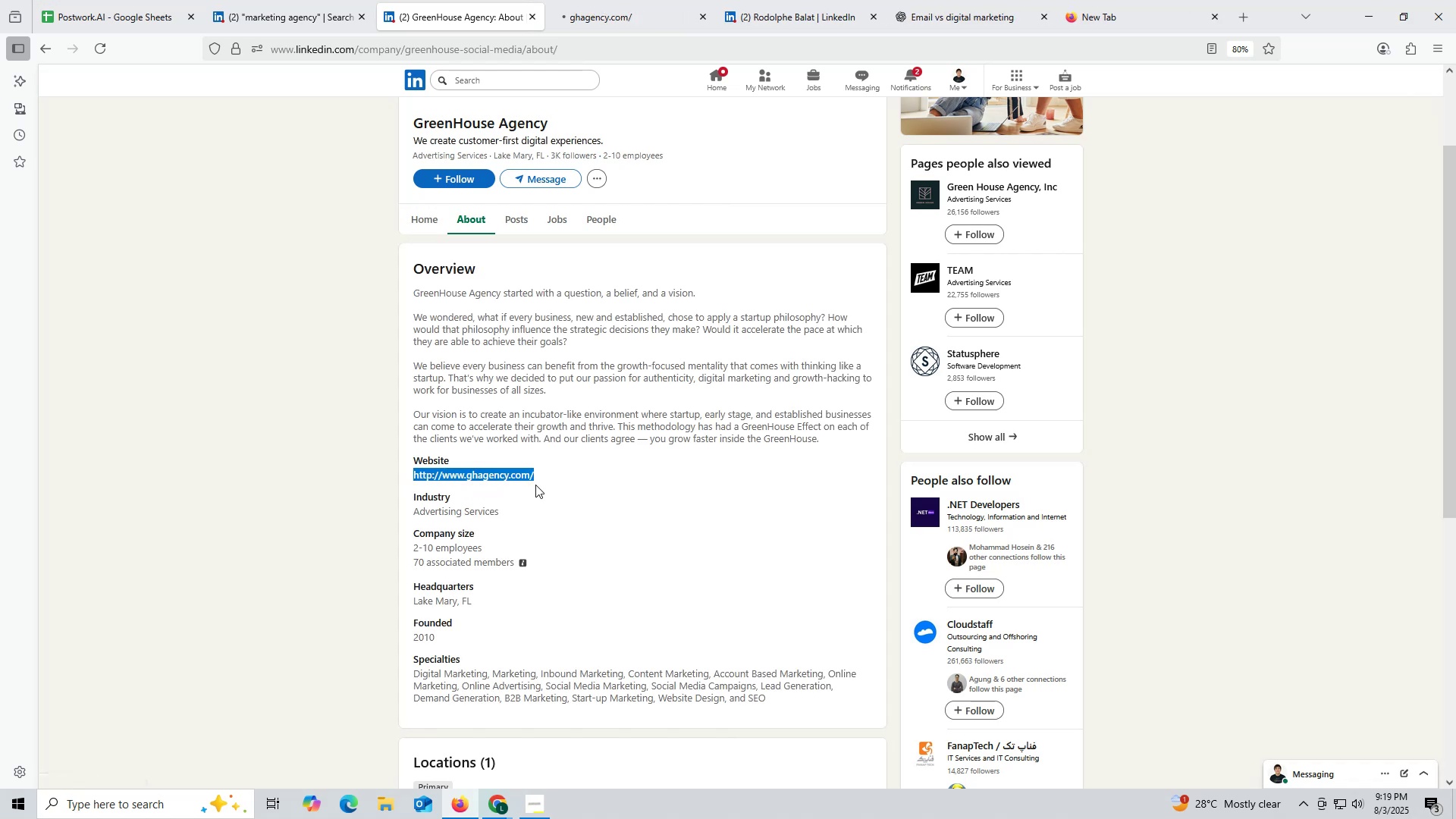 
key(Control+C)
 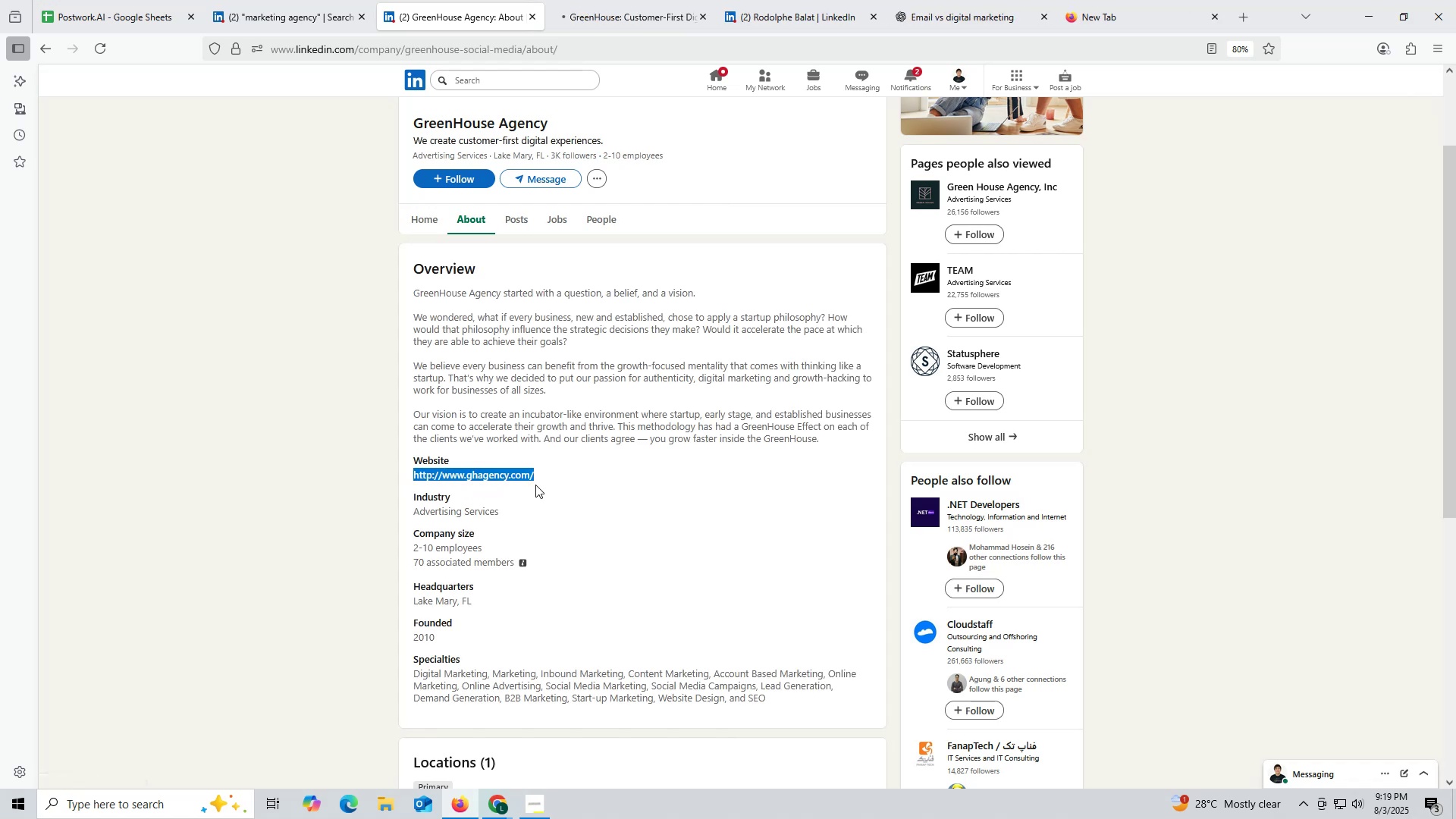 
key(Control+ControlLeft)
 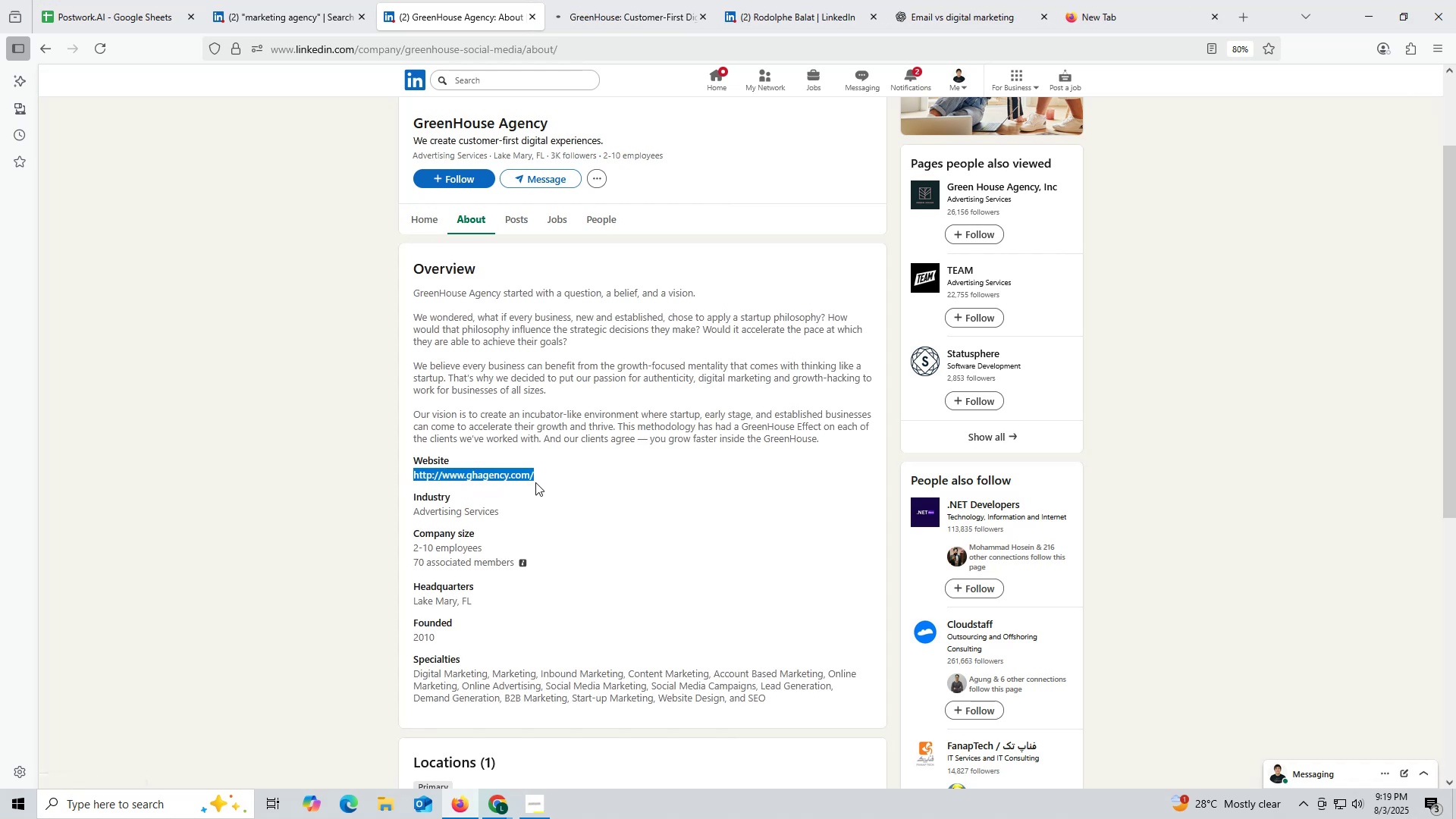 
key(Control+C)
 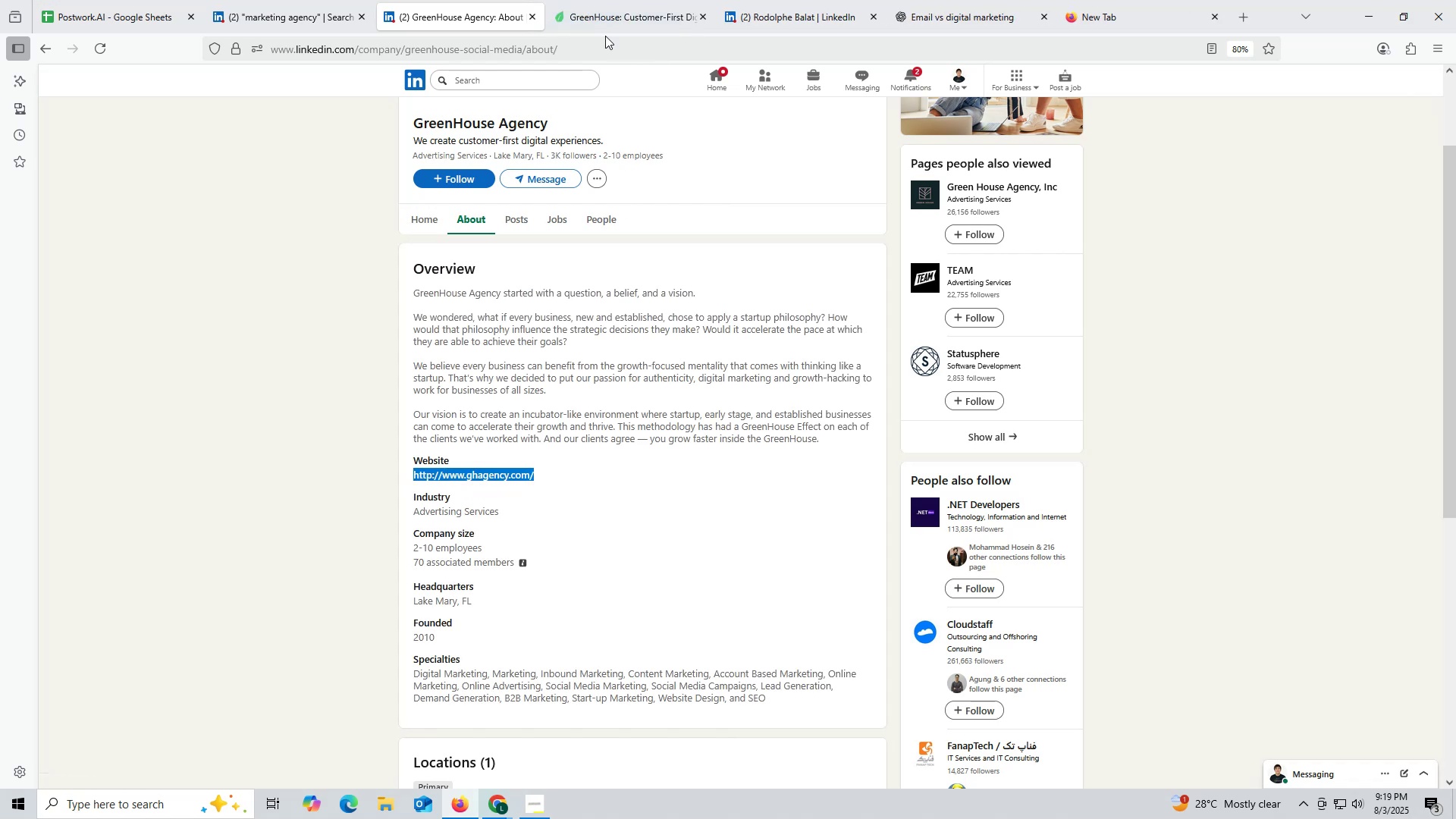 
left_click([704, 13])
 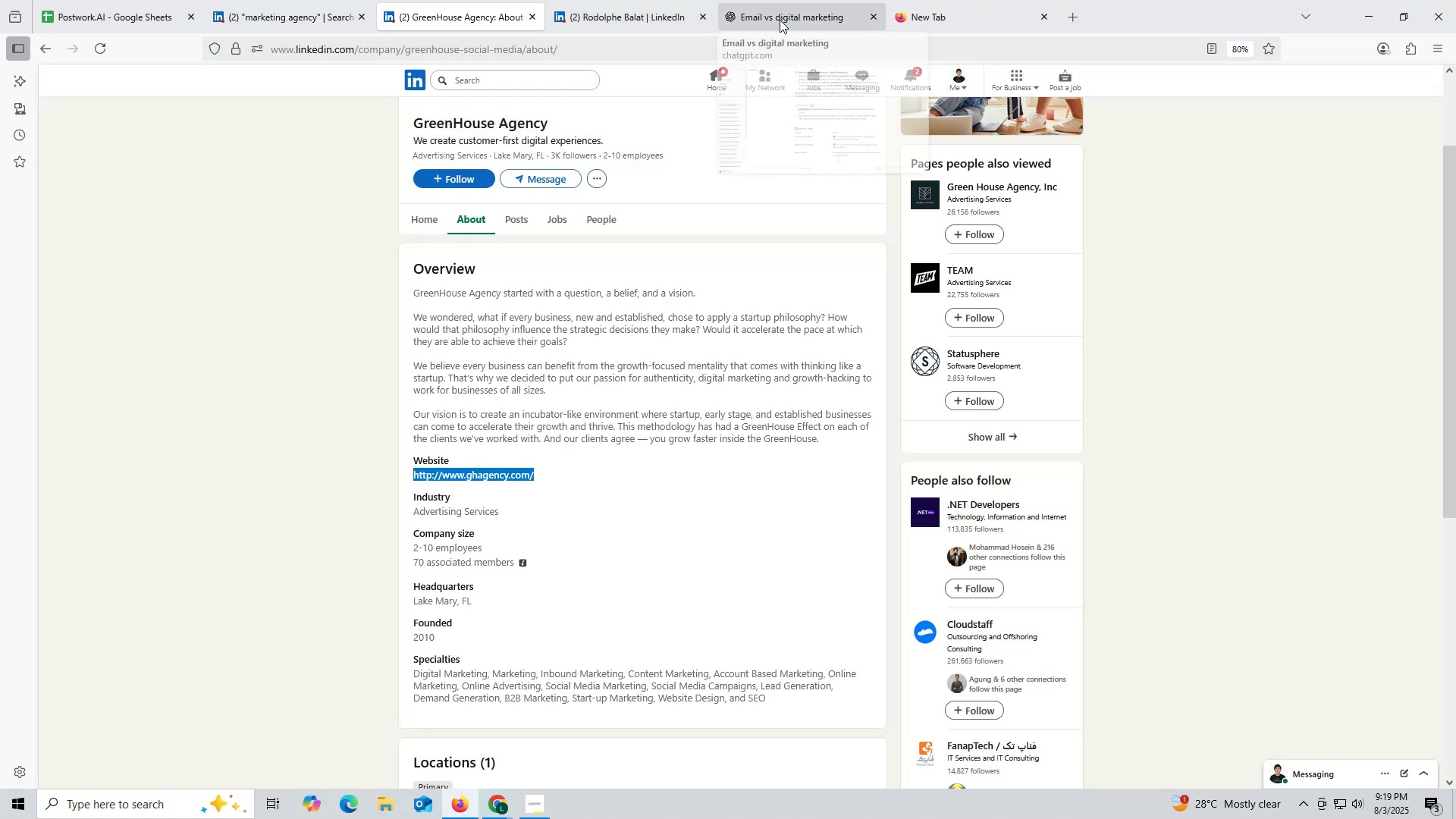 
left_click([780, 19])
 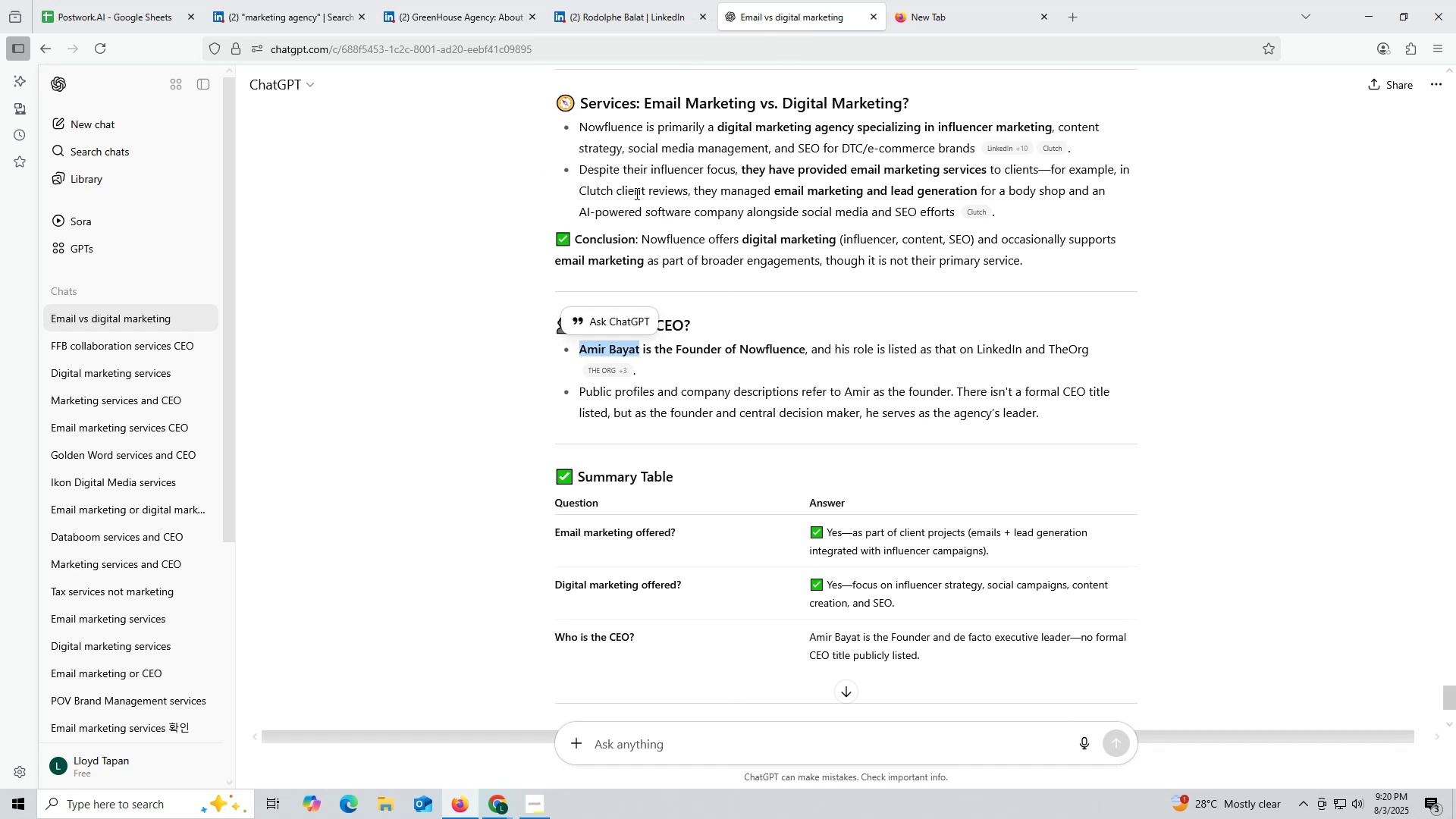 
wait(28.16)
 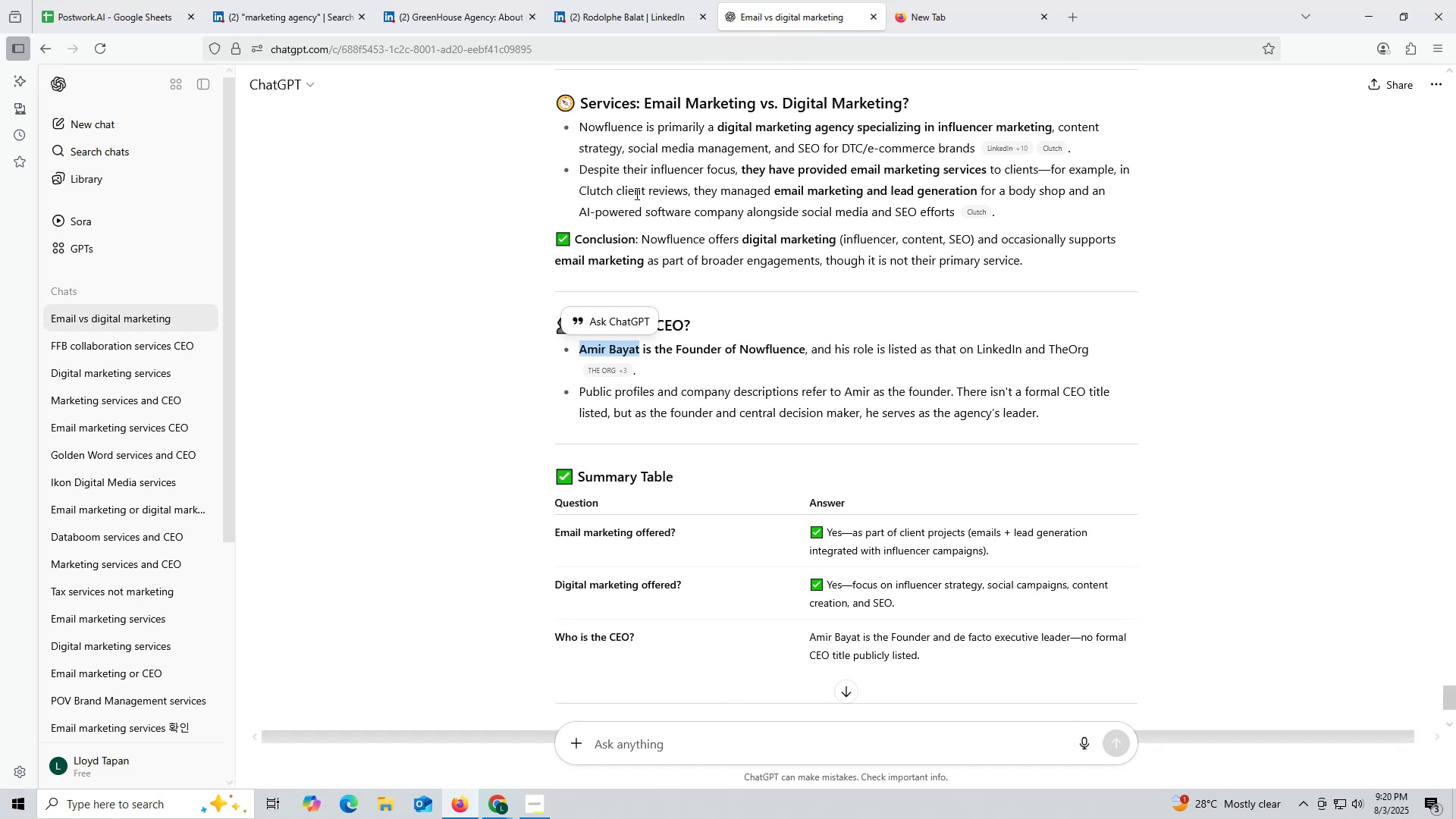 
key(Control+ControlLeft)
 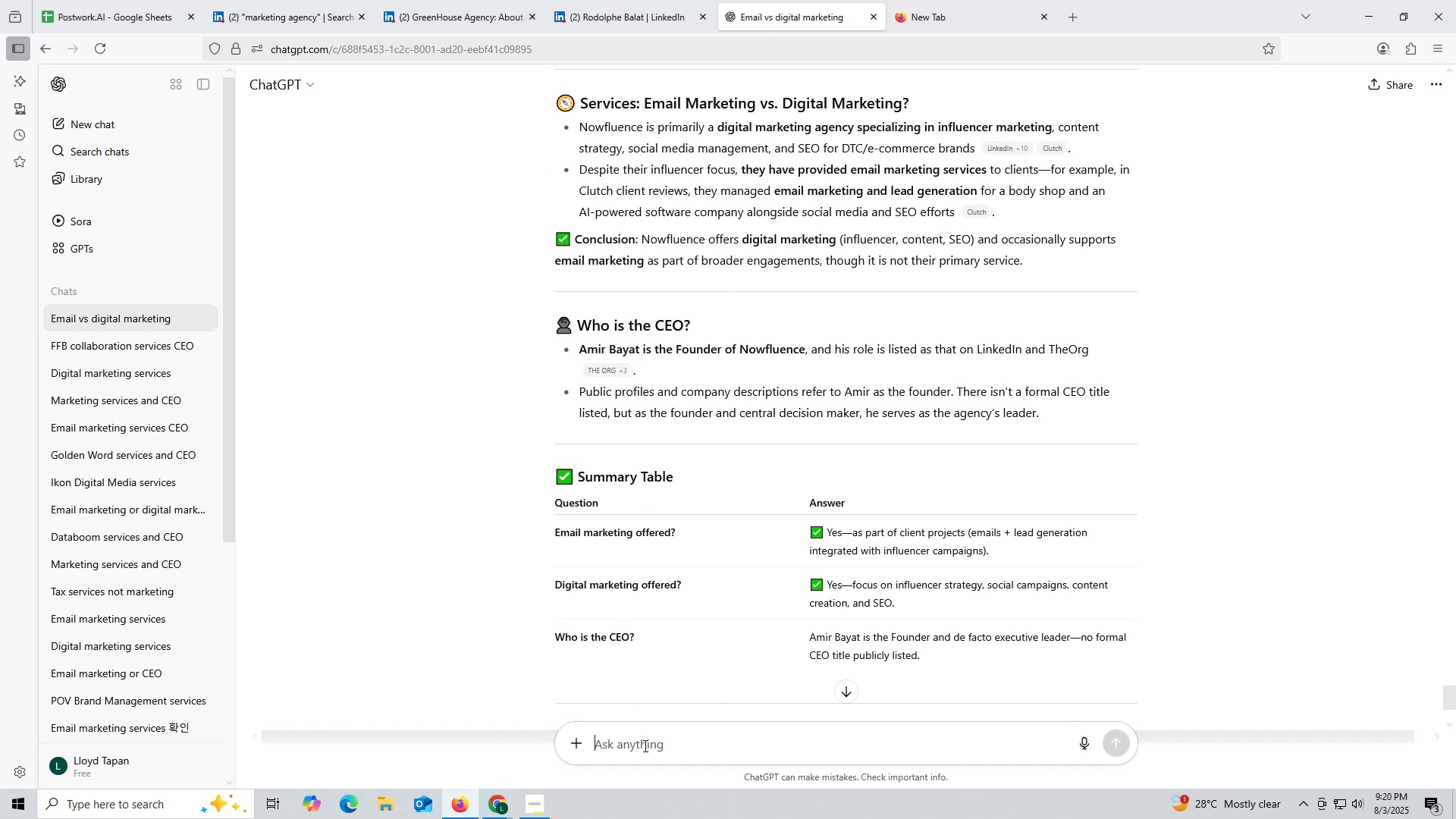 
left_click([644, 745])
 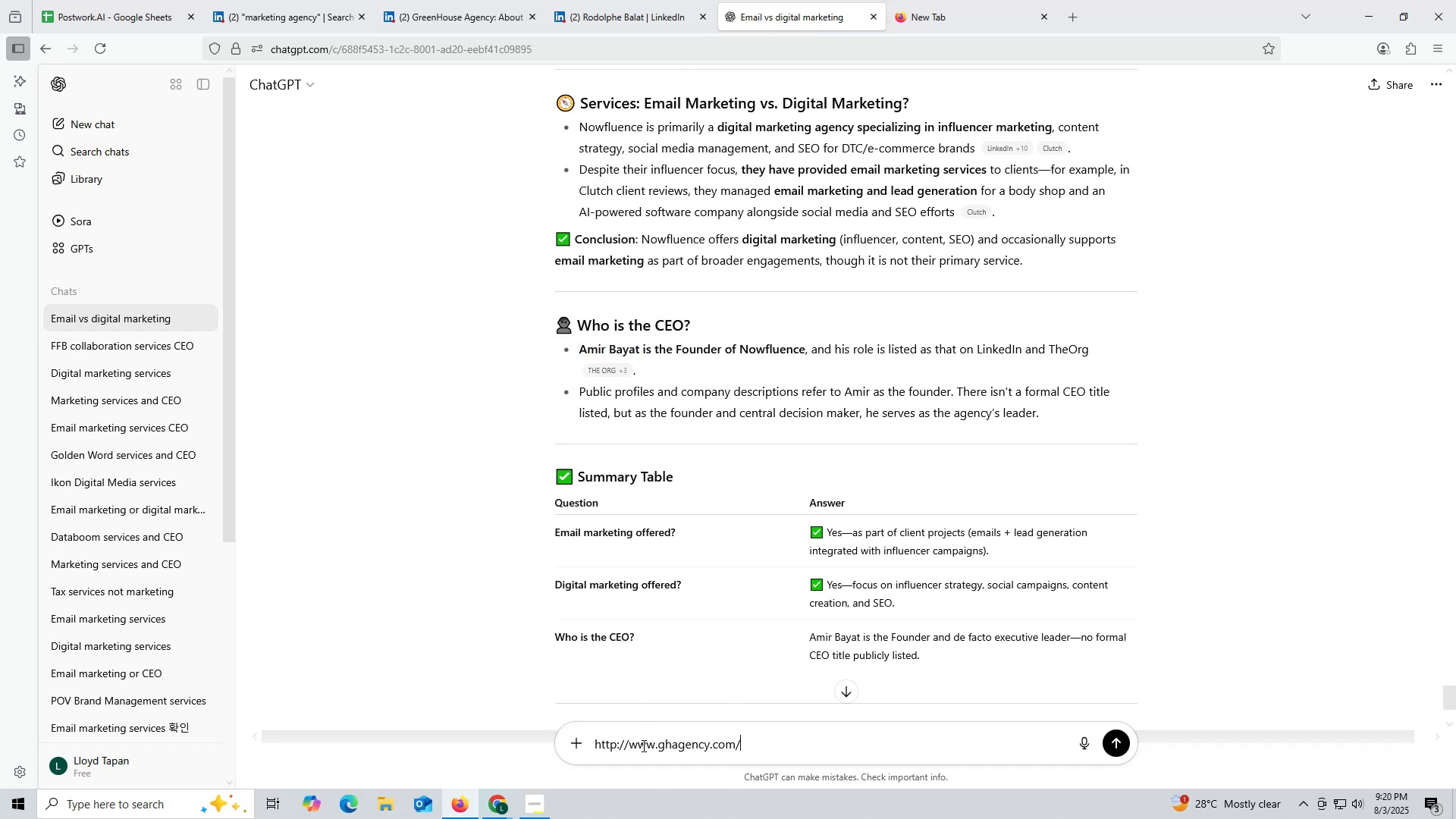 
key(Control+V)
 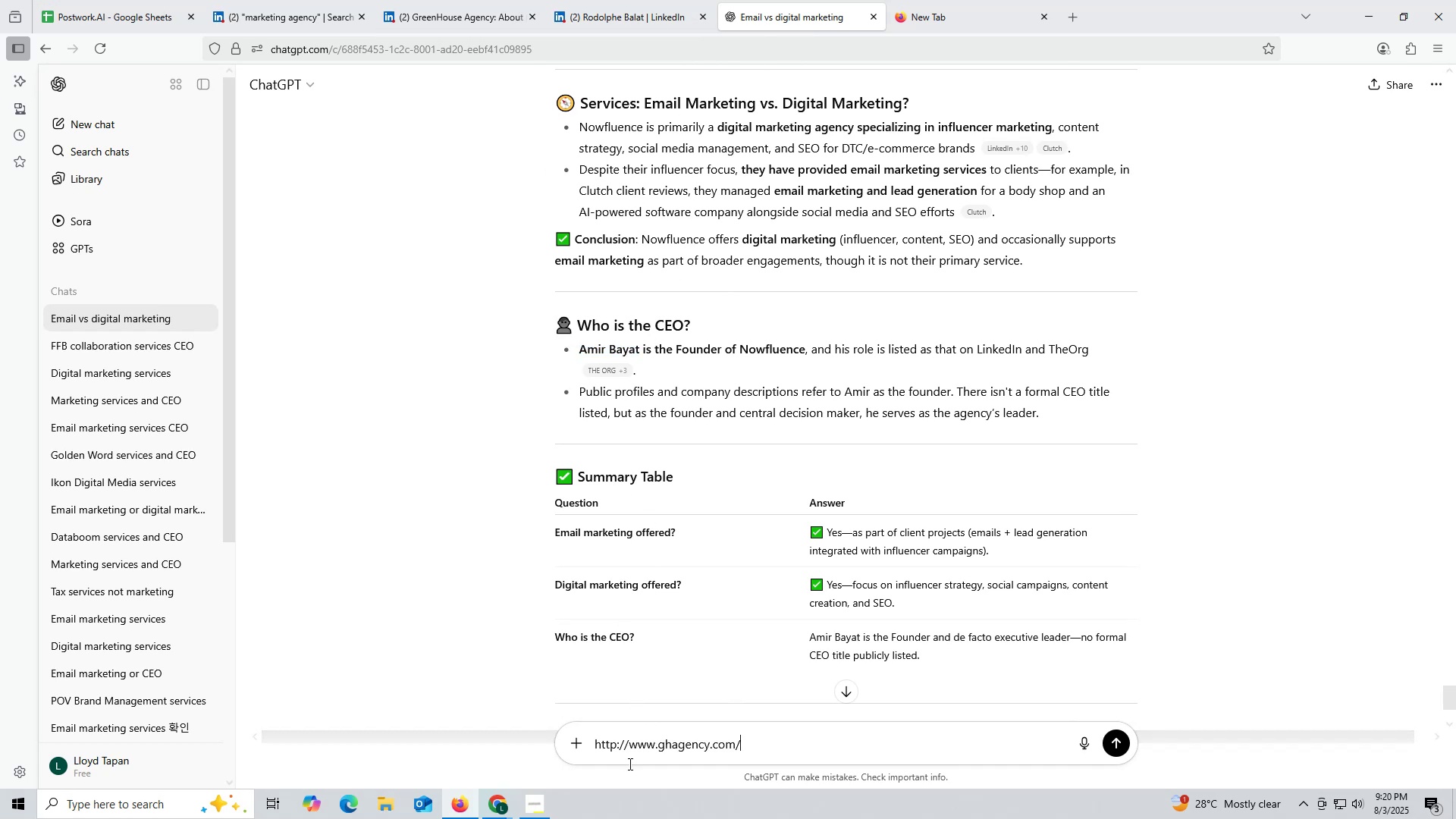 
key(Space)
 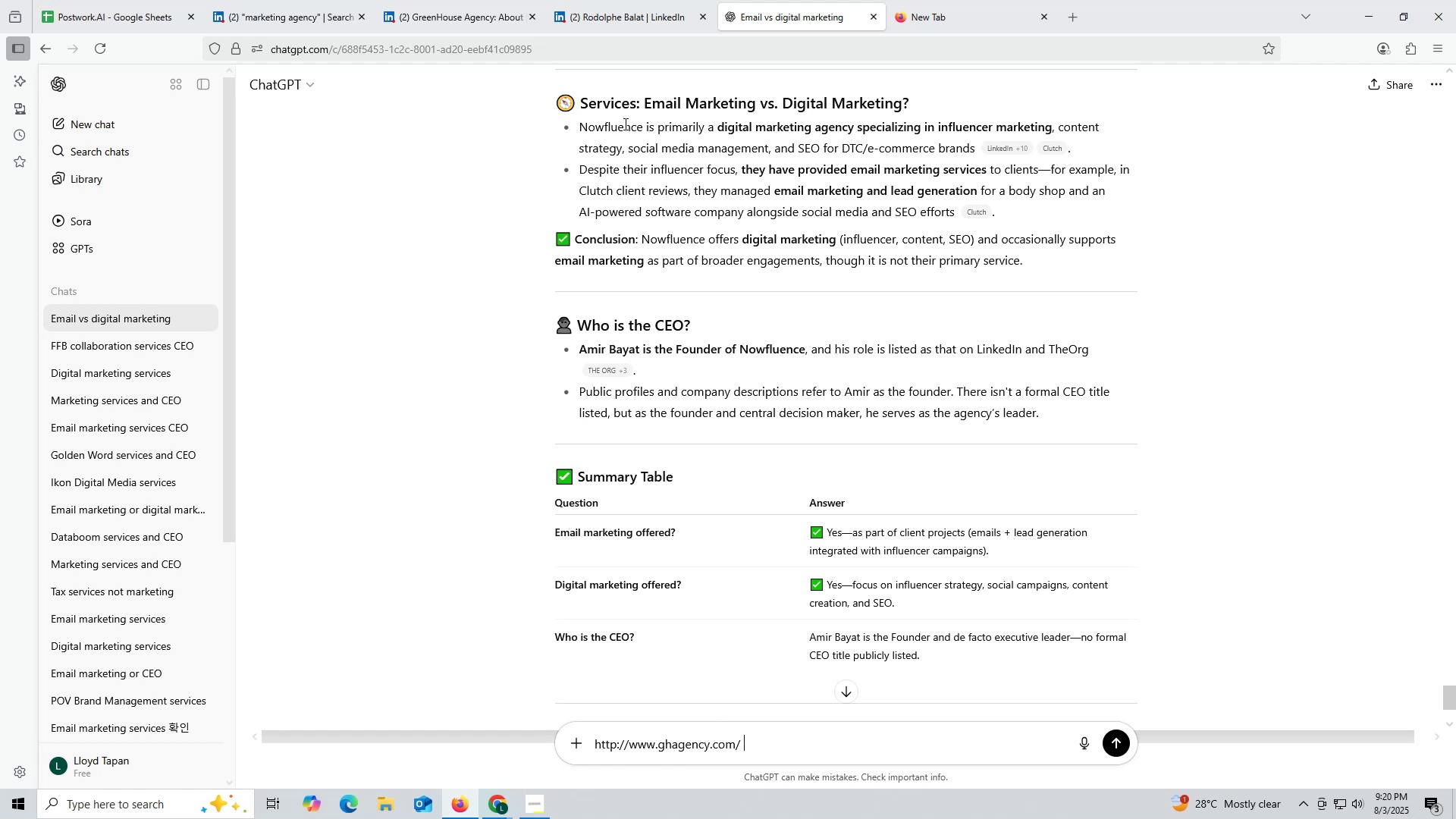 
wait(6.06)
 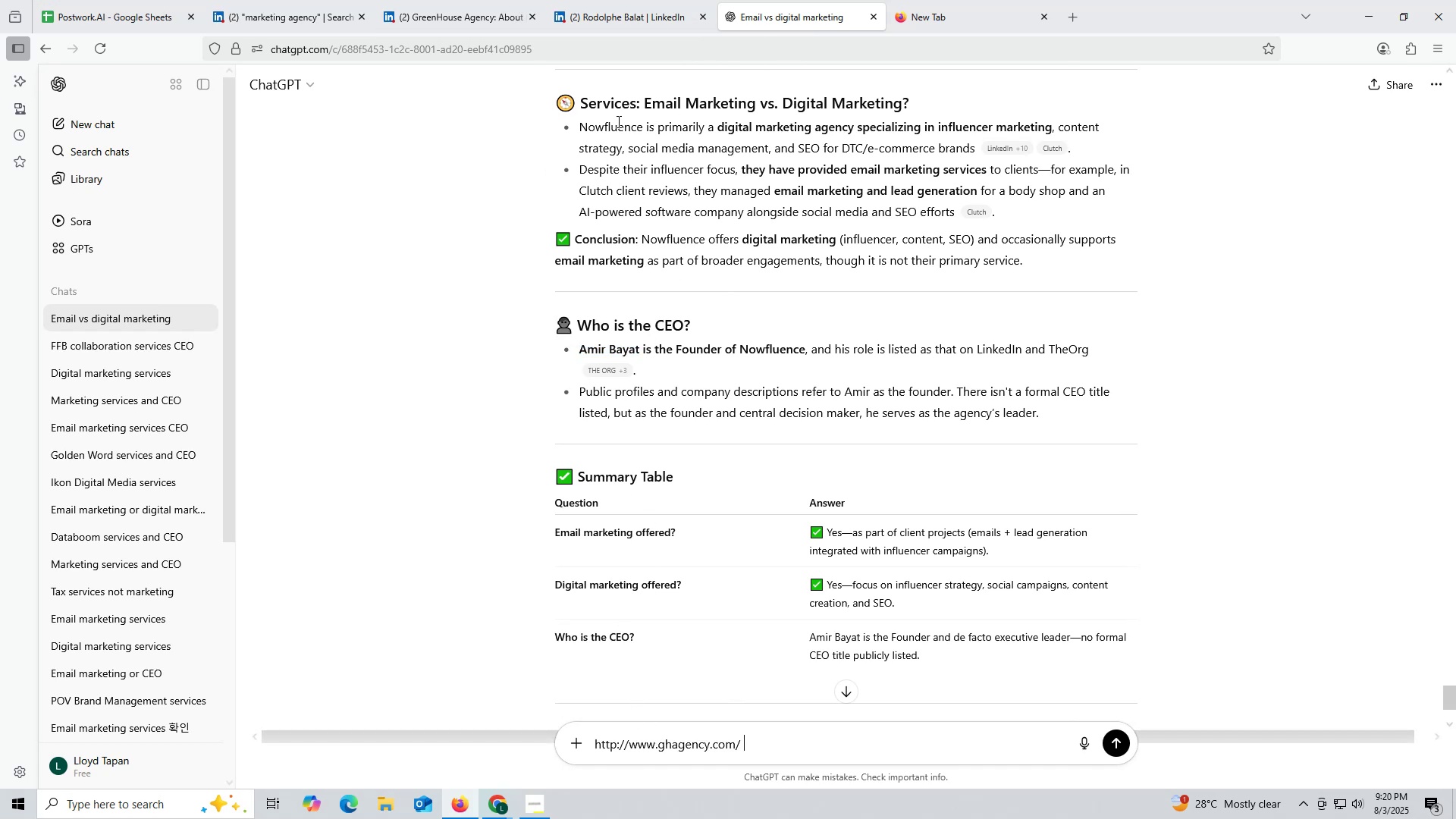 
left_click([642, 17])
 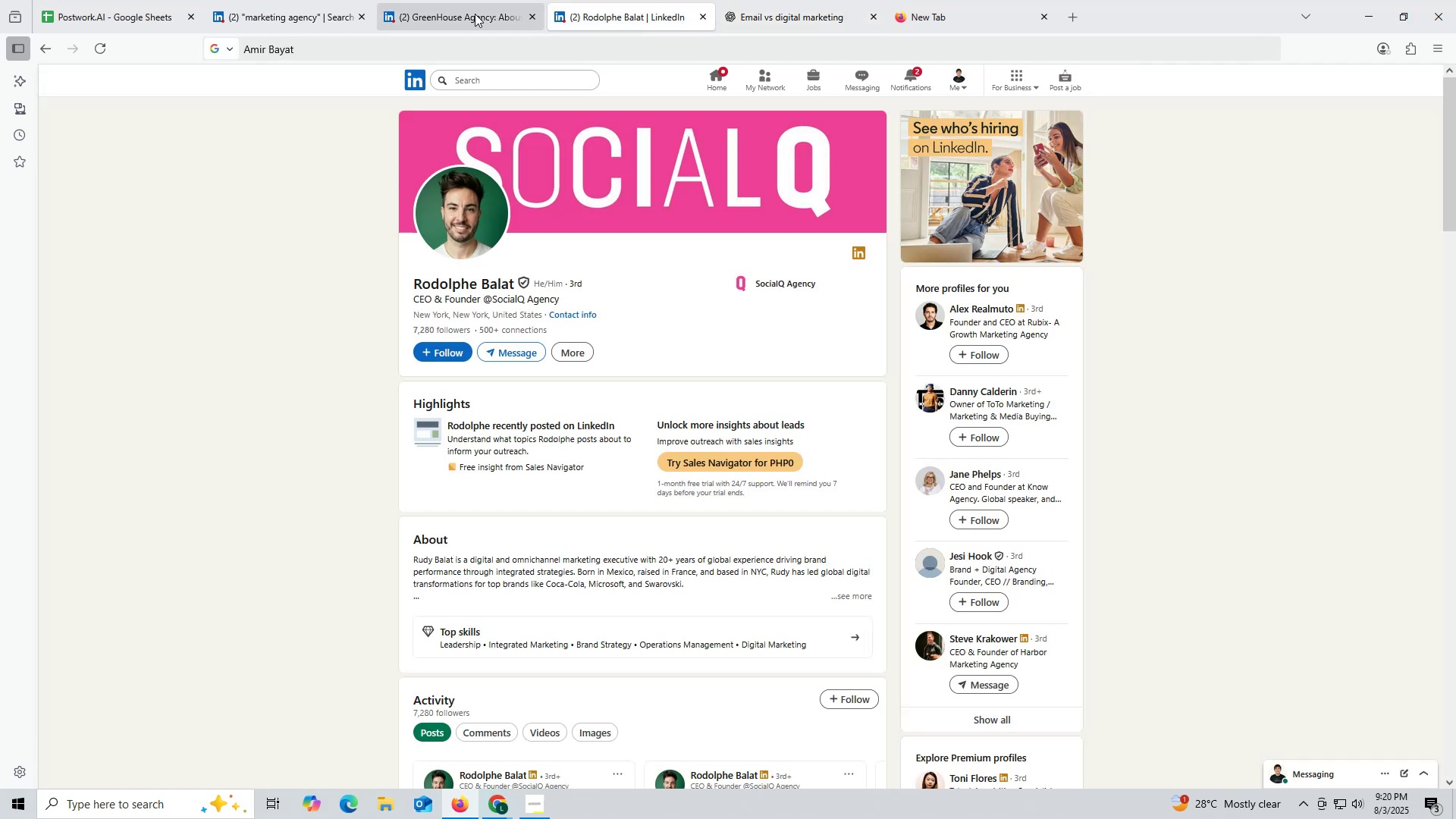 
left_click([464, 12])
 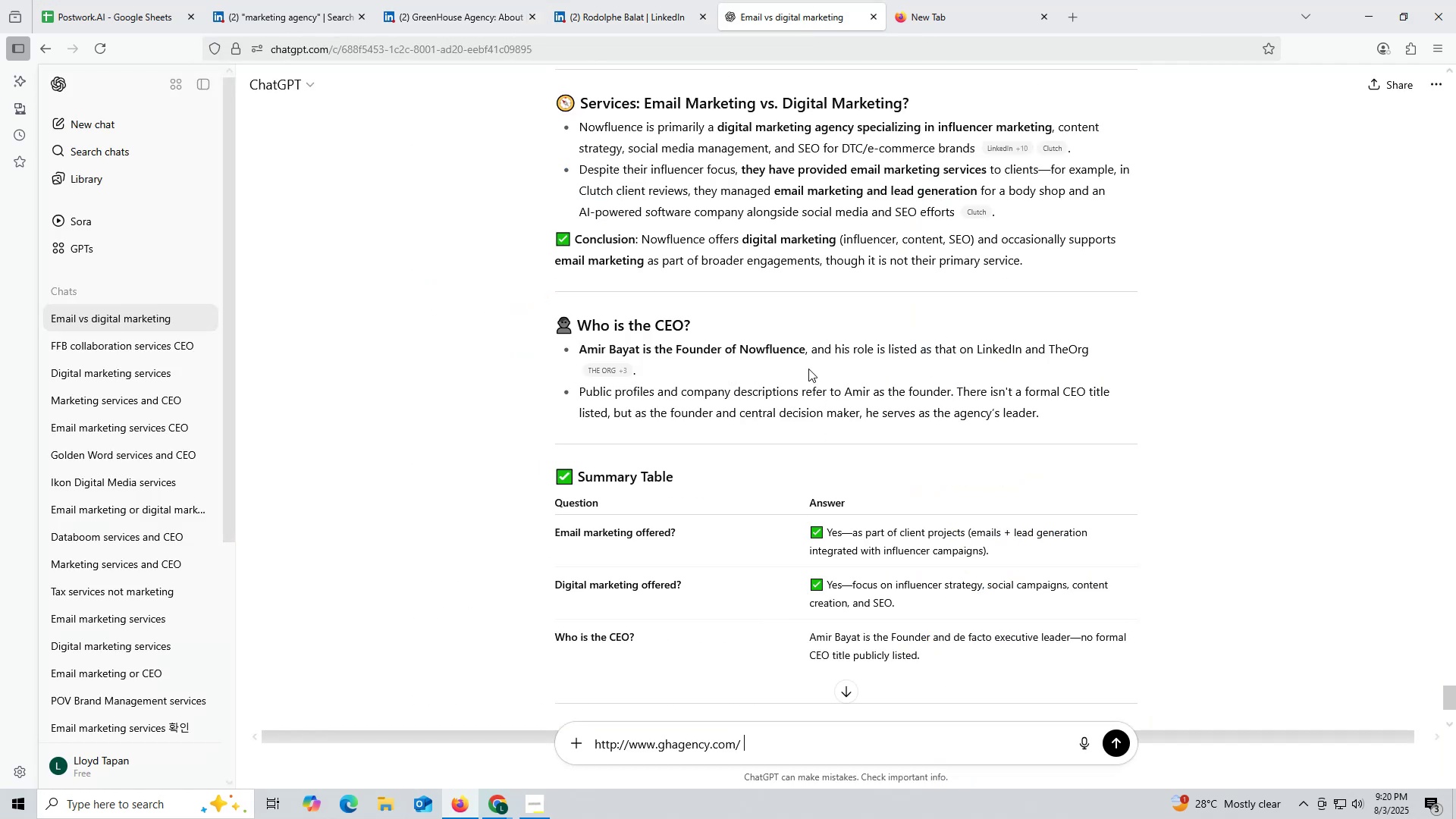 
scroll: coordinate [813, 306], scroll_direction: up, amount: 3.0
 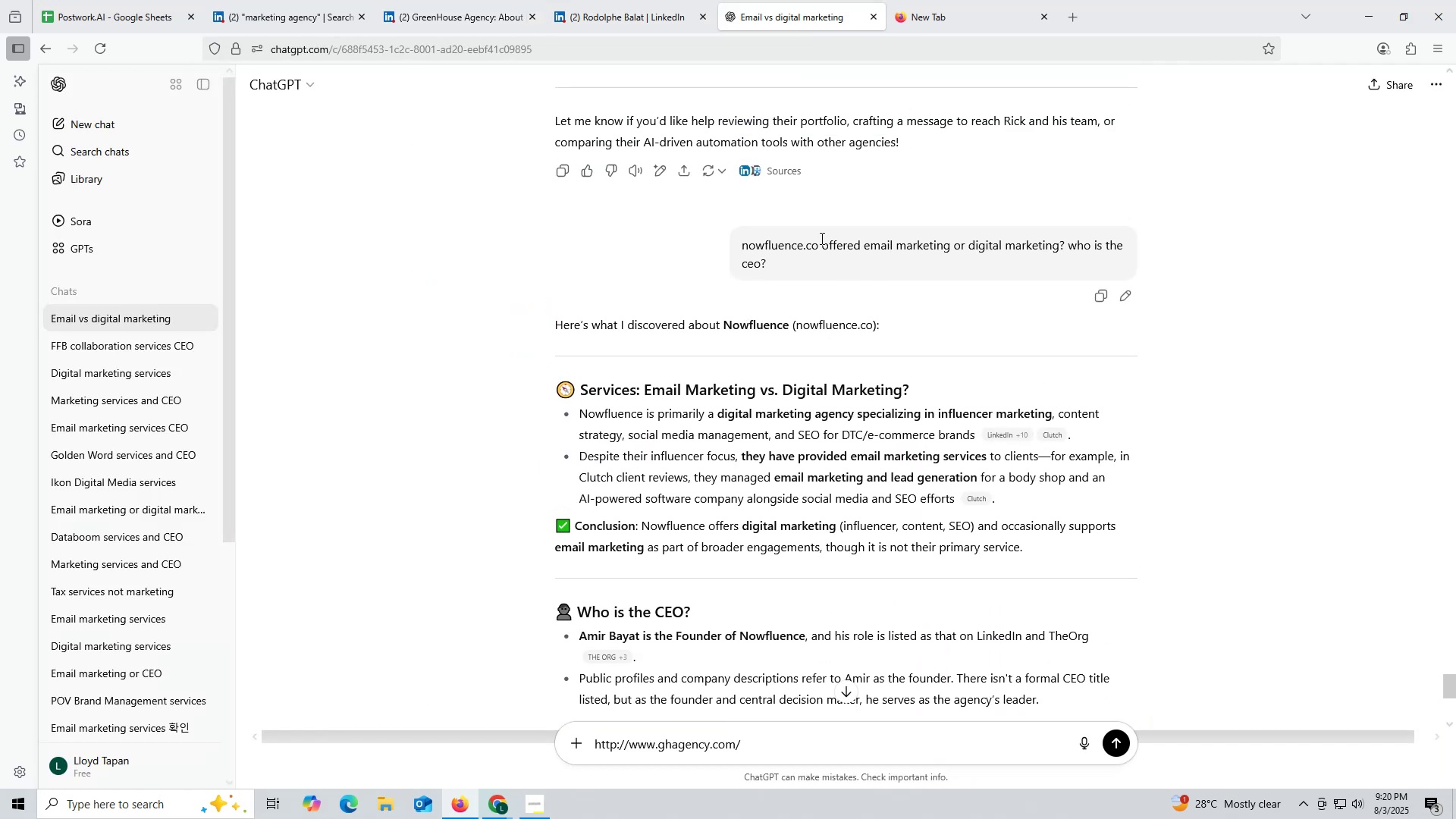 
left_click_drag(start_coordinate=[824, 242], to_coordinate=[858, 269])
 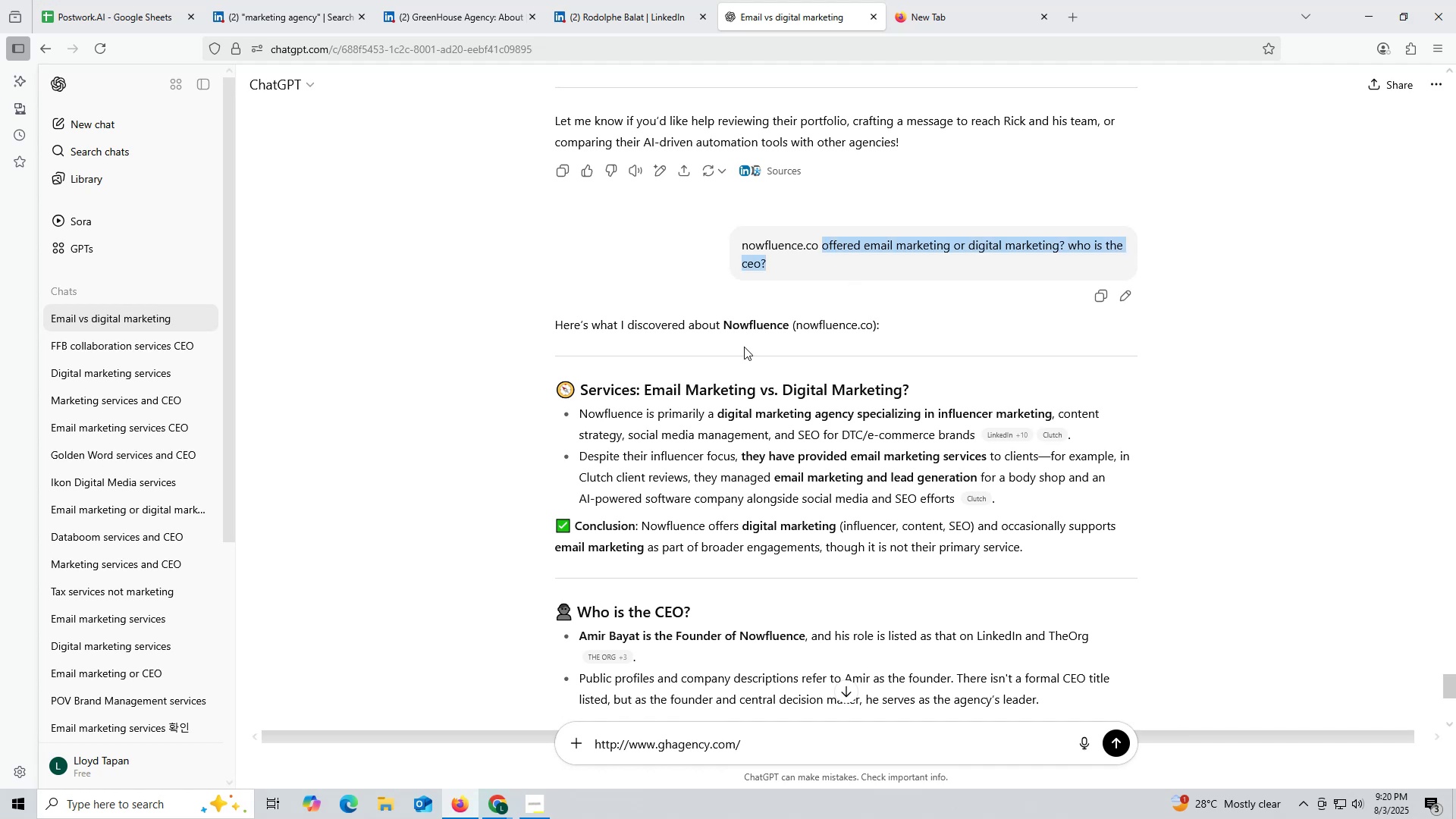 
key(Control+ControlLeft)
 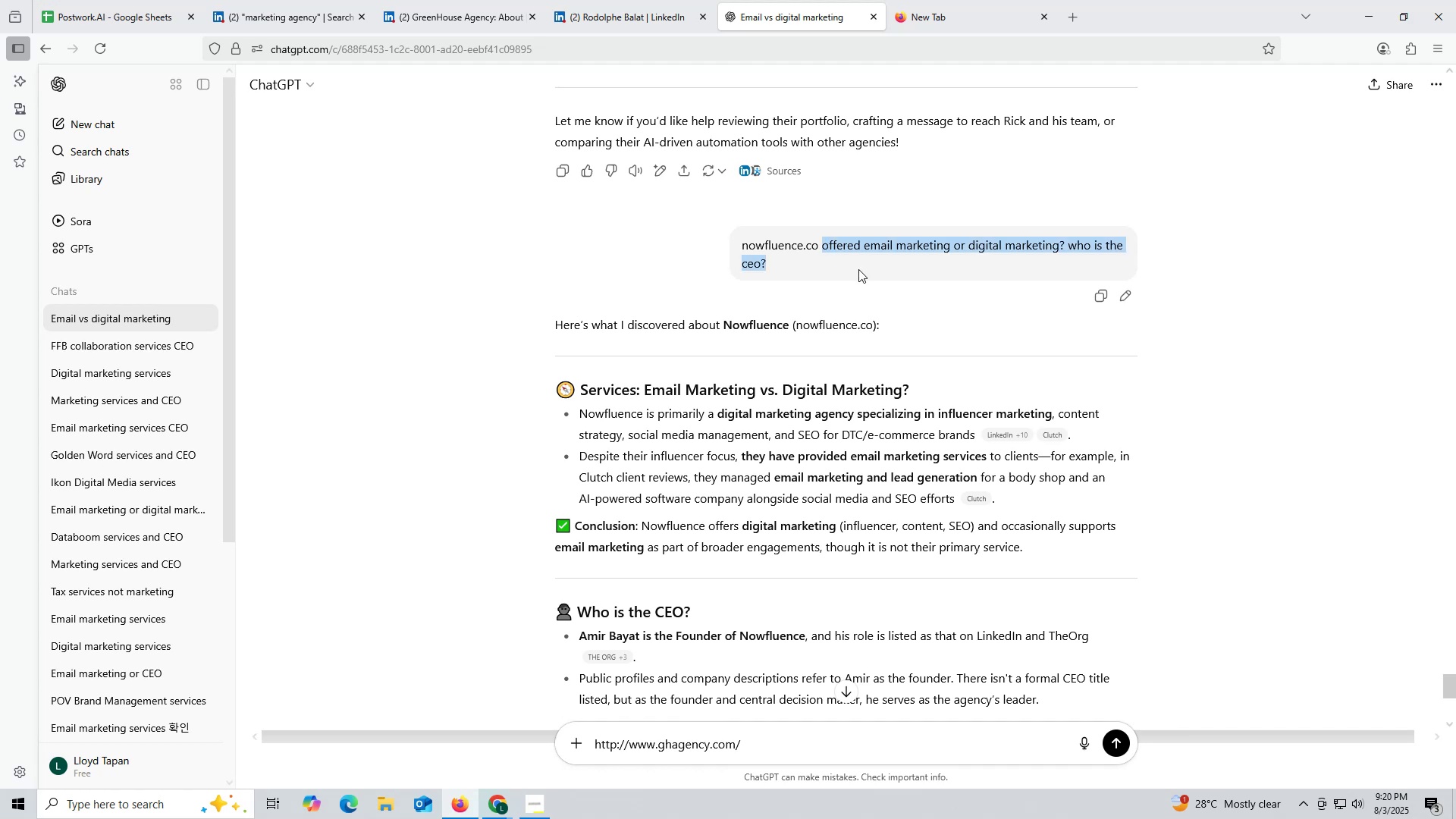 
key(Control+C)
 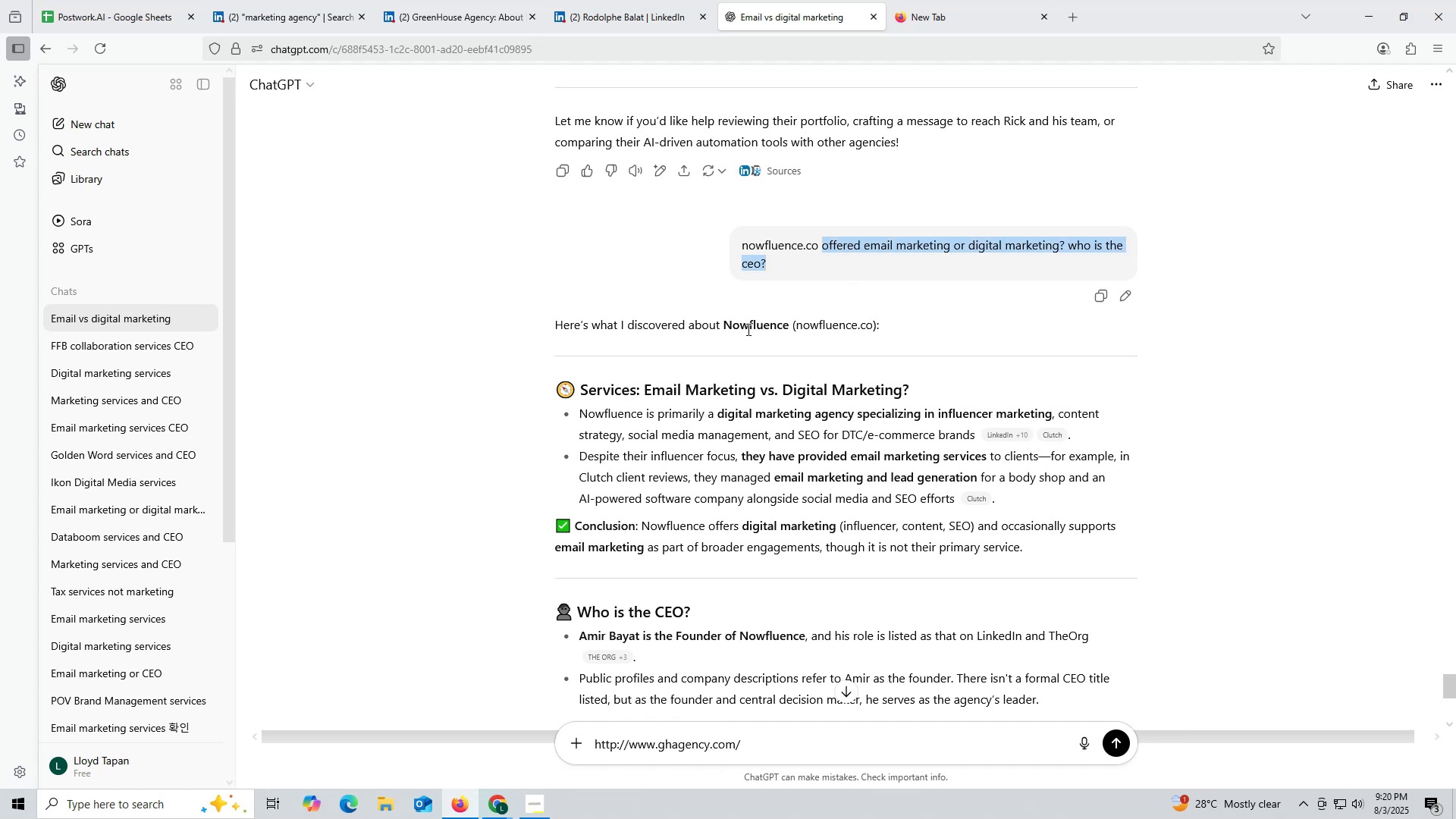 
key(Control+ControlLeft)
 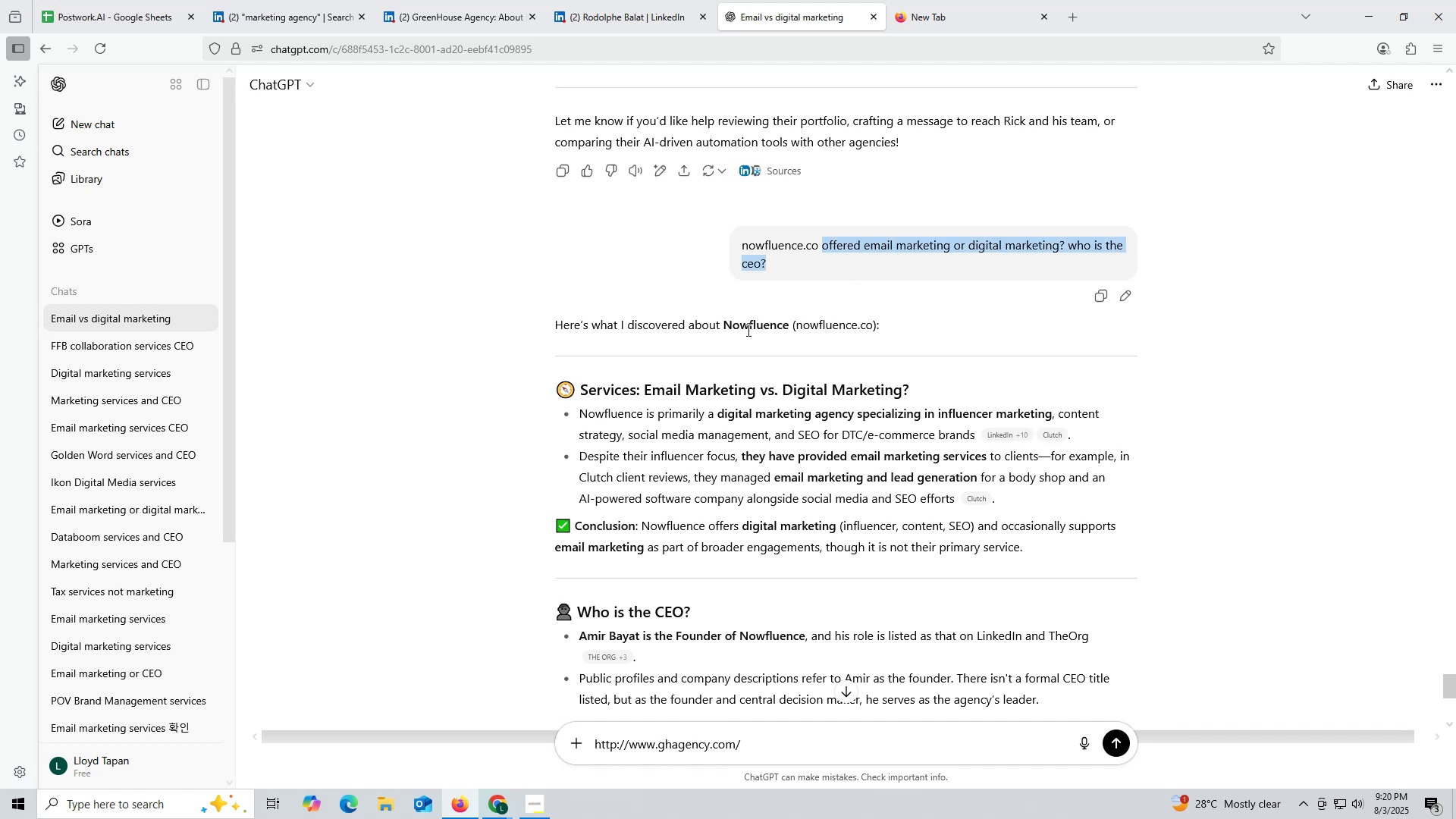 
key(Control+C)
 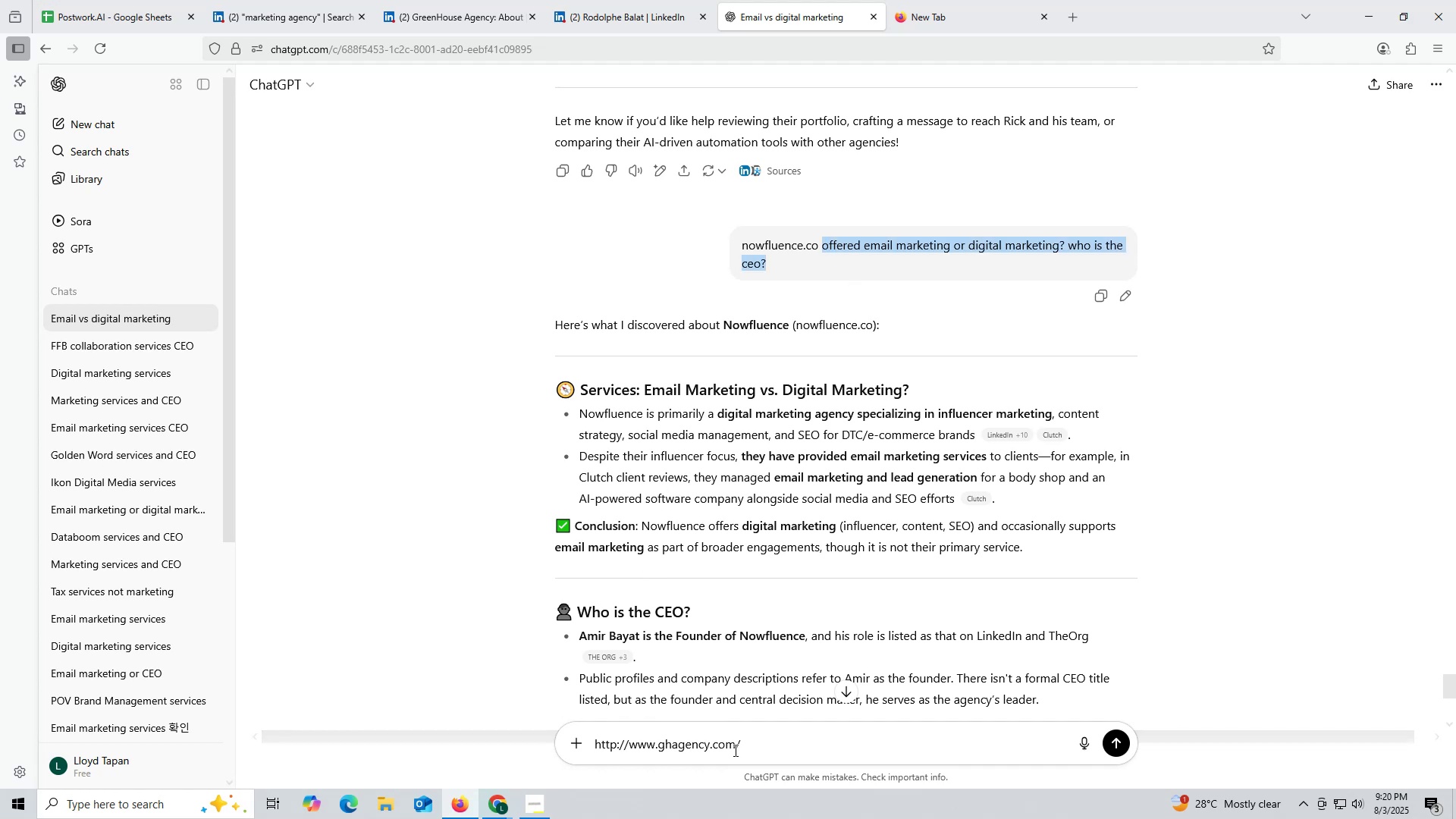 
left_click([780, 741])
 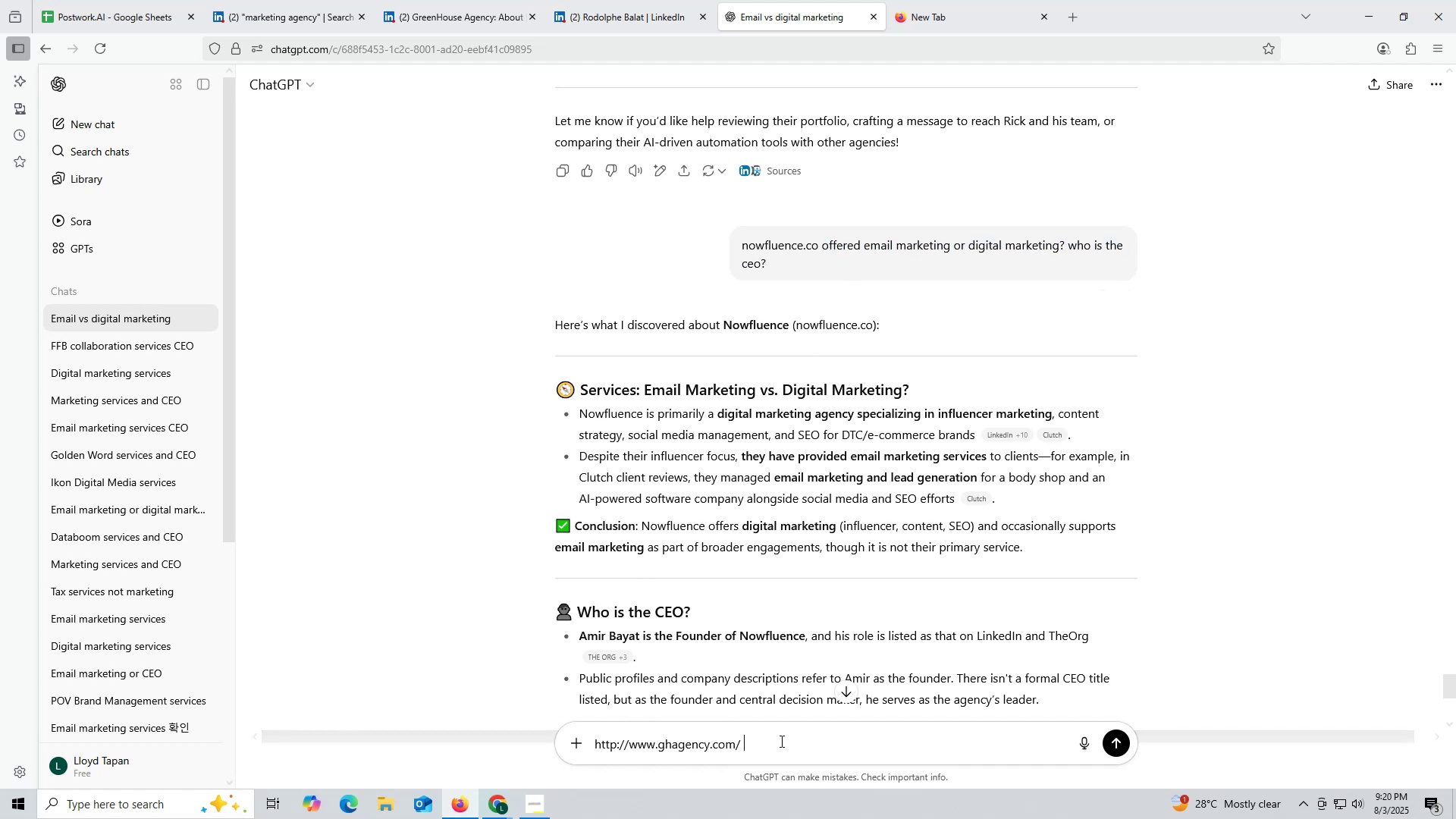 
key(Control+ControlLeft)
 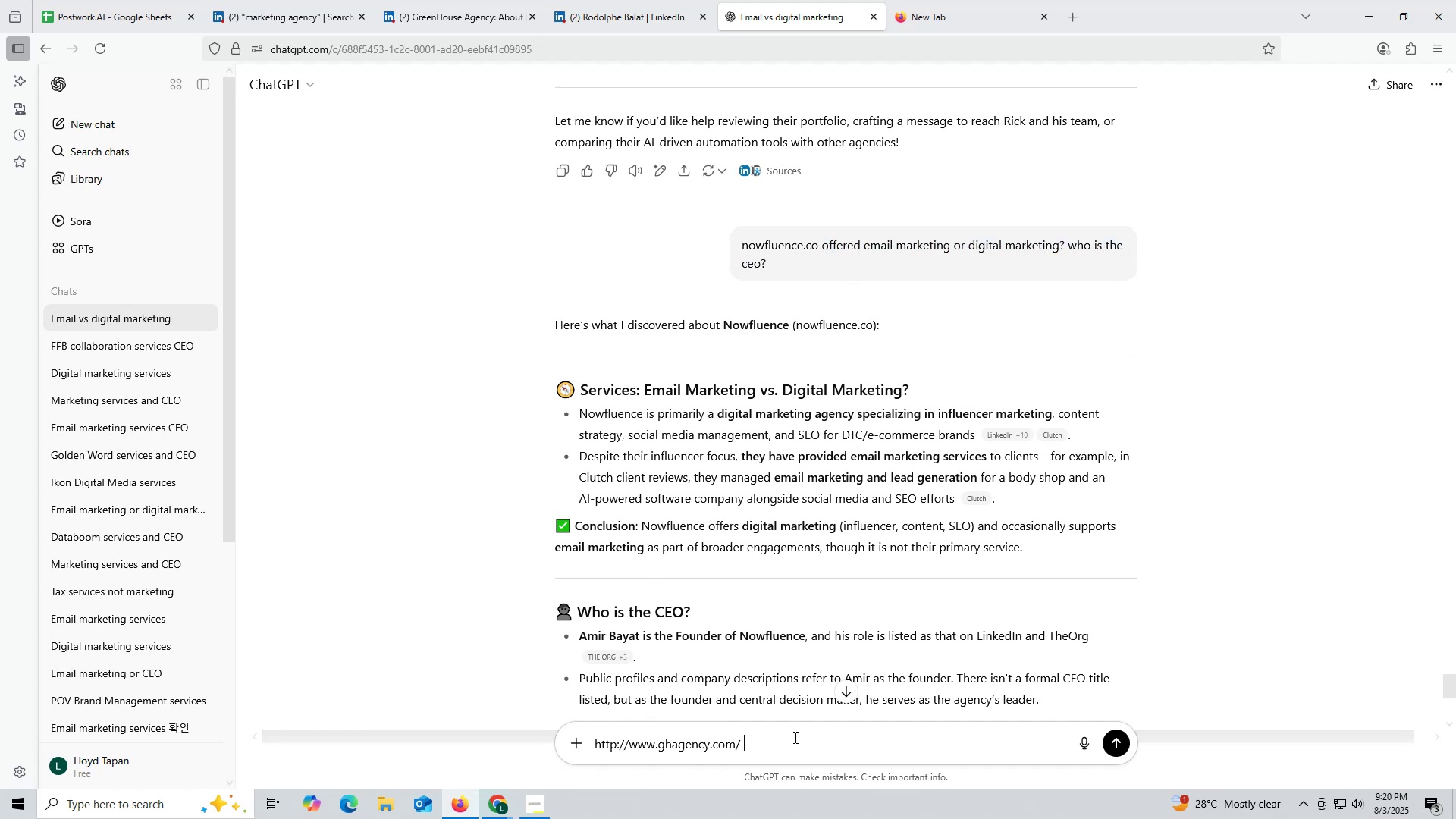 
key(Control+V)
 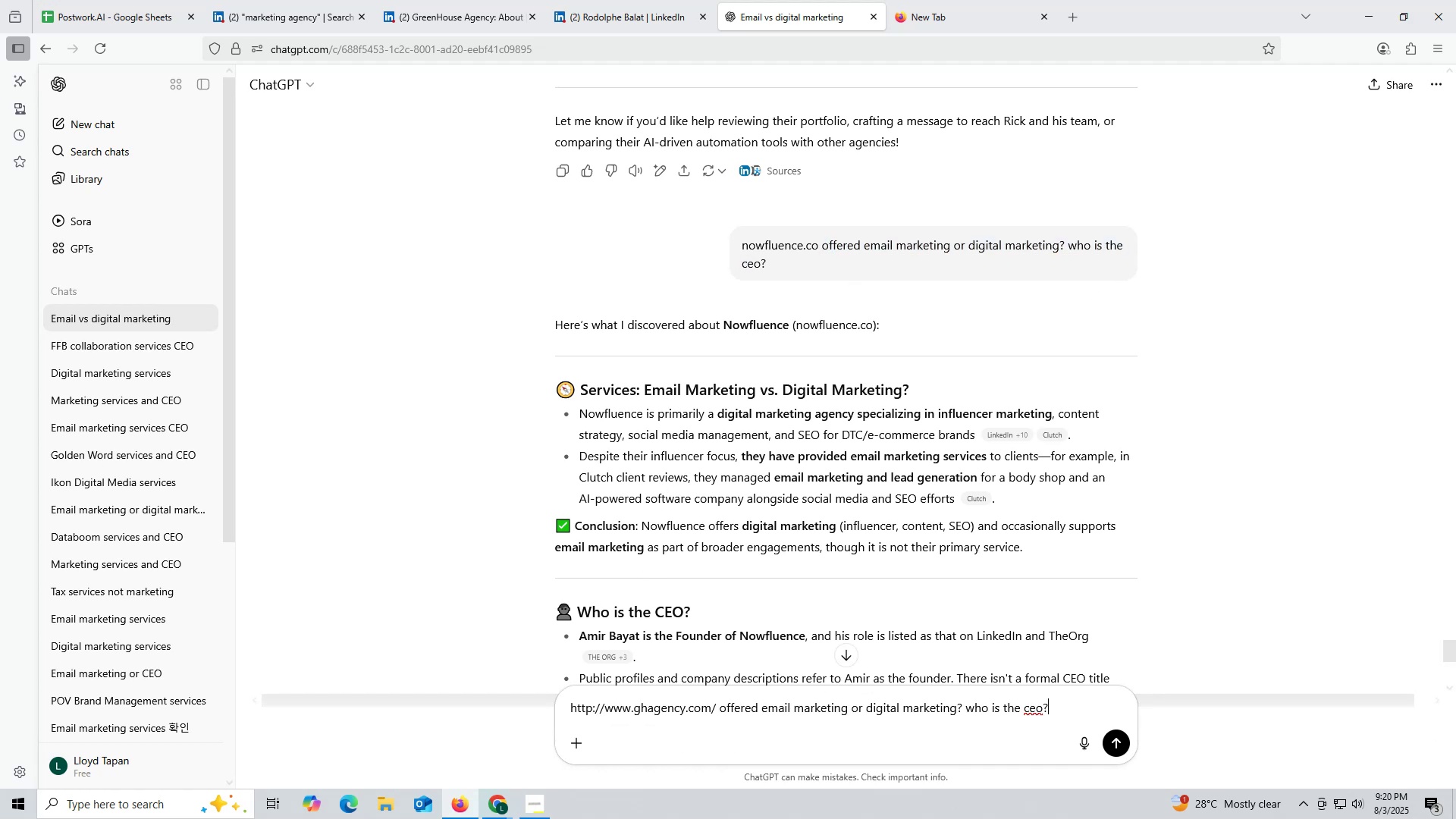 
key(Enter)
 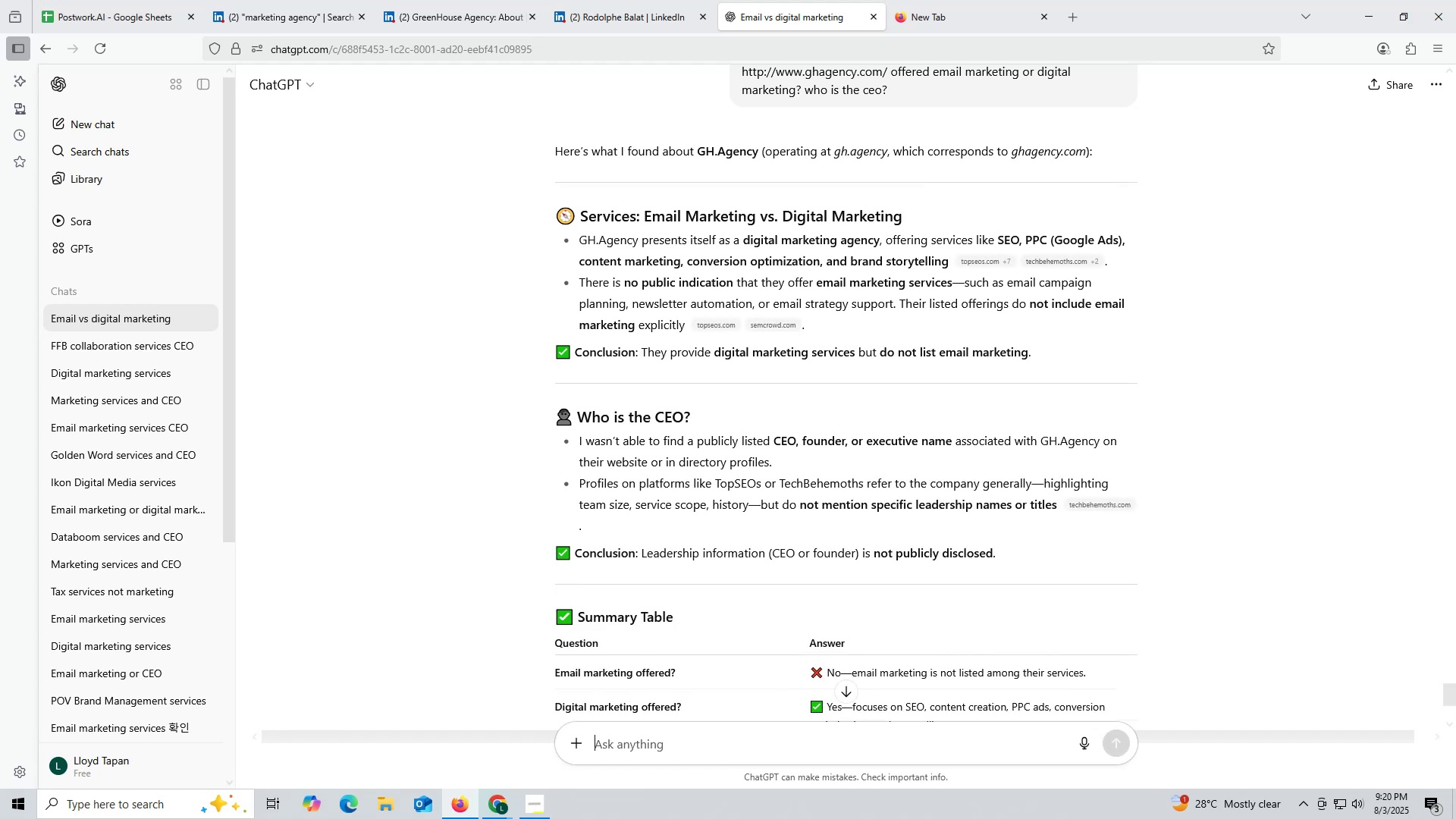 
wait(13.81)
 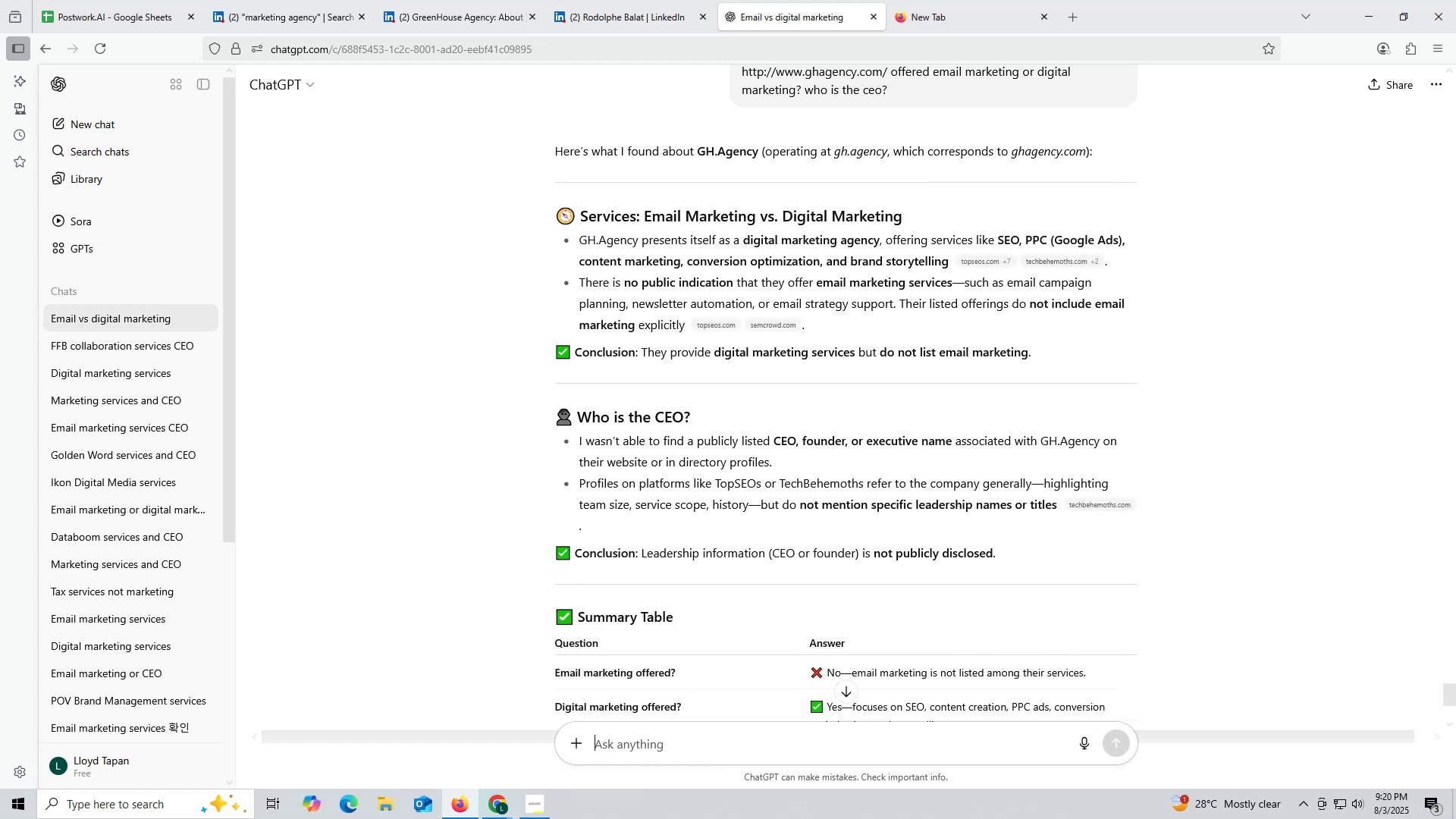 
scroll: coordinate [667, 585], scroll_direction: down, amount: 3.0
 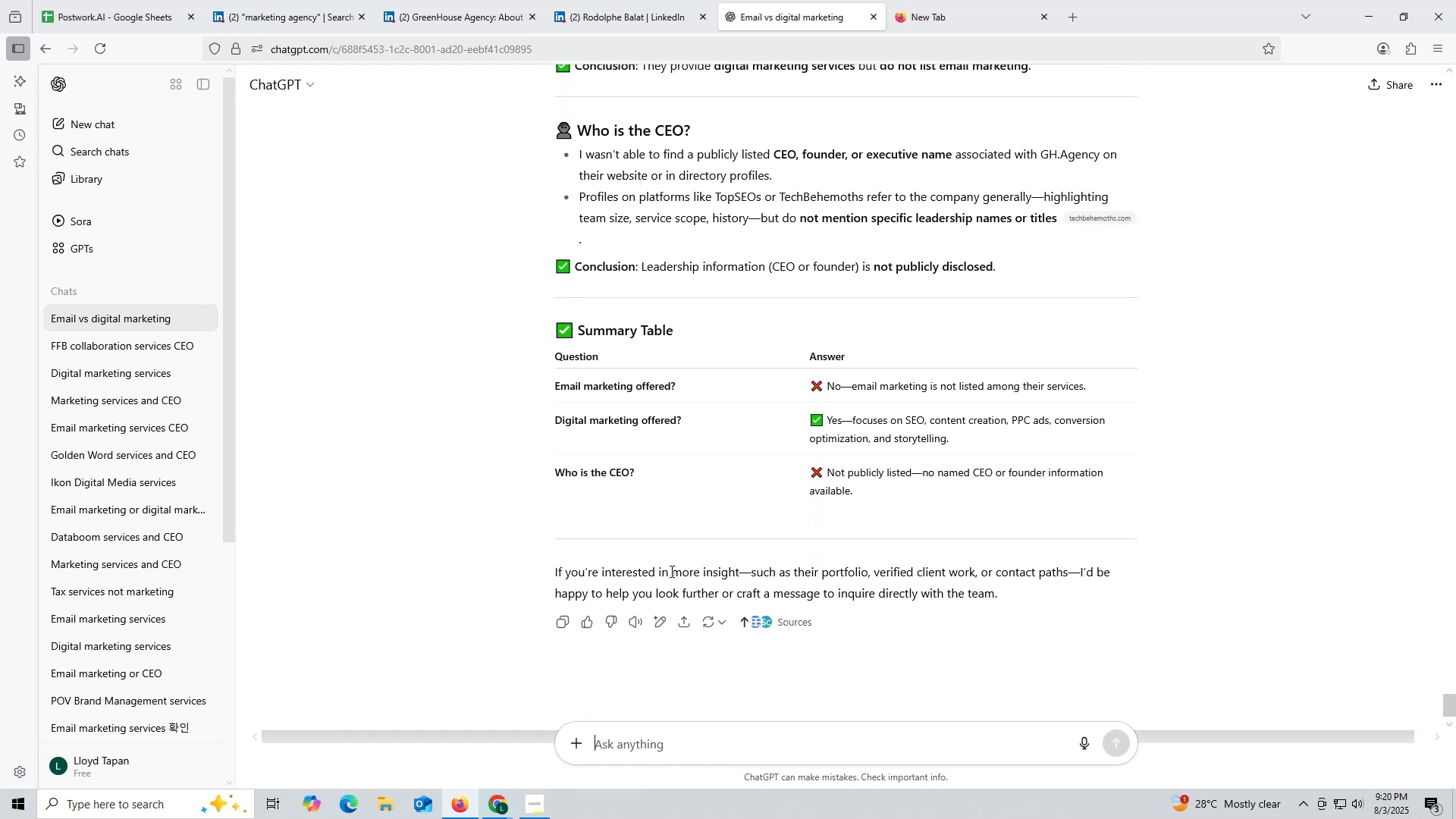 
scroll: coordinate [705, 432], scroll_direction: up, amount: 3.0
 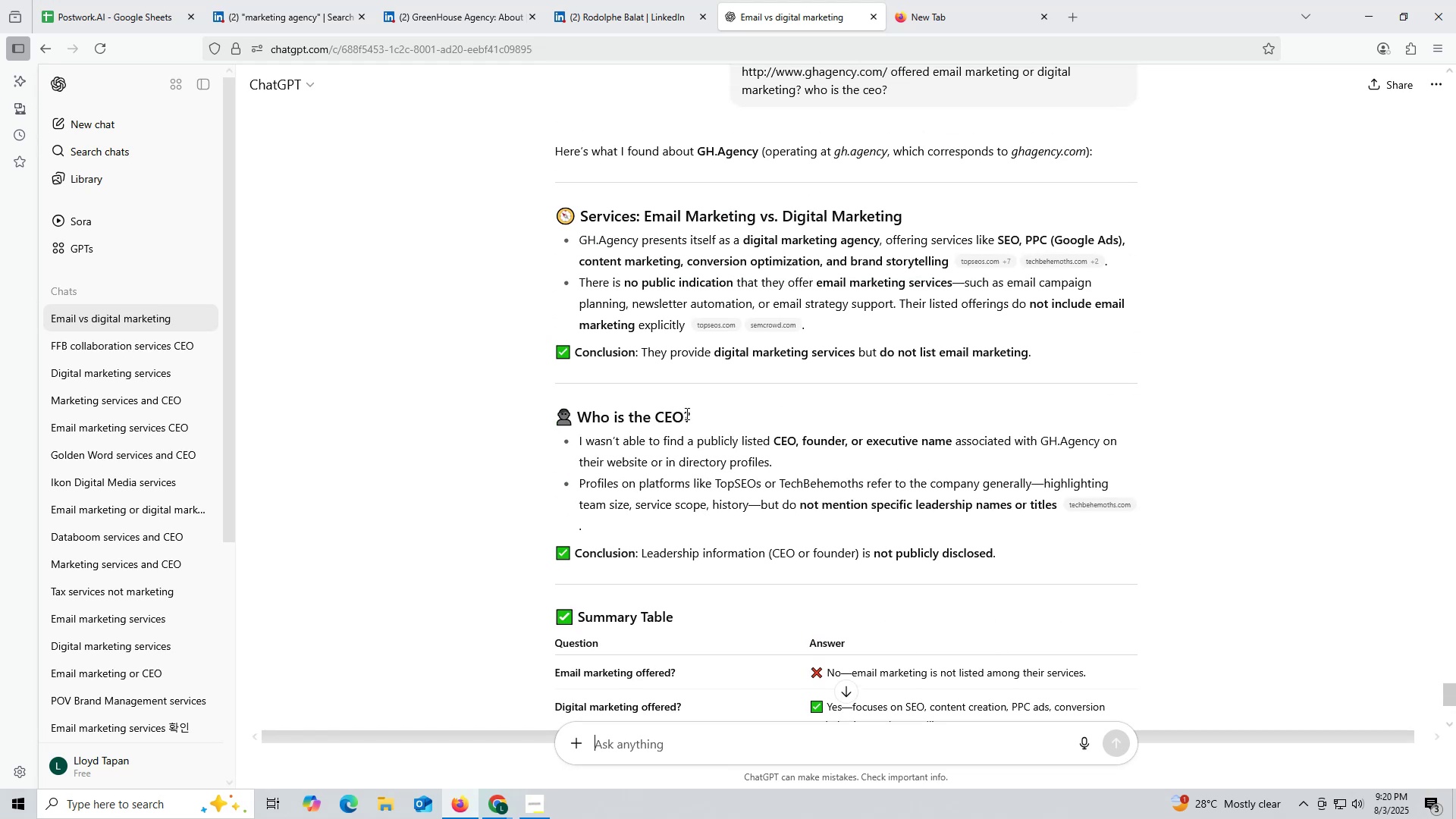 
scroll: coordinate [686, 406], scroll_direction: down, amount: 2.0
 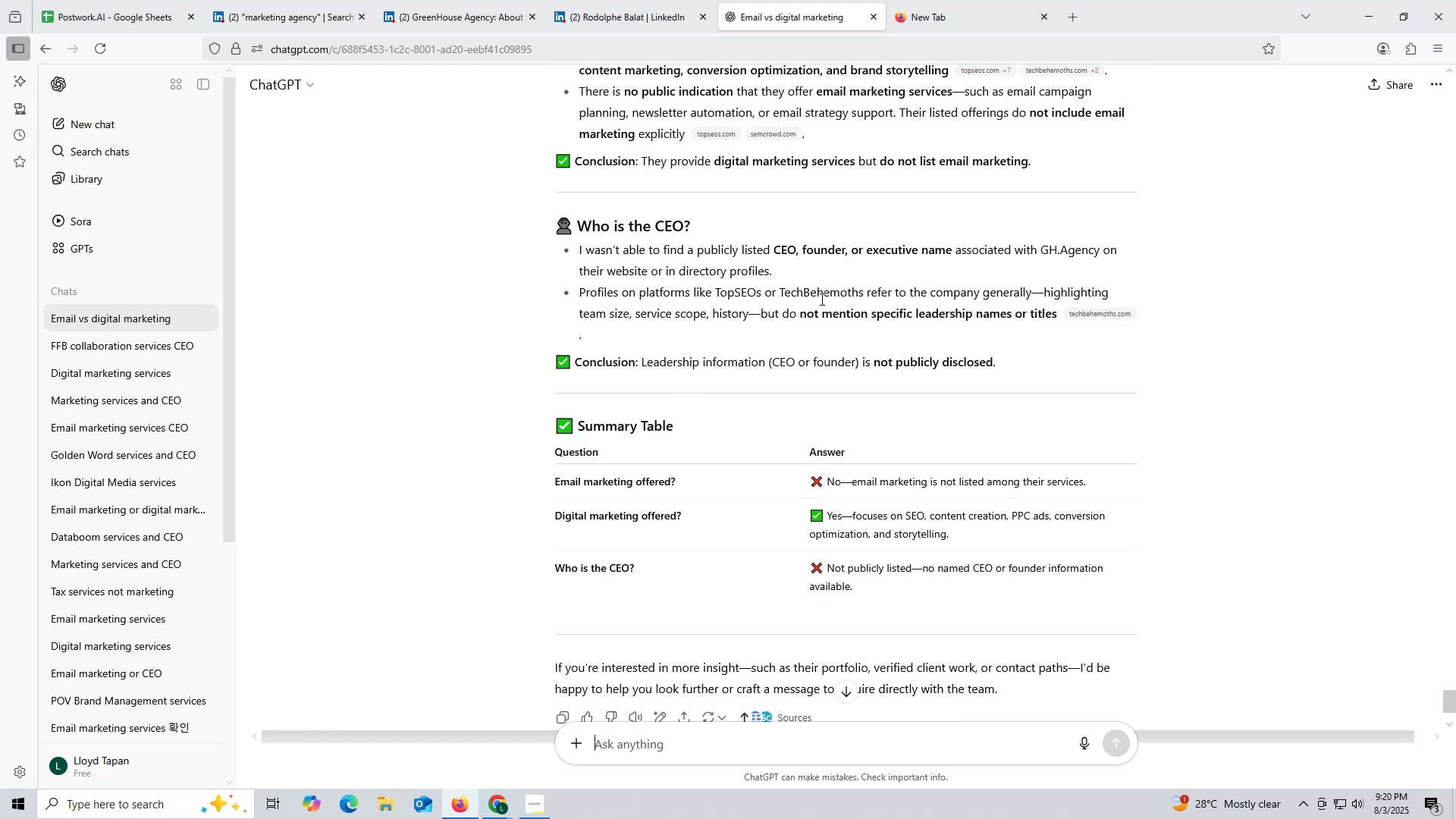 
scroll: coordinate [803, 241], scroll_direction: up, amount: 2.0
 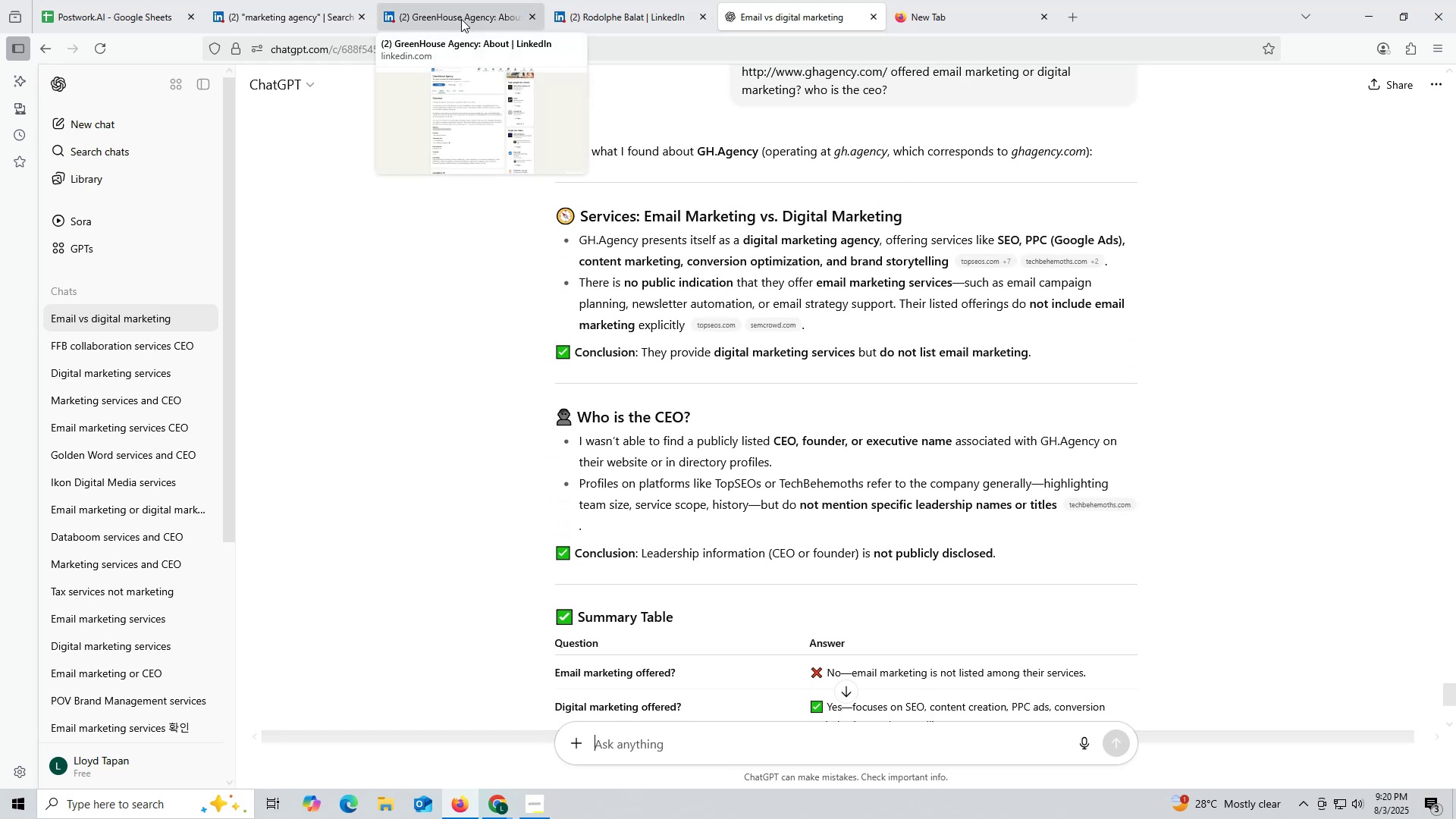 
left_click([461, 19])
 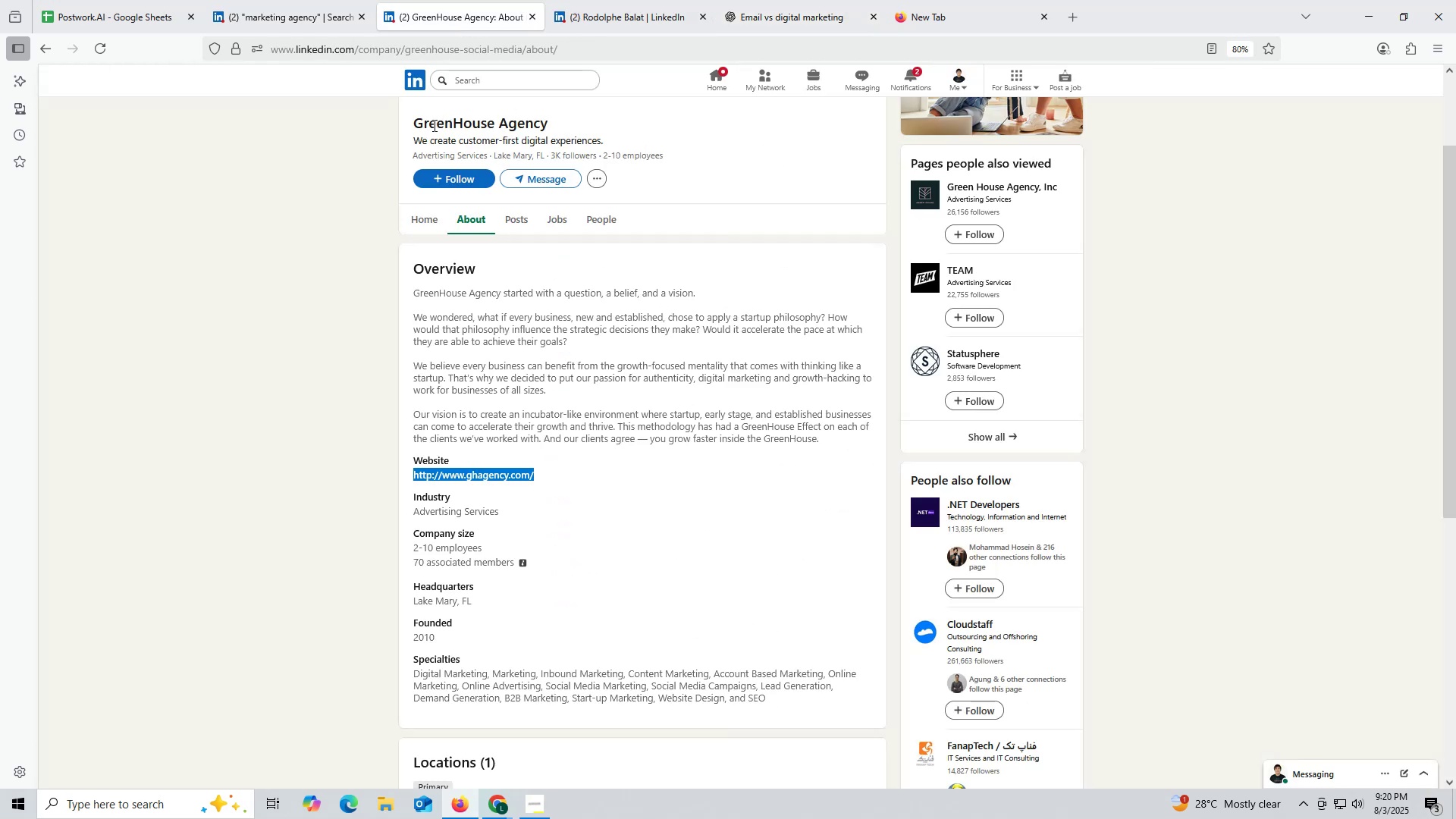 
left_click_drag(start_coordinate=[415, 123], to_coordinate=[583, 127])
 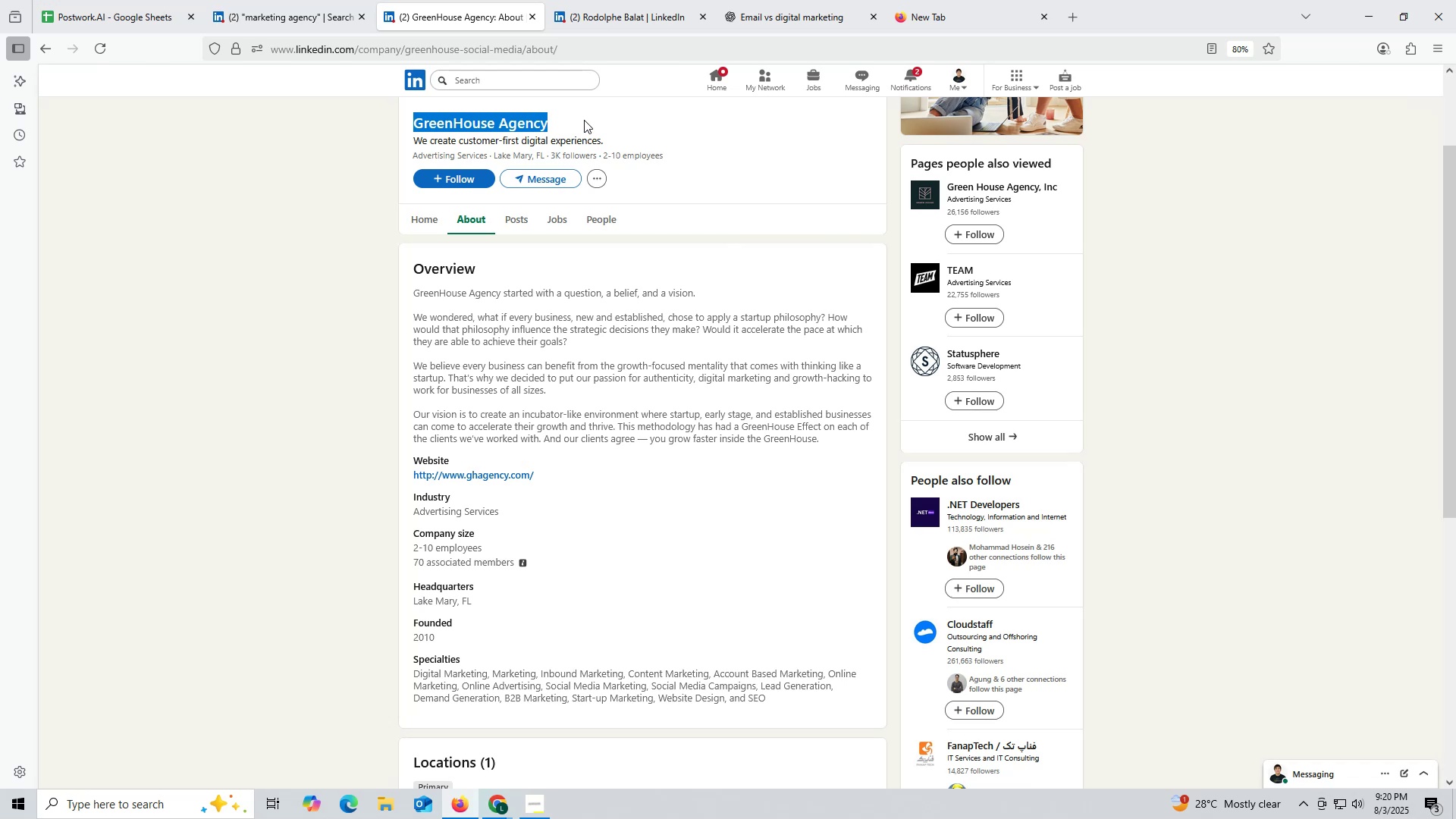 
key(Control+ControlLeft)
 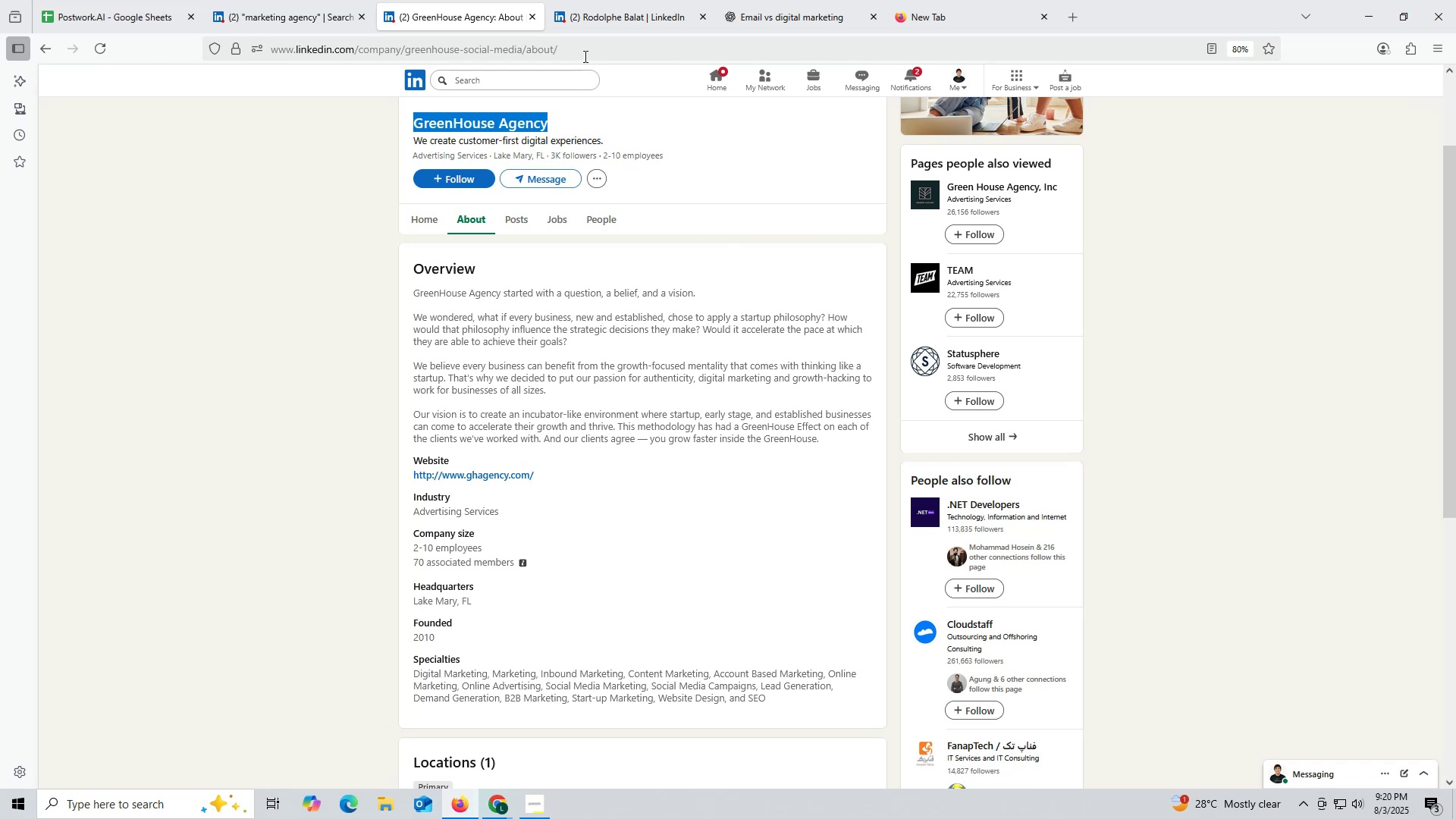 
key(Control+C)
 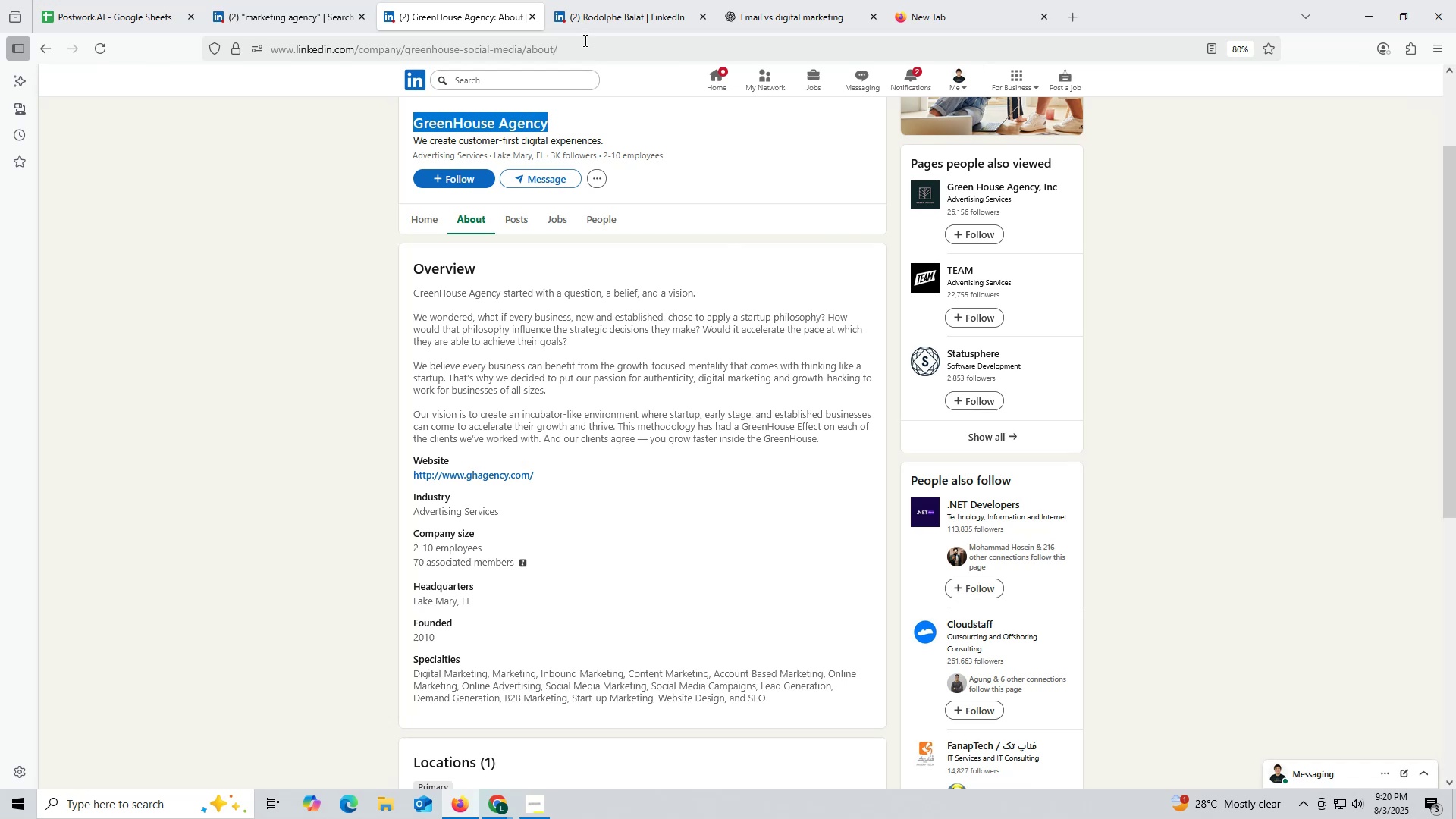 
key(Control+ControlLeft)
 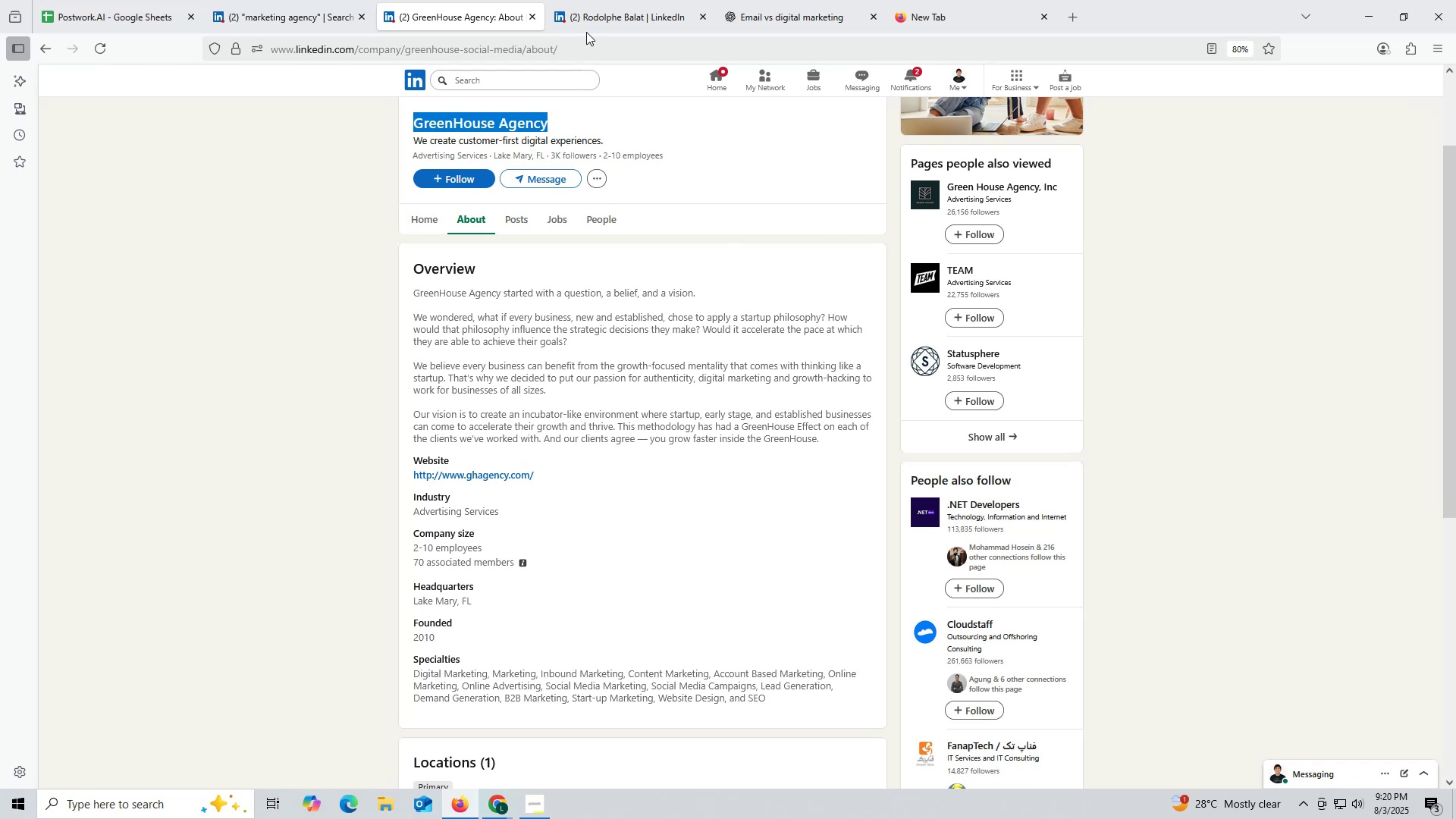 
key(Control+C)
 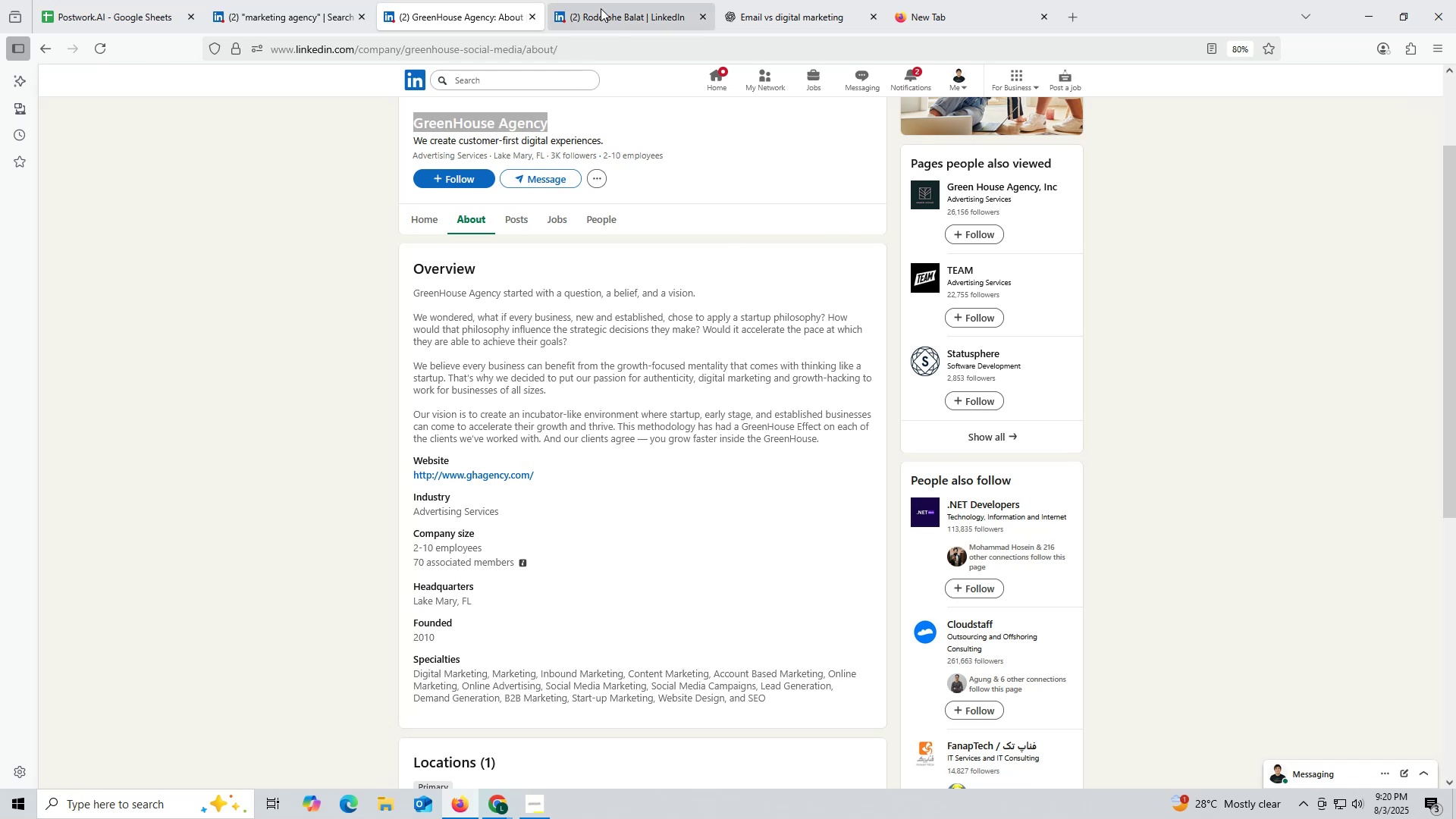 
left_click([601, 8])
 